 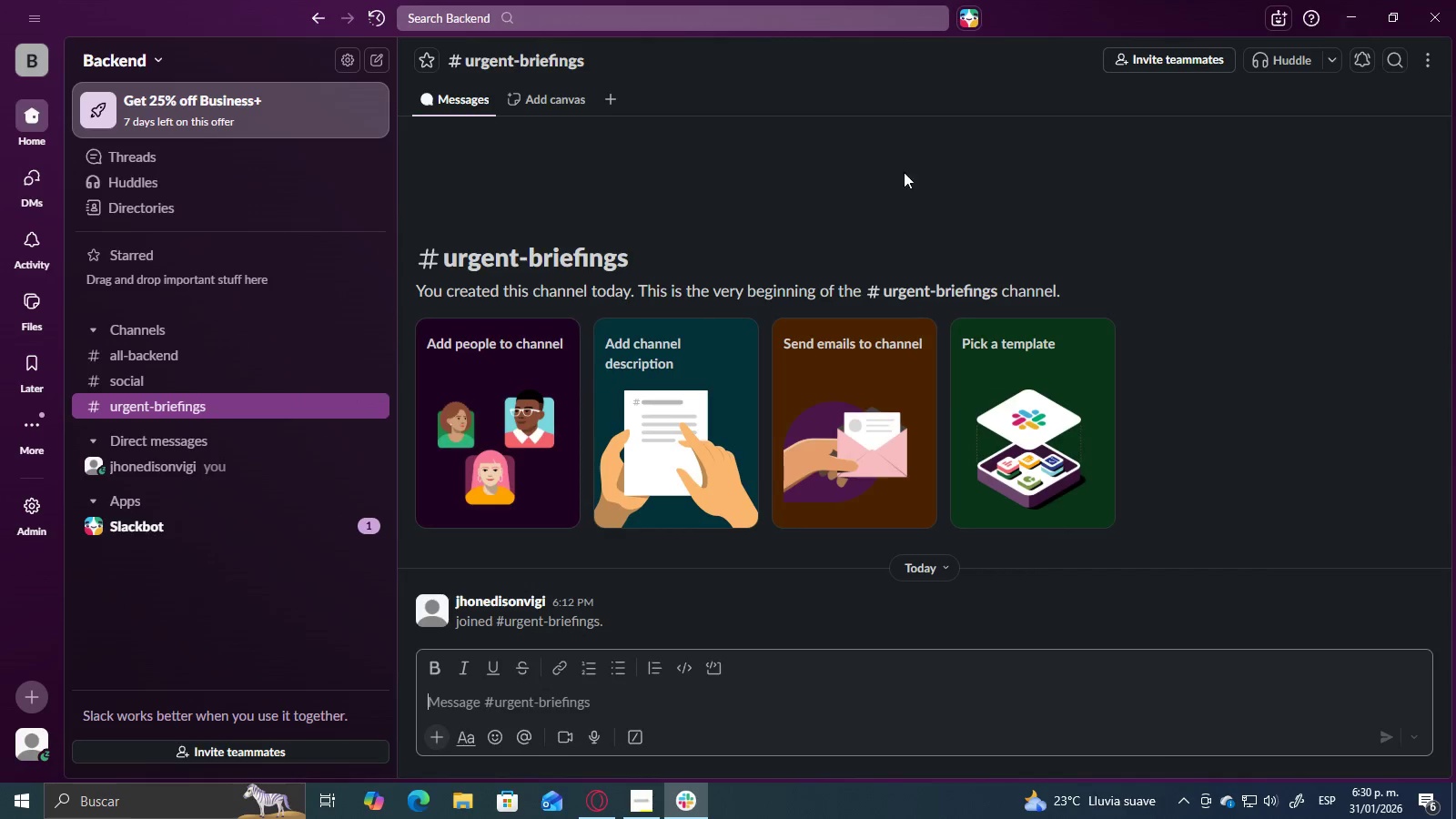 
left_click([1349, 10])
 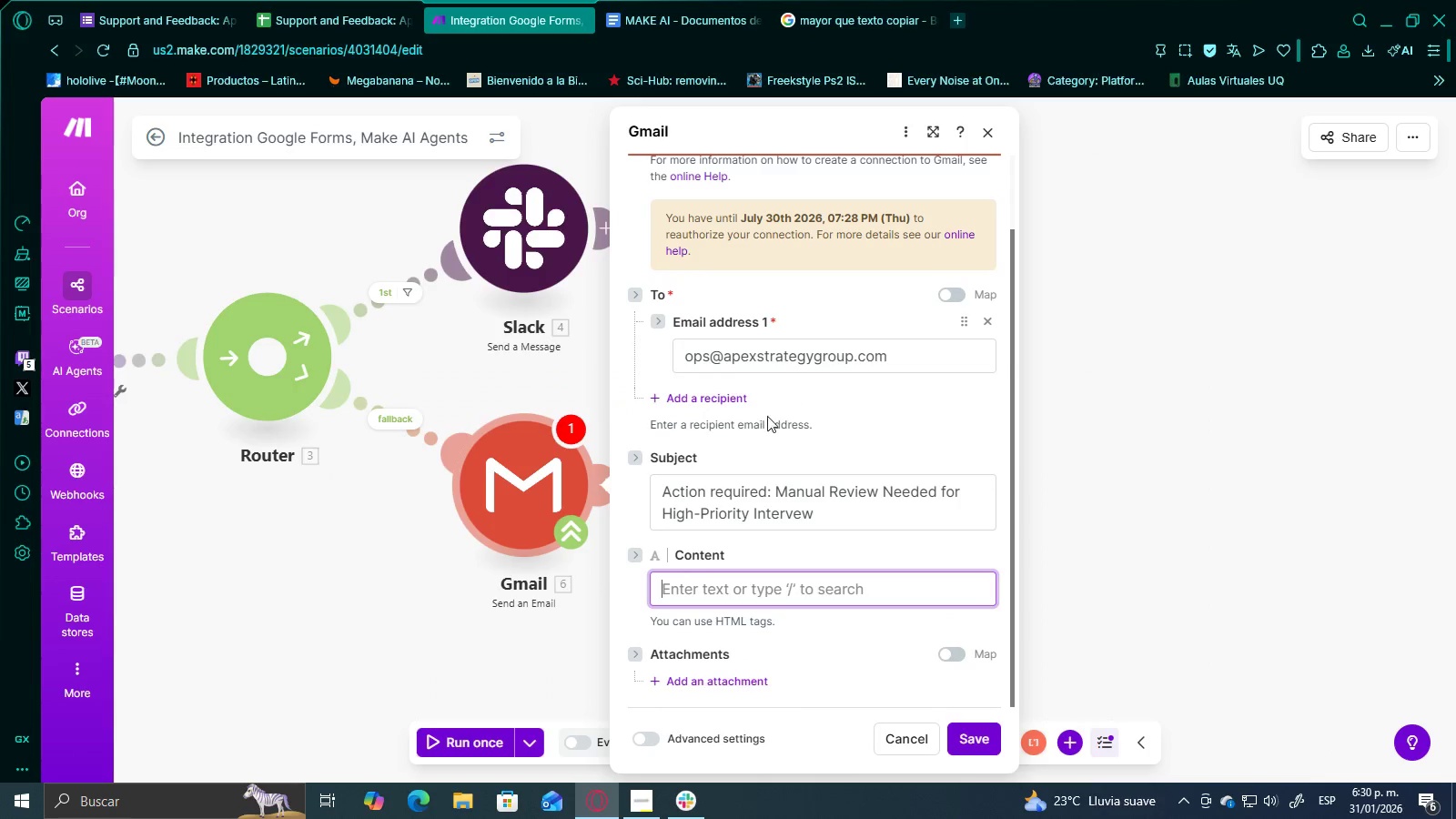 
left_click([822, 594])
 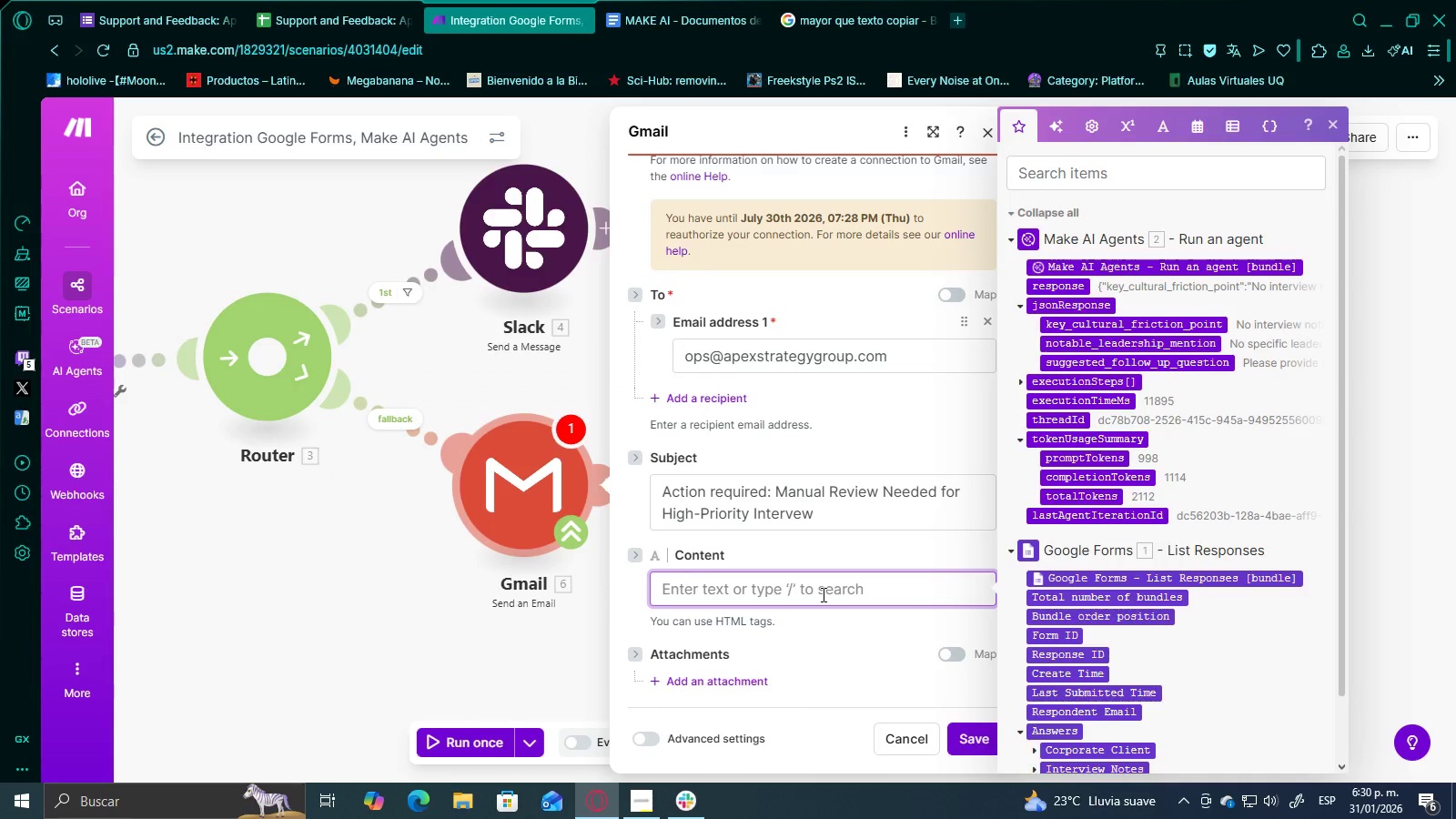 
wait(5.88)
 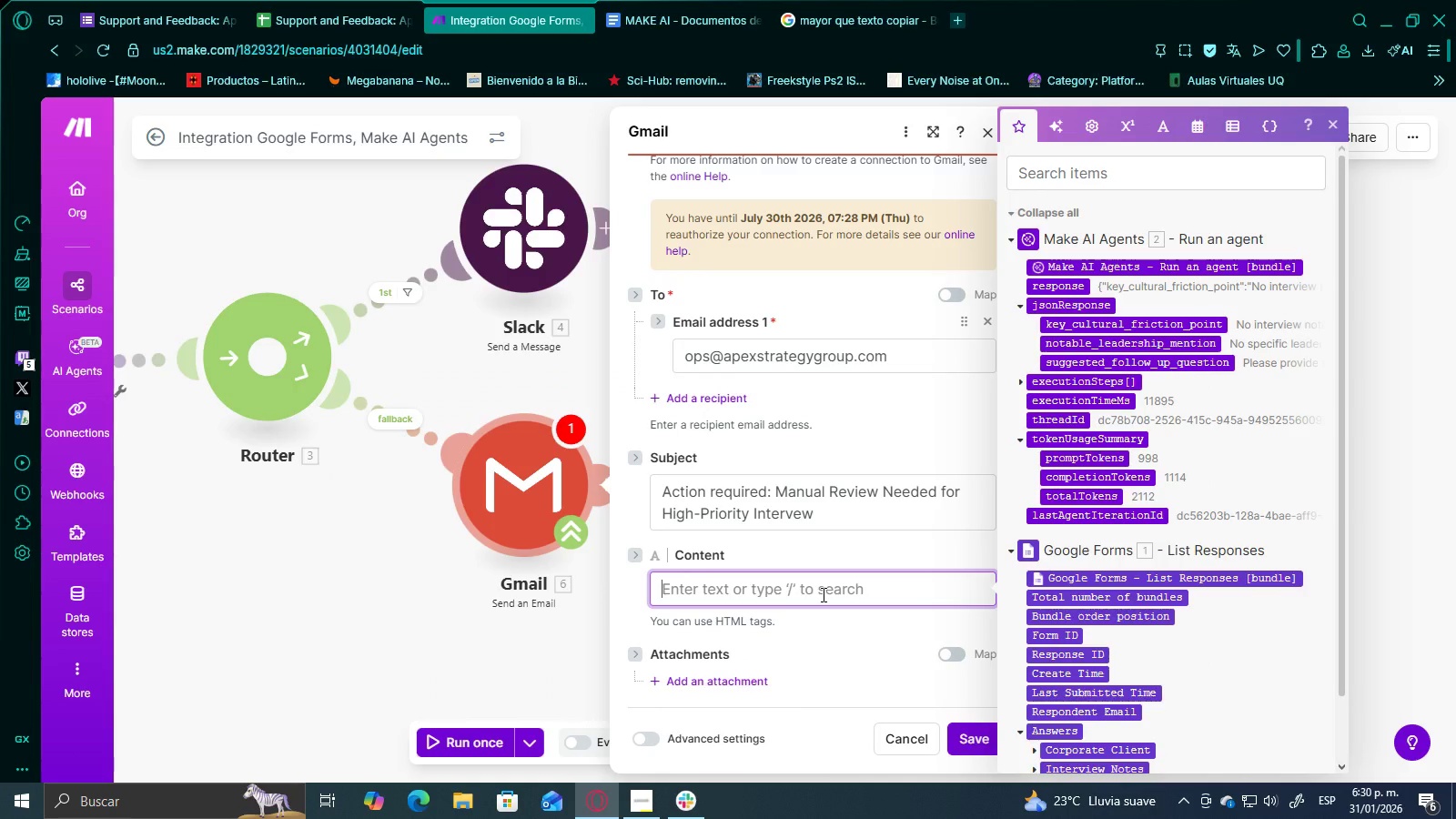 
key(Control+V)
 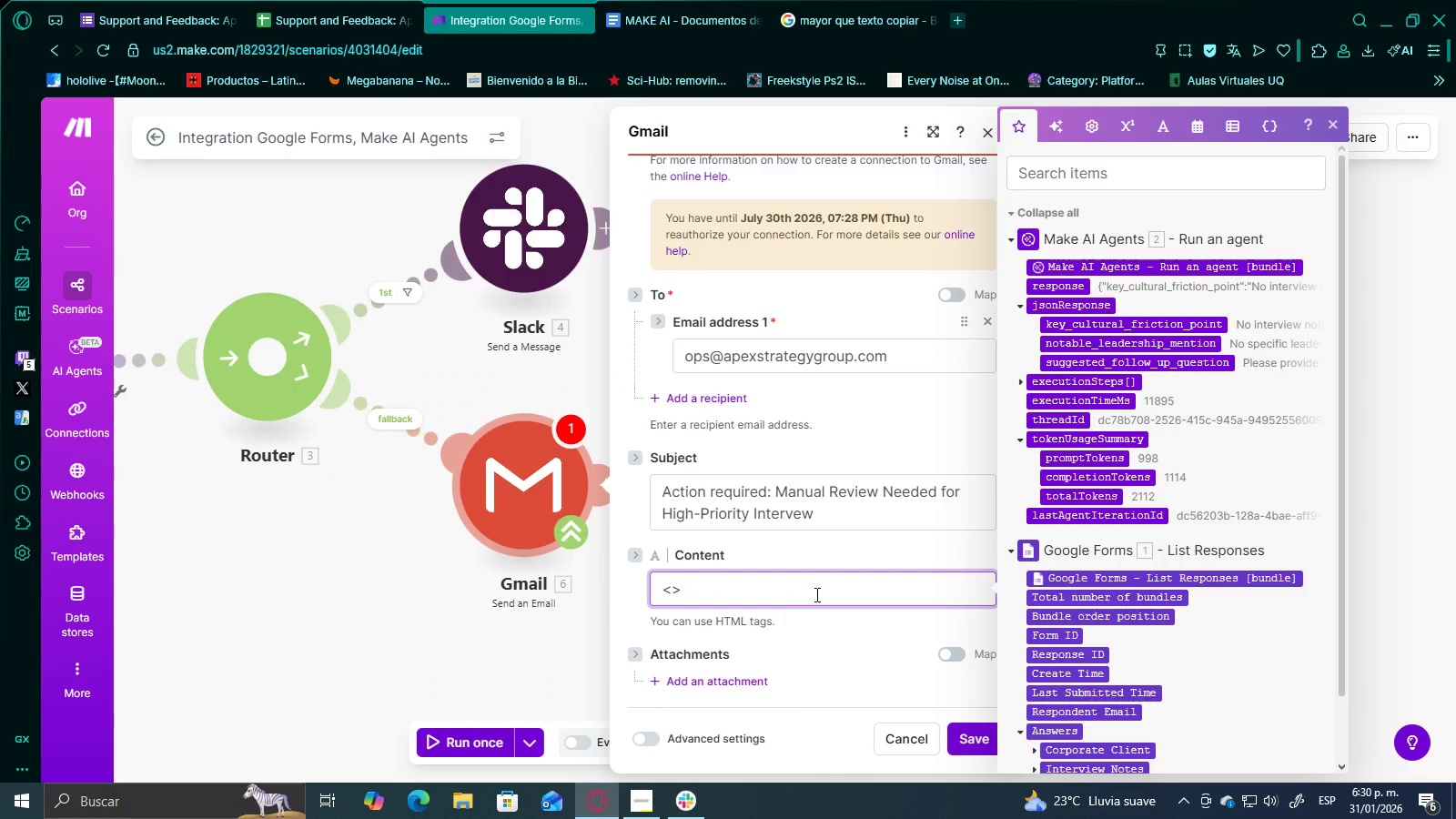 
key(ArrowLeft)
 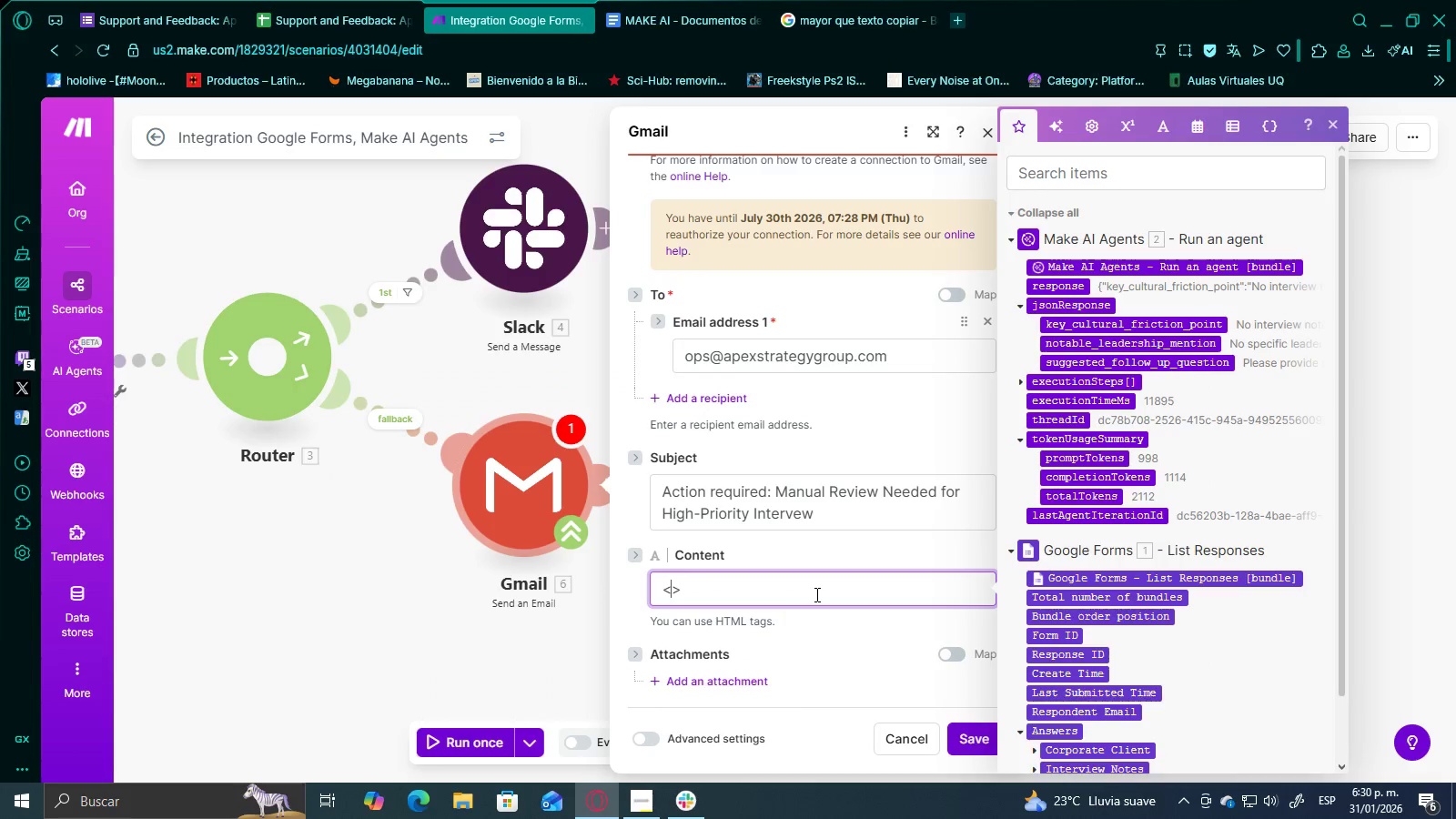 
key(Shift+ShiftRight)
 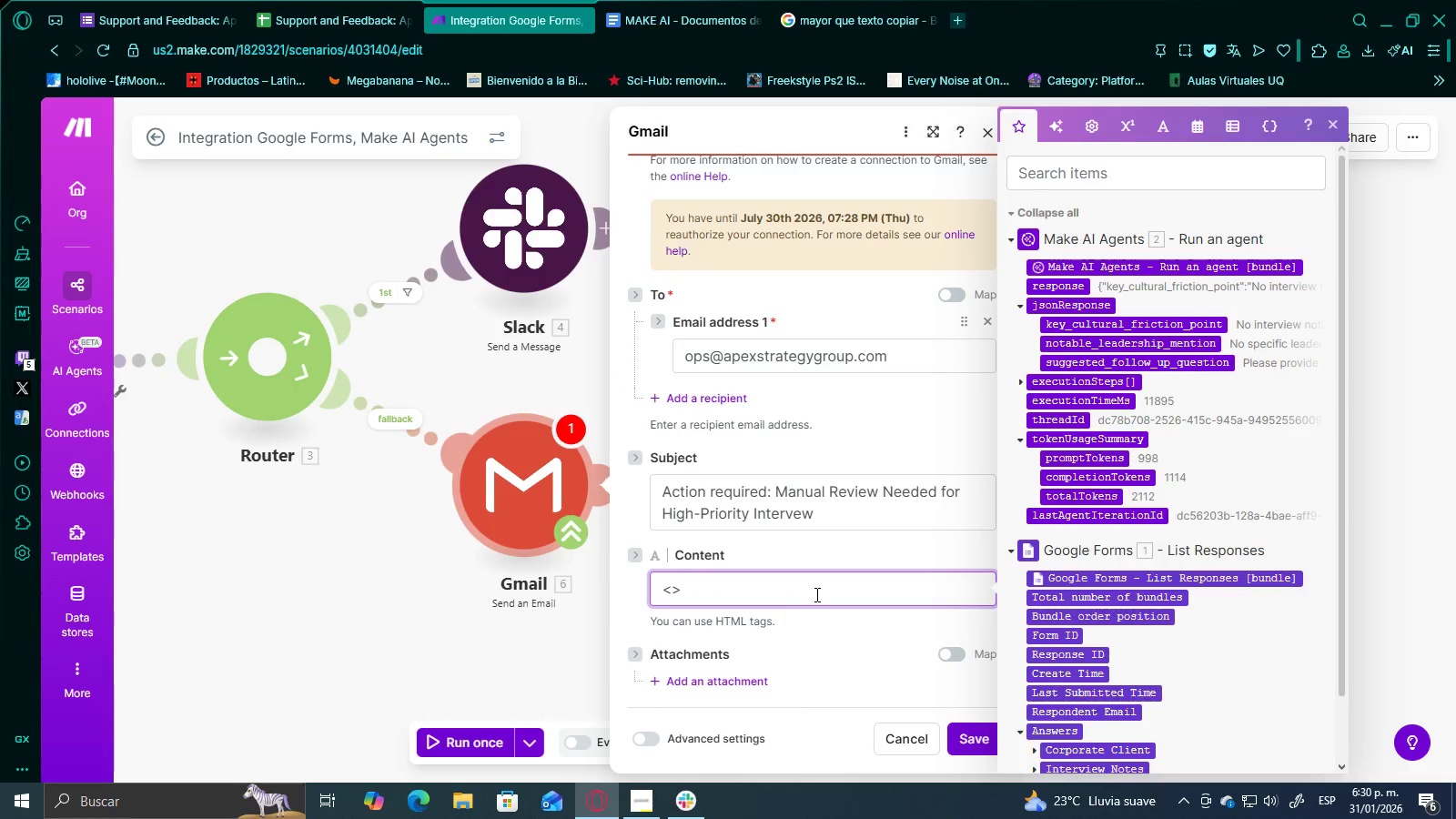 
key(Shift+ShiftRight)
 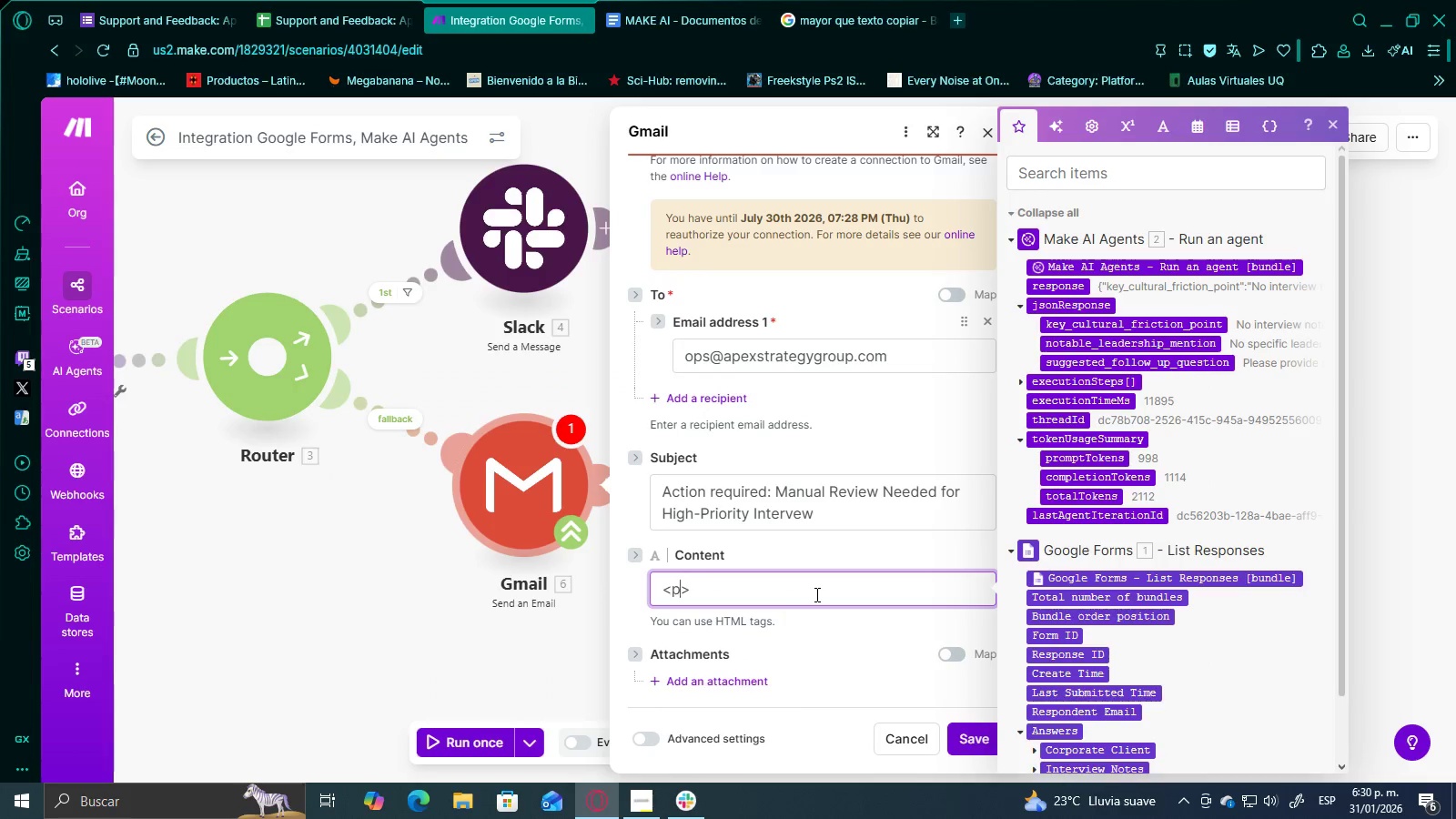 
key(P)
 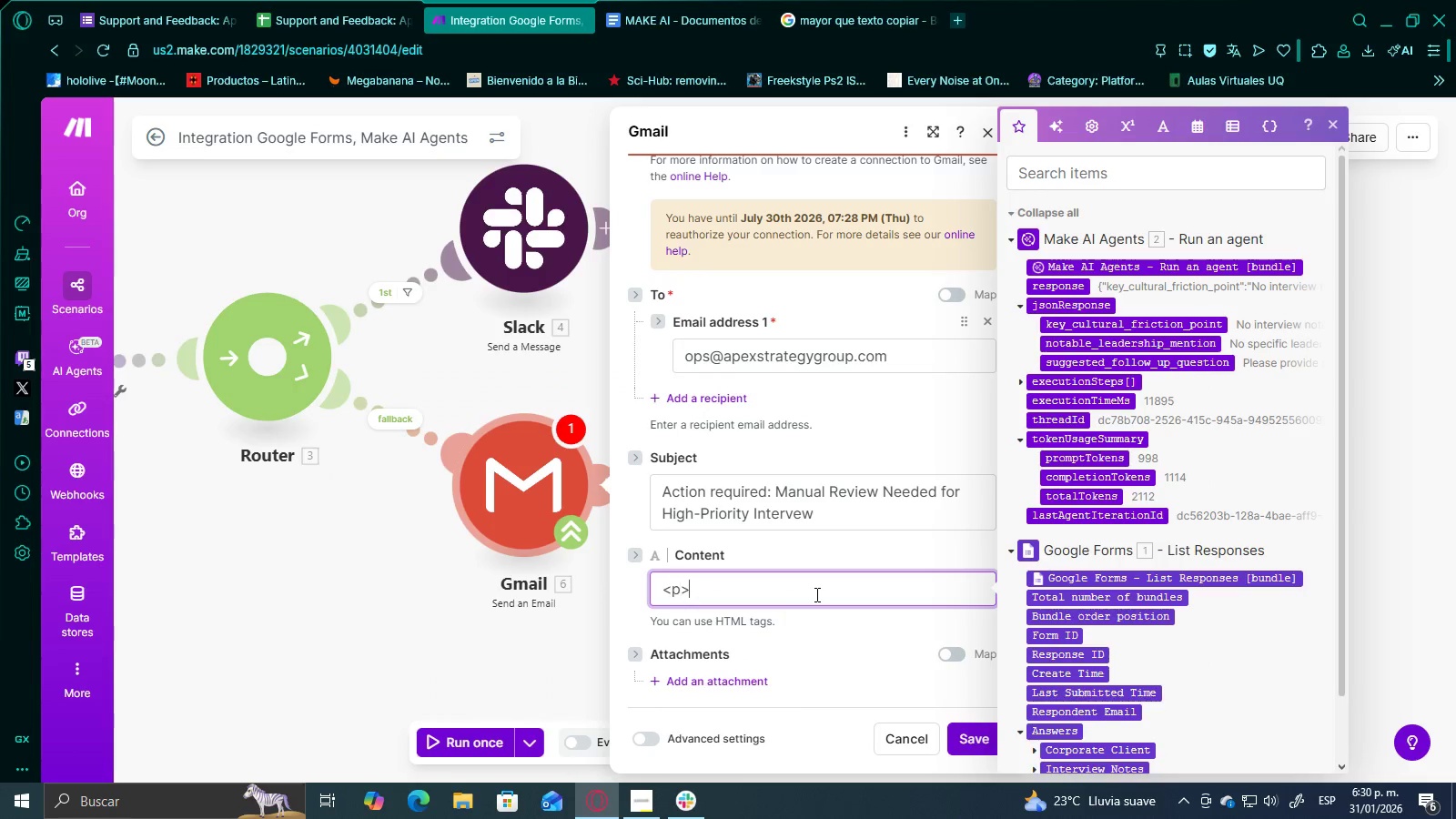 
key(ArrowRight)
 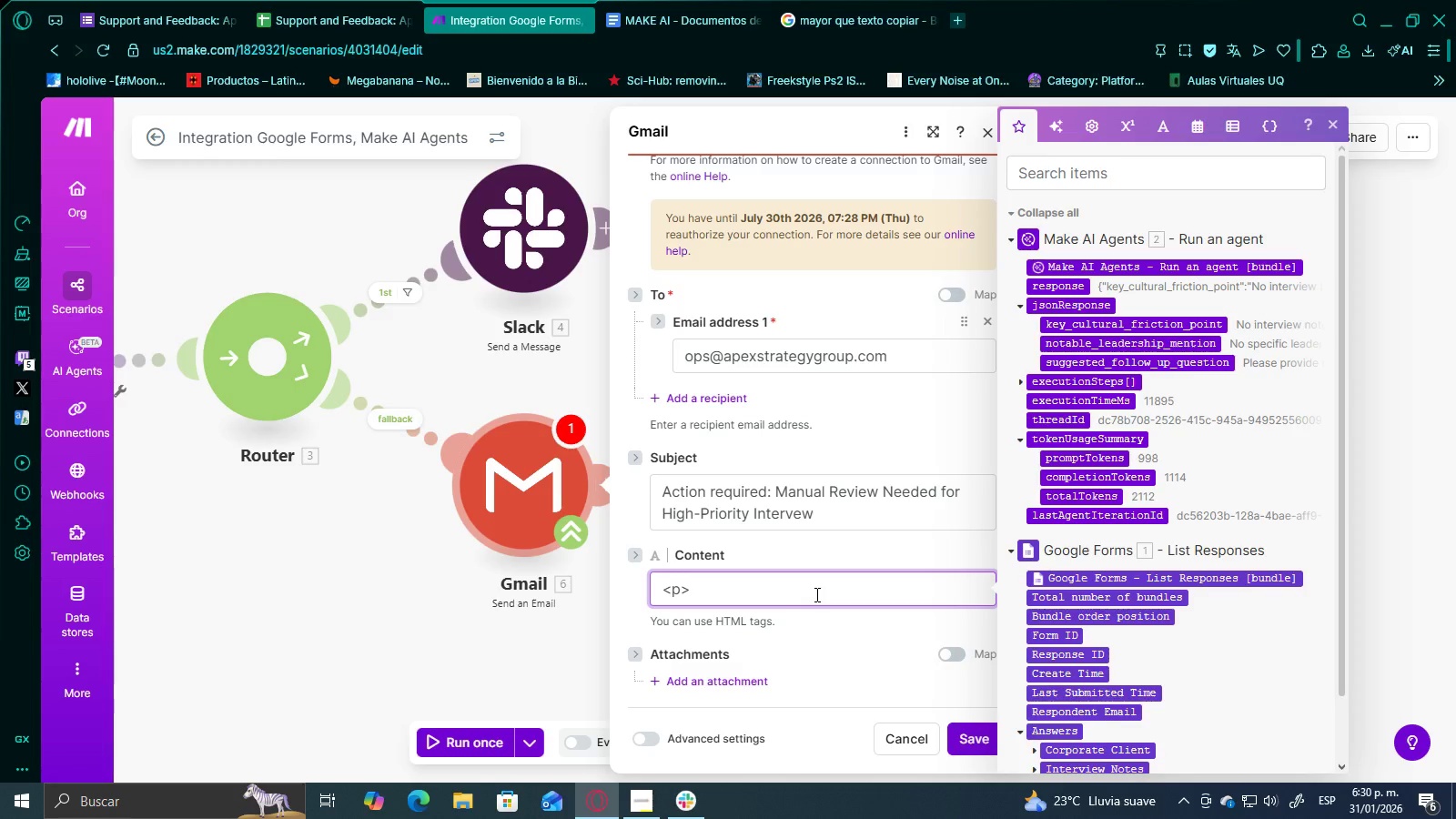 
key(Enter)
 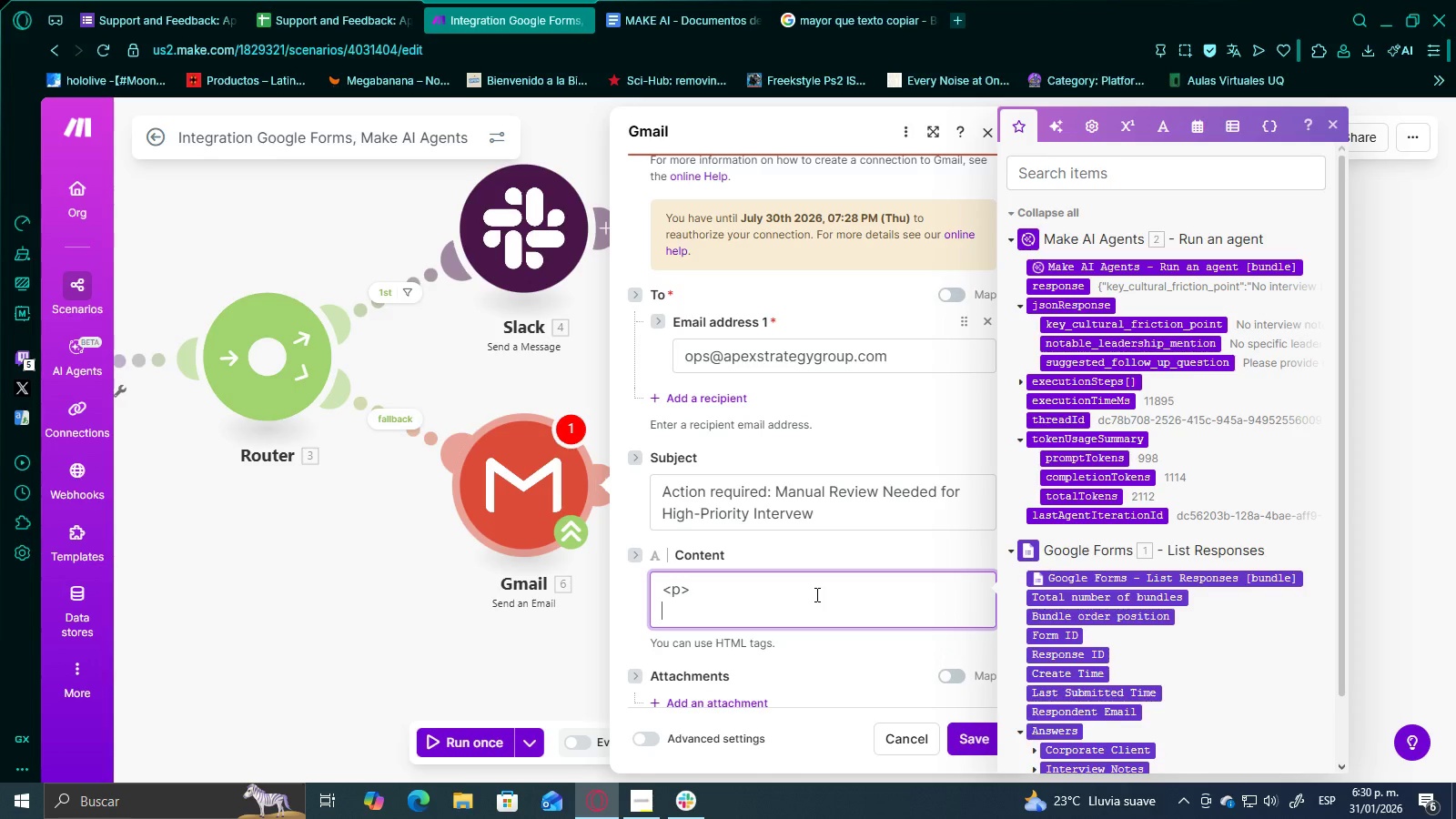 
key(Control+ControlLeft)
 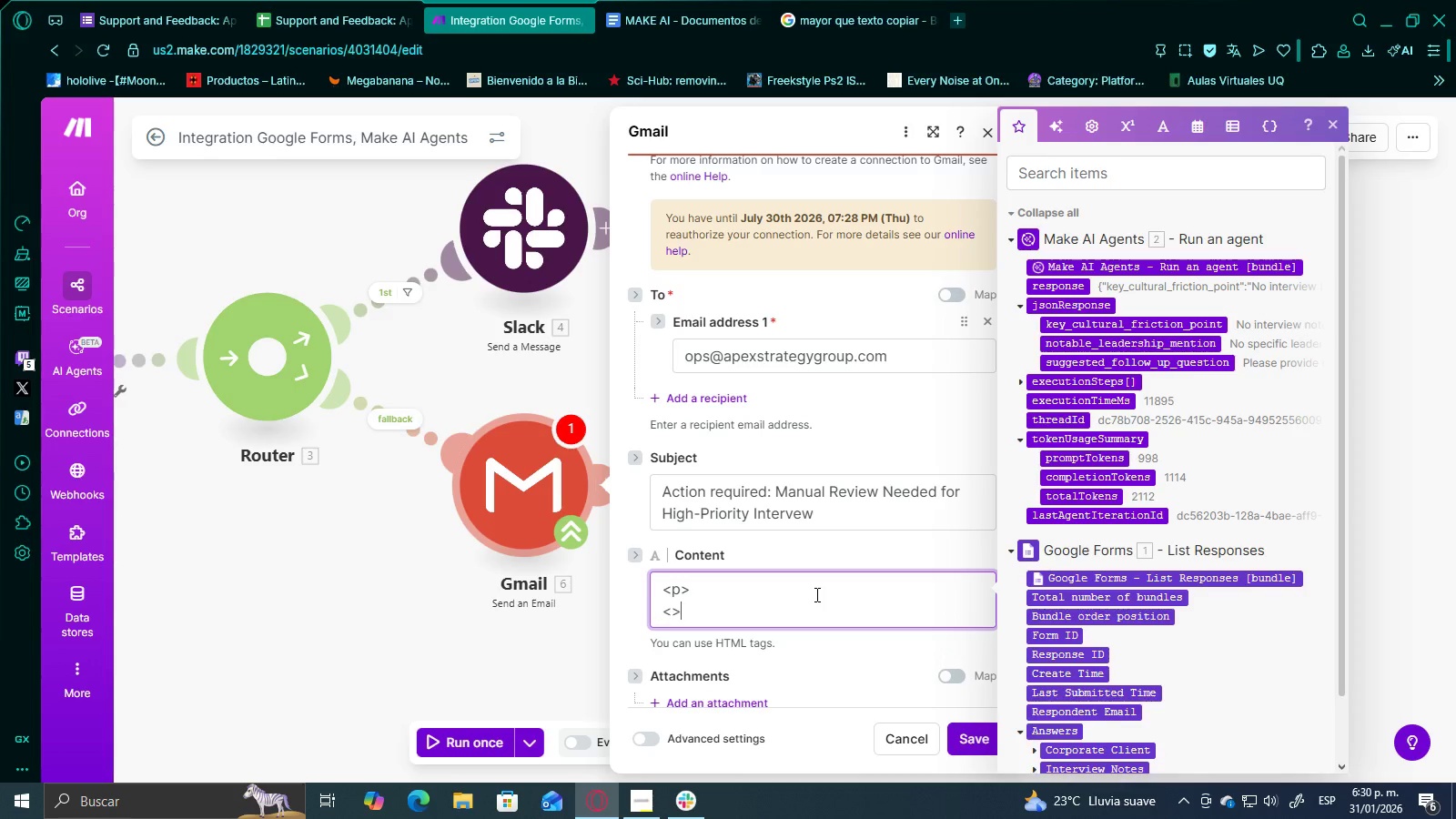 
key(Control+V)
 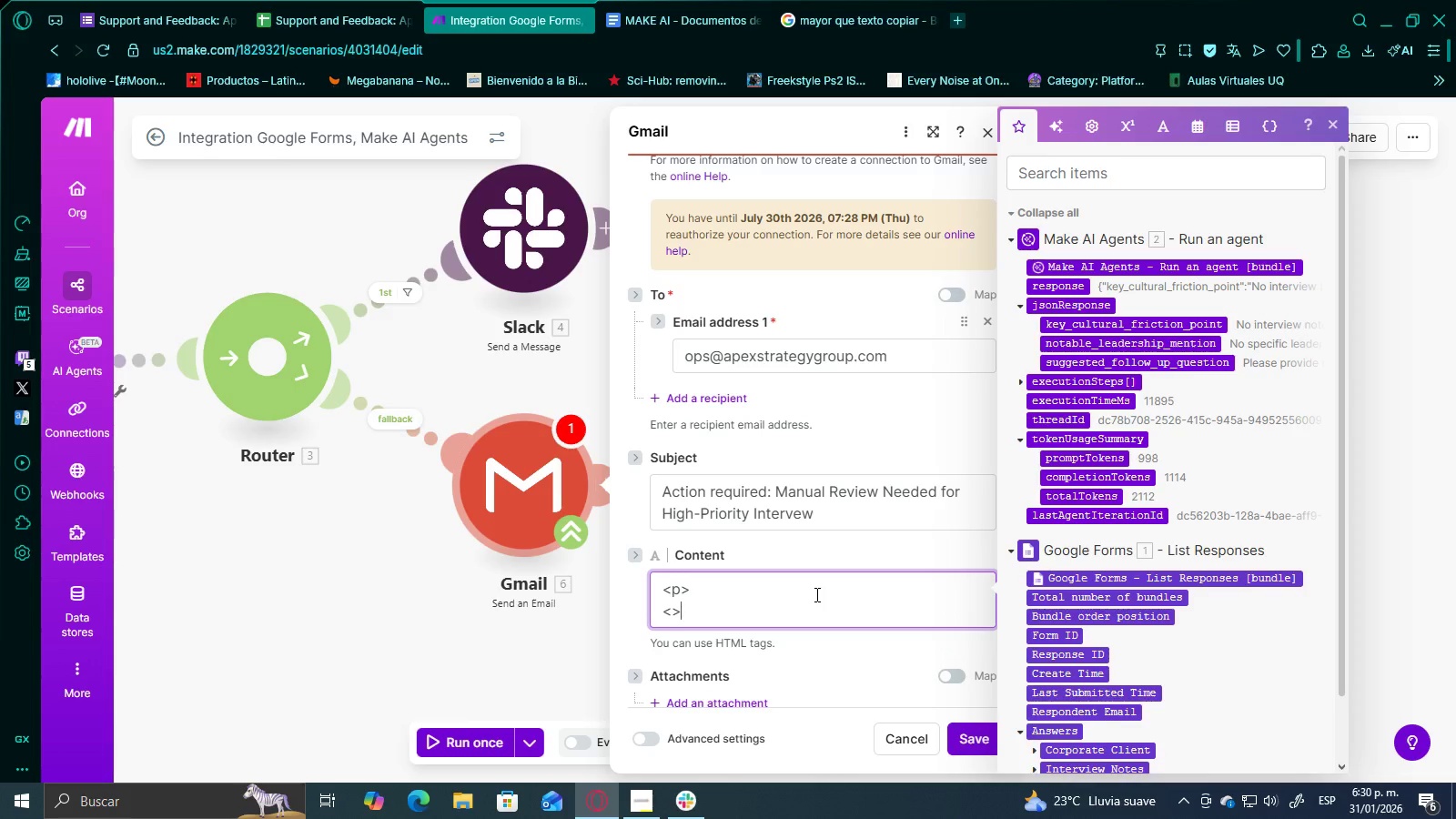 
key(ArrowLeft)
 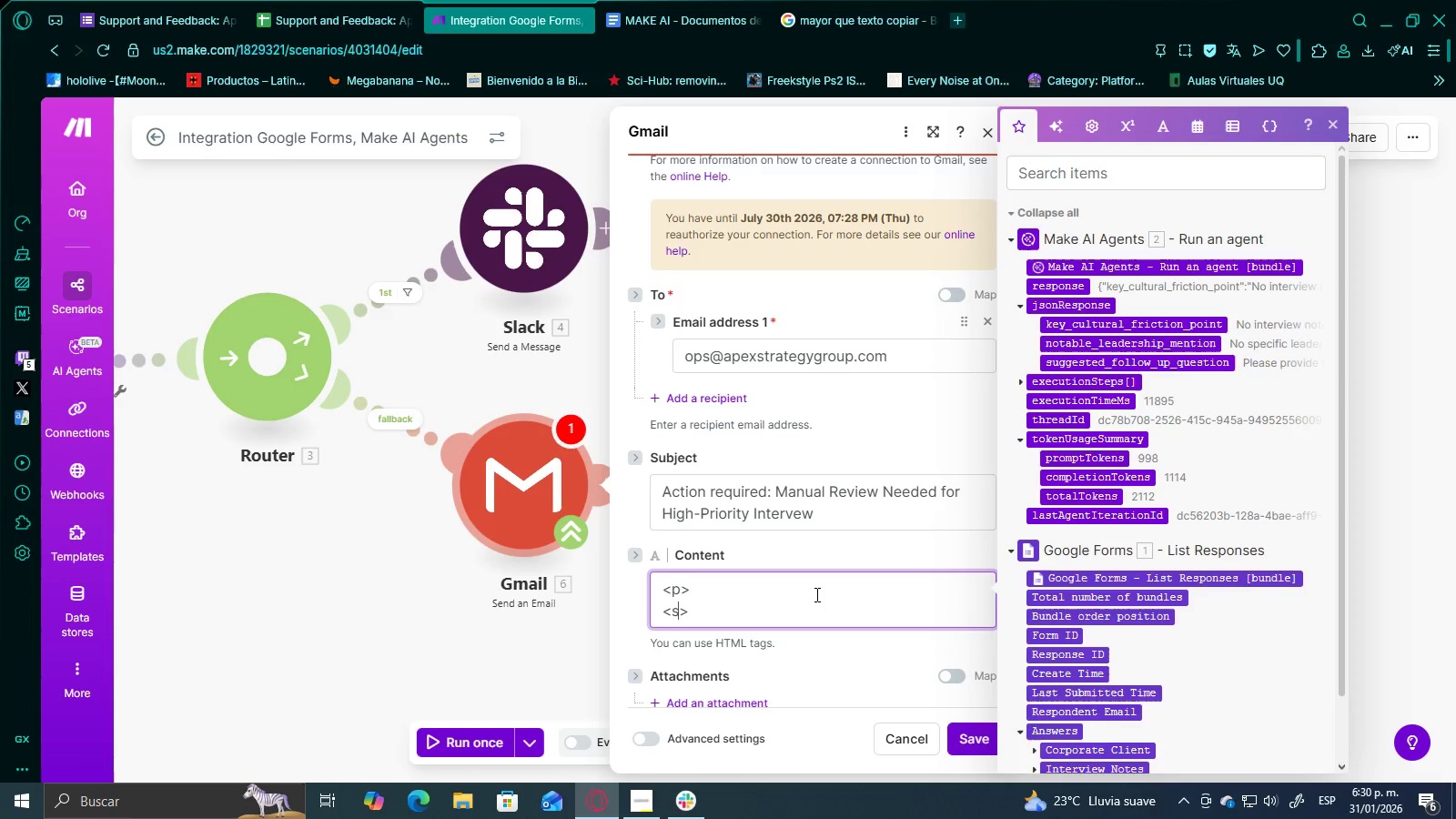 
type(strong)
 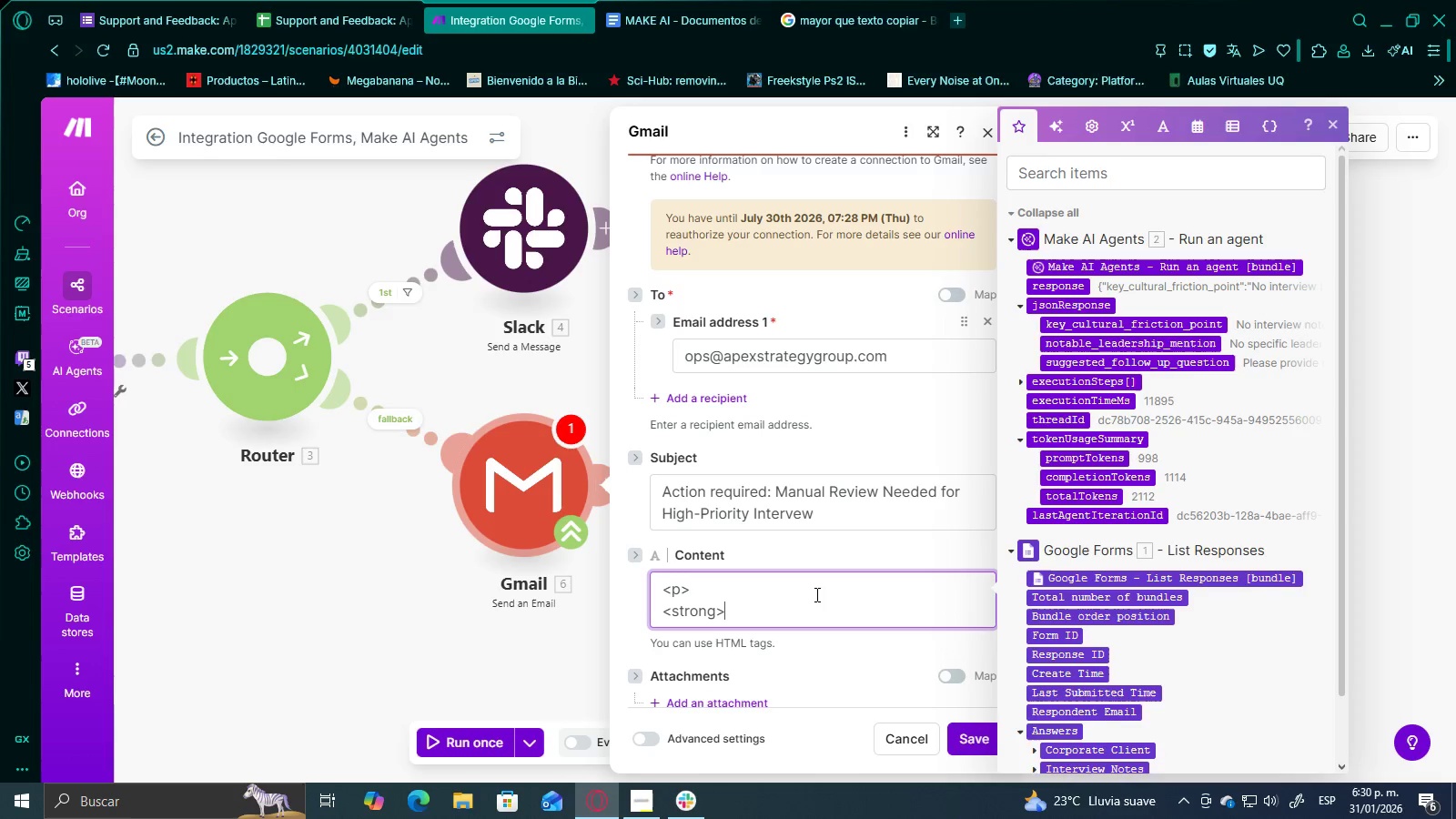 
key(ArrowRight)
 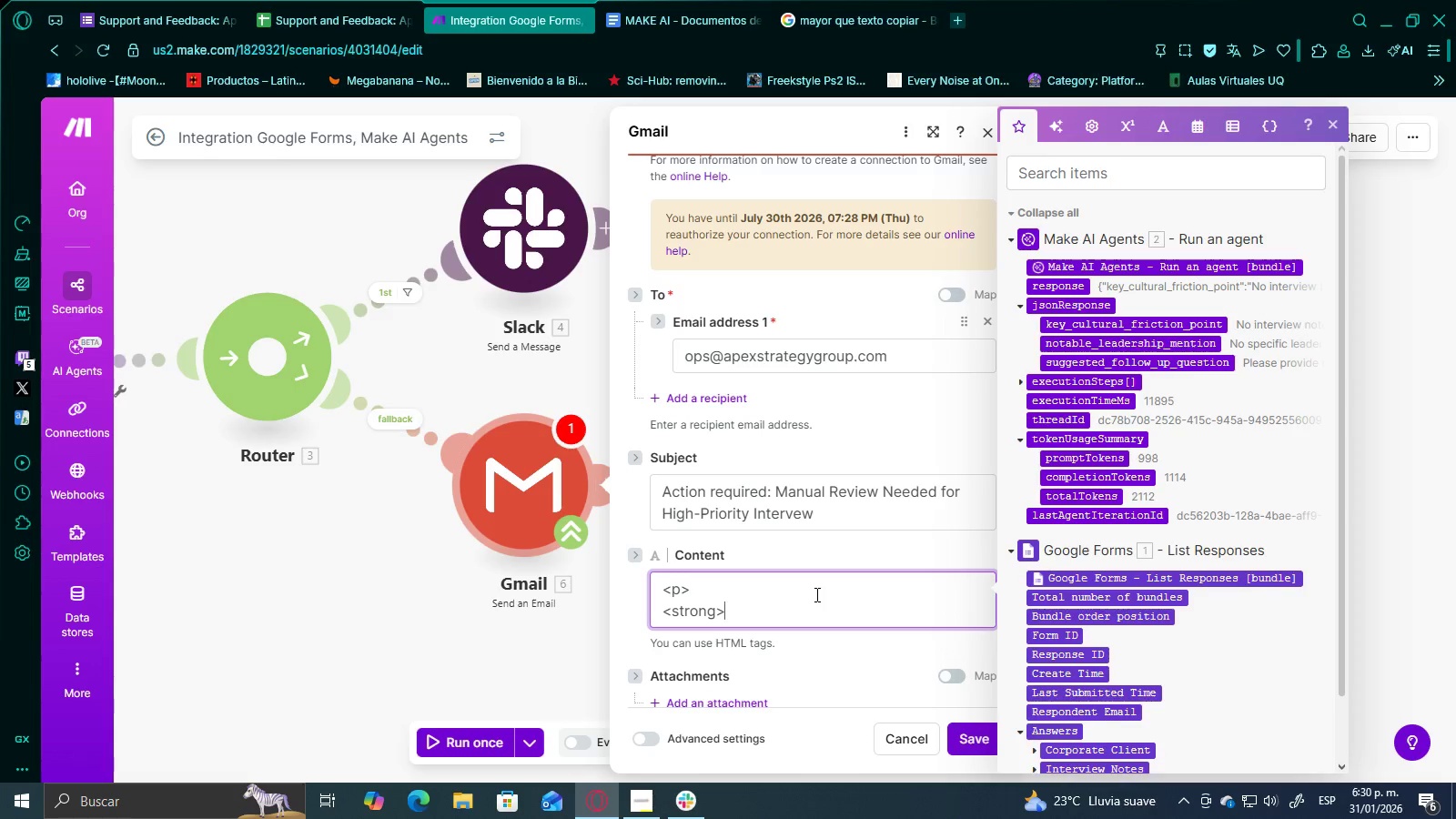 
type(The virtual Briefing Assistant was unable to generate a syma)
key(Backspace)
type(mary )
key(Backspace)
 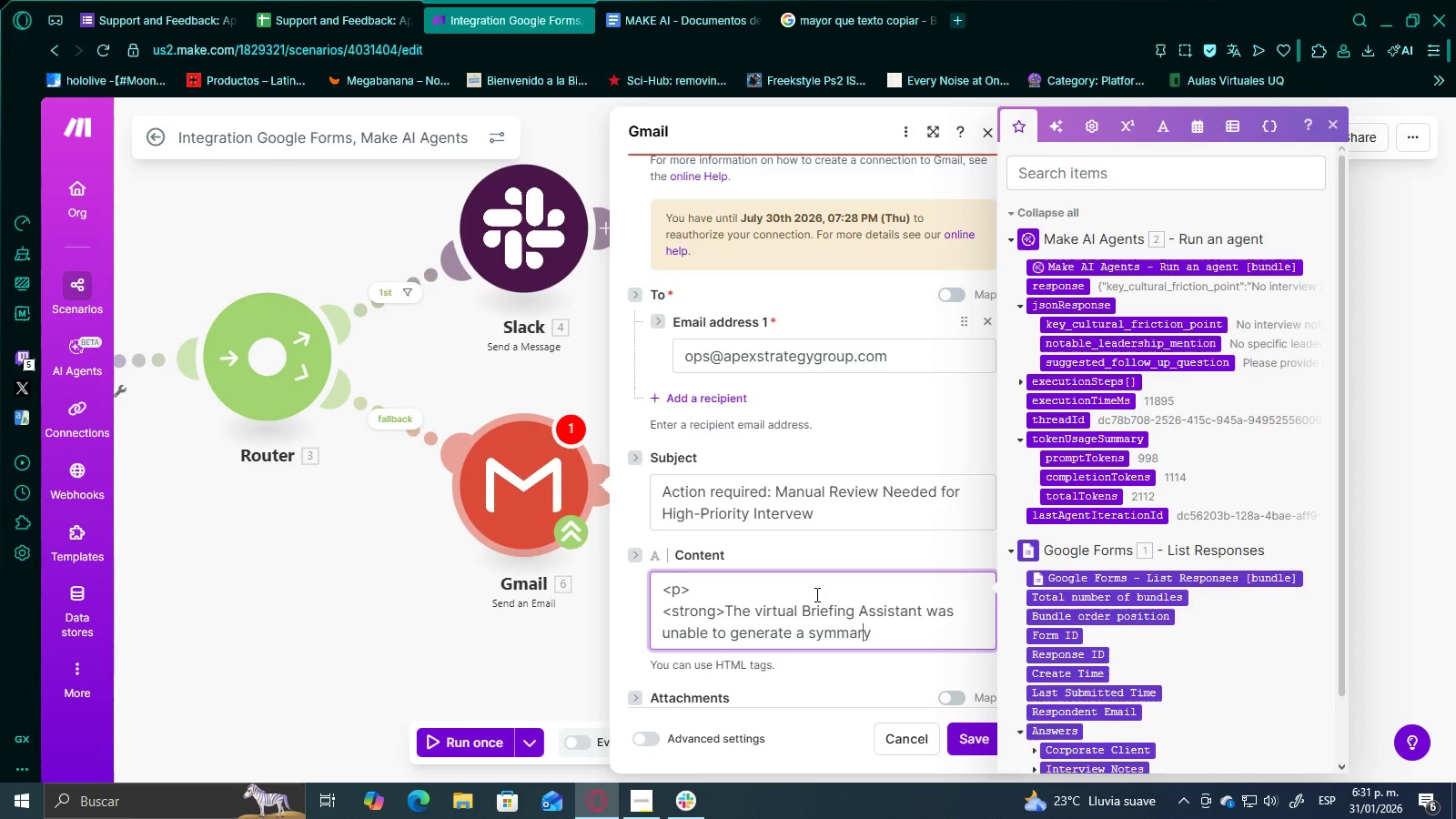 
 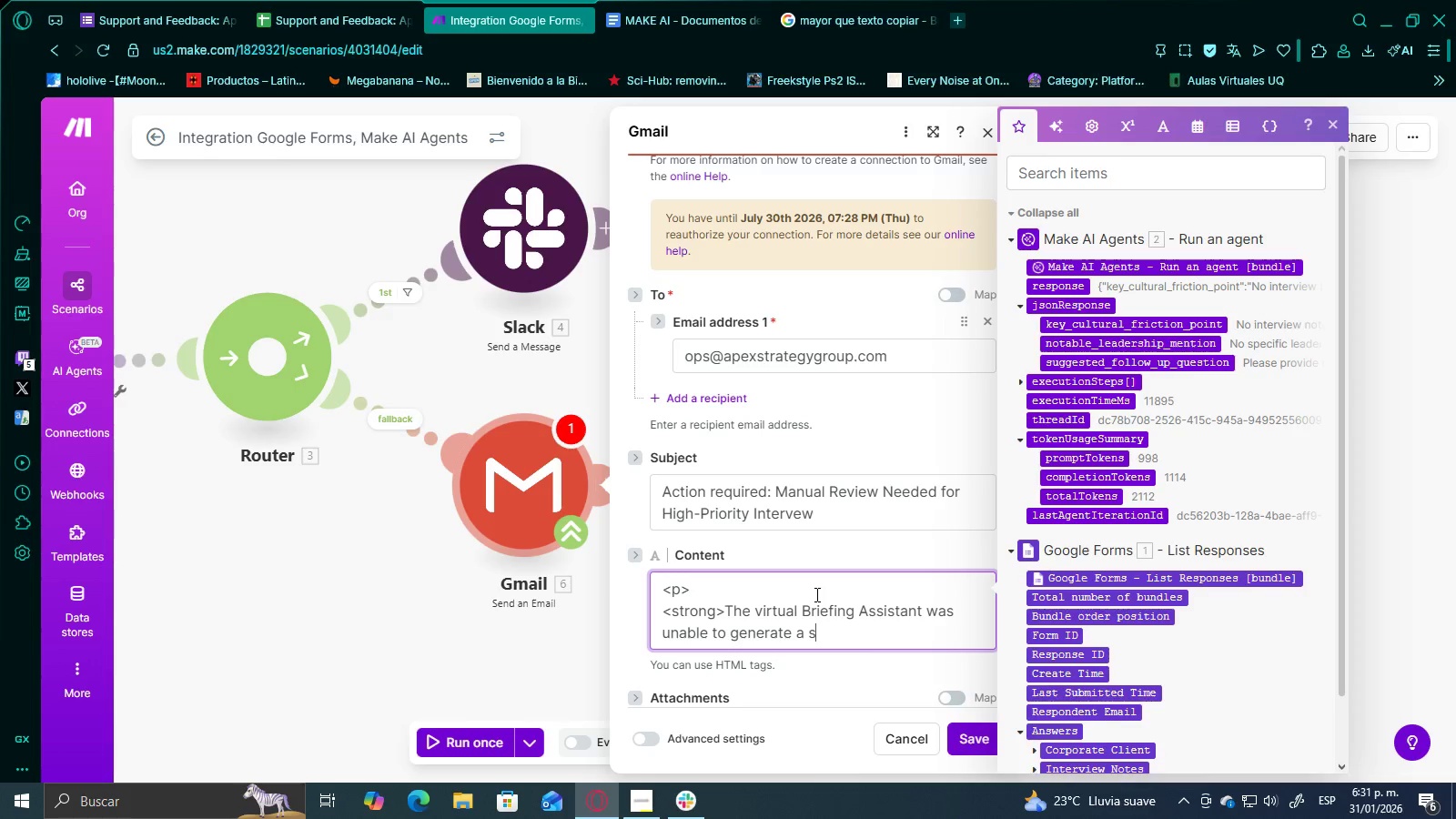 
hold_key(key=ArrowLeft, duration=0.69)
 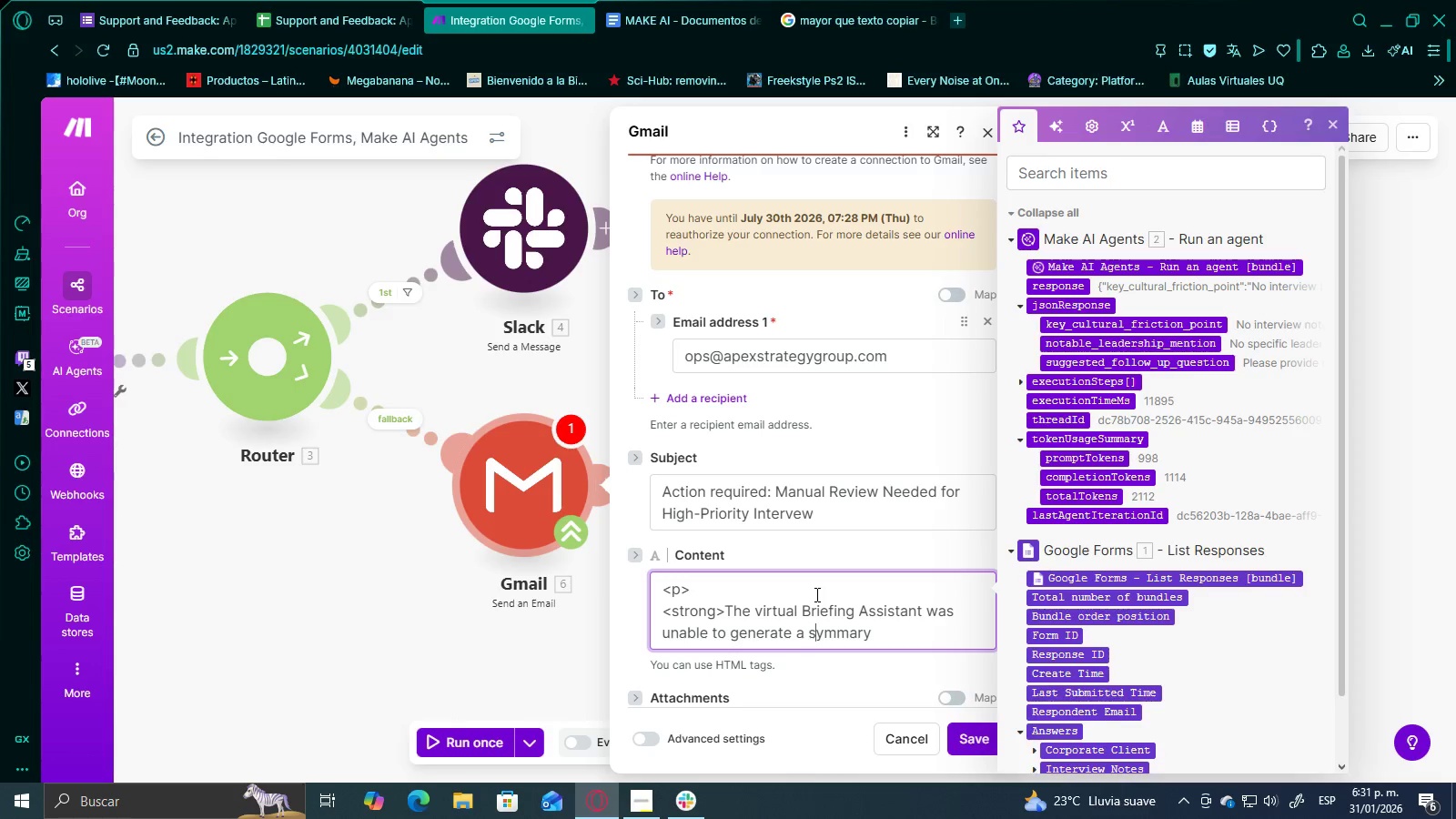 
key(ArrowRight)
 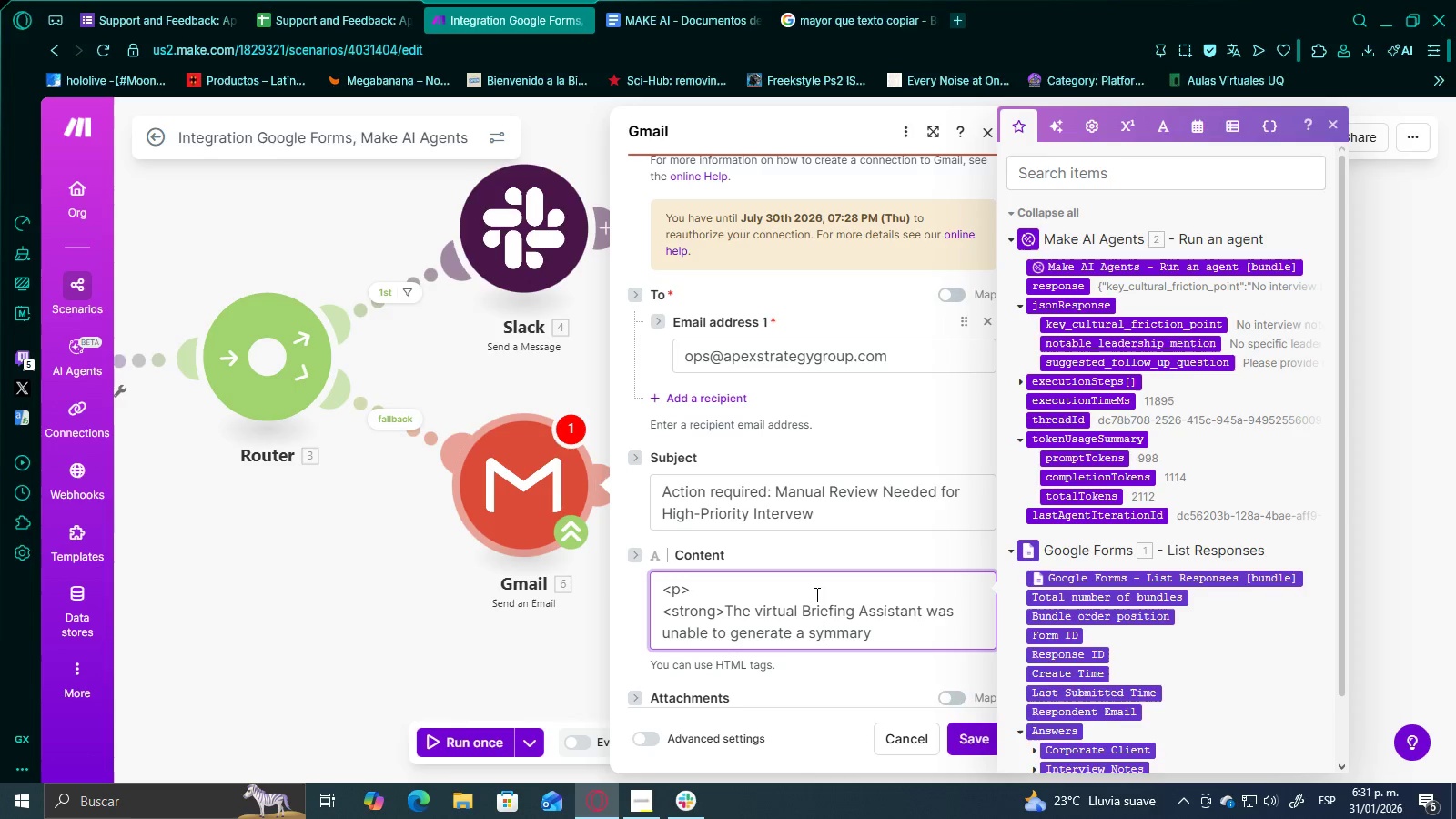 
key(ArrowRight)
 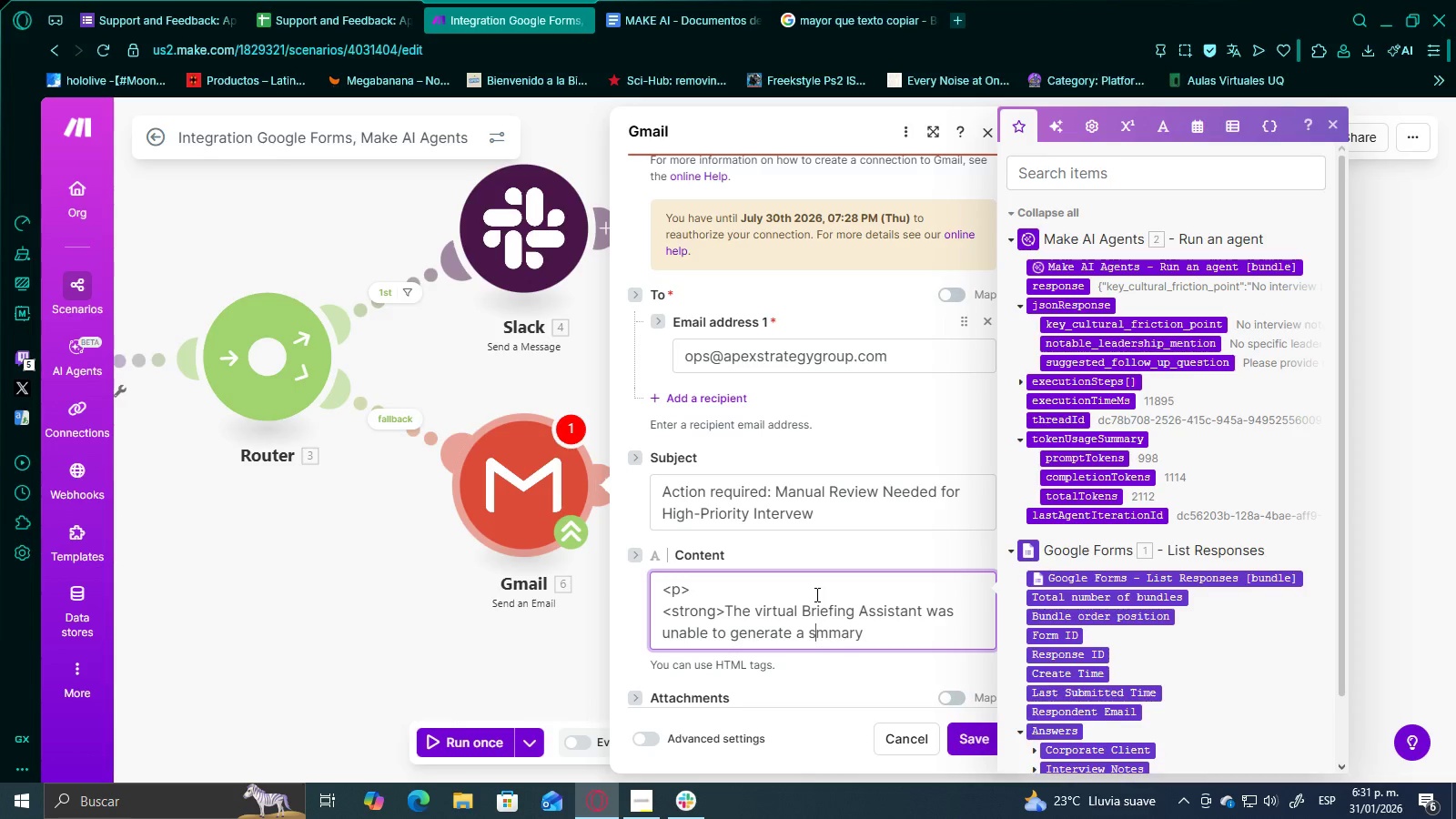 
key(Backspace)
type(u for a high.)
key(Backspace)
type(-priority interview submission.)
 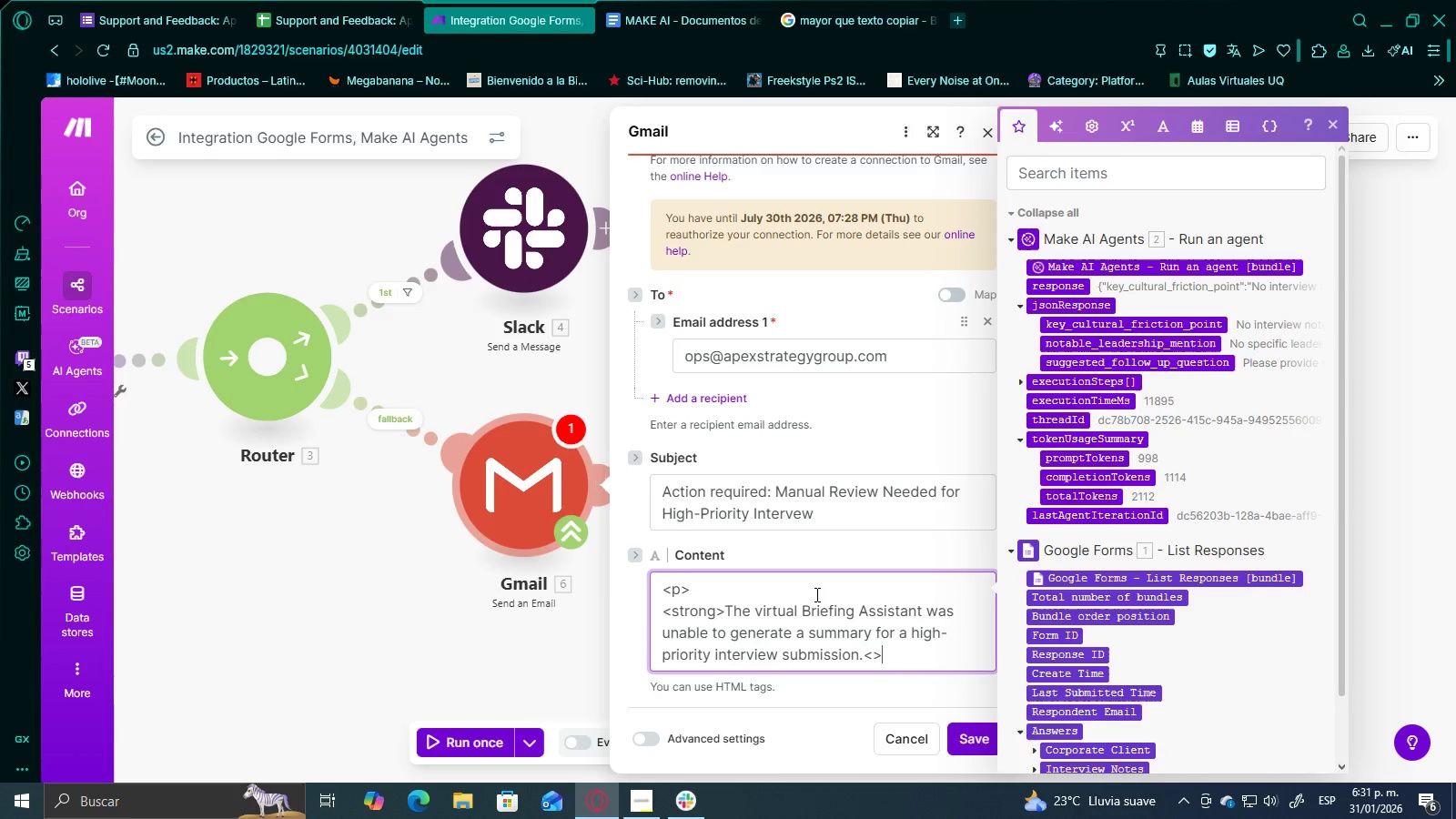 
hold_key(key=ArrowRight, duration=0.72)
 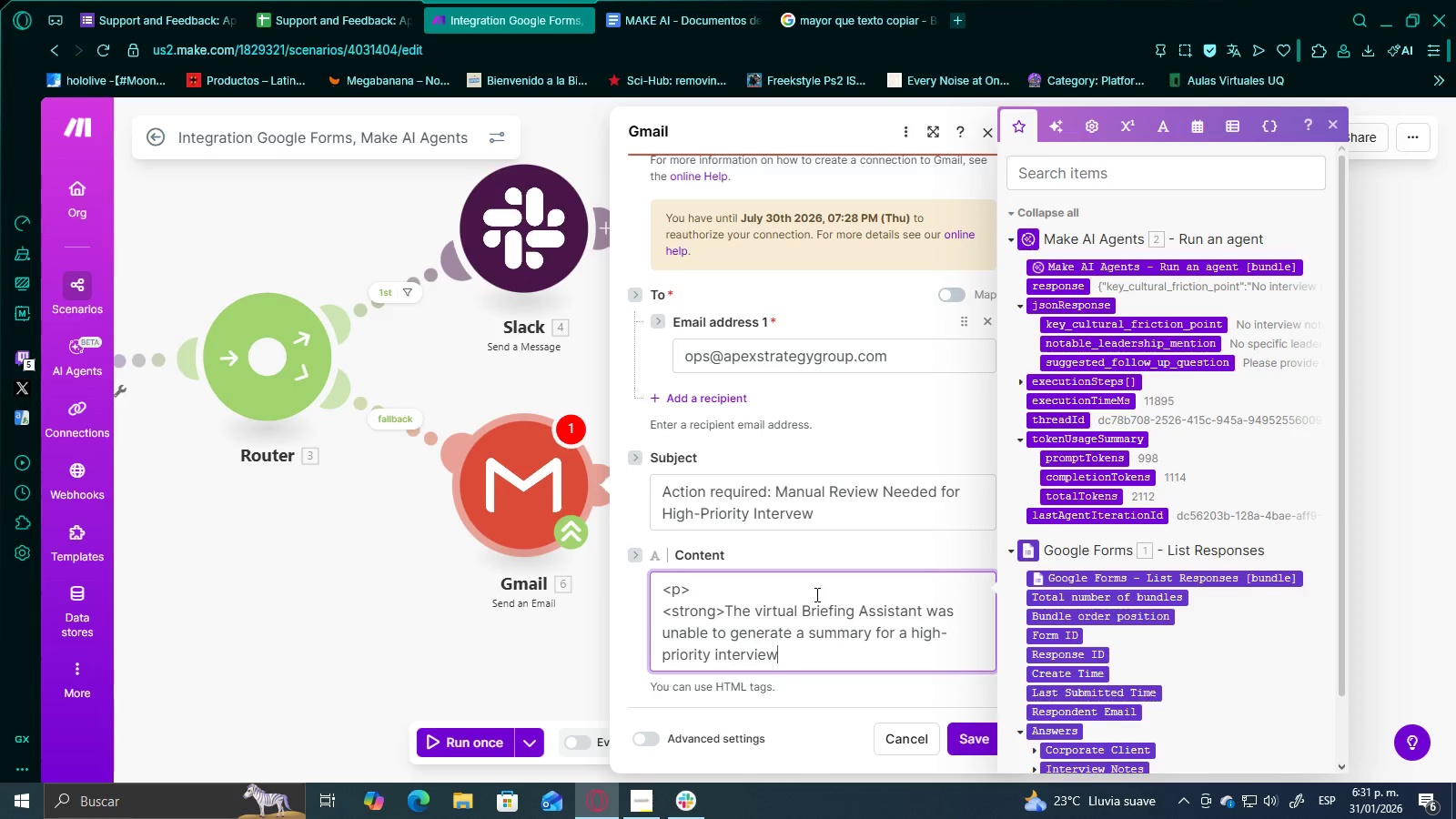 
key(Control+V)
 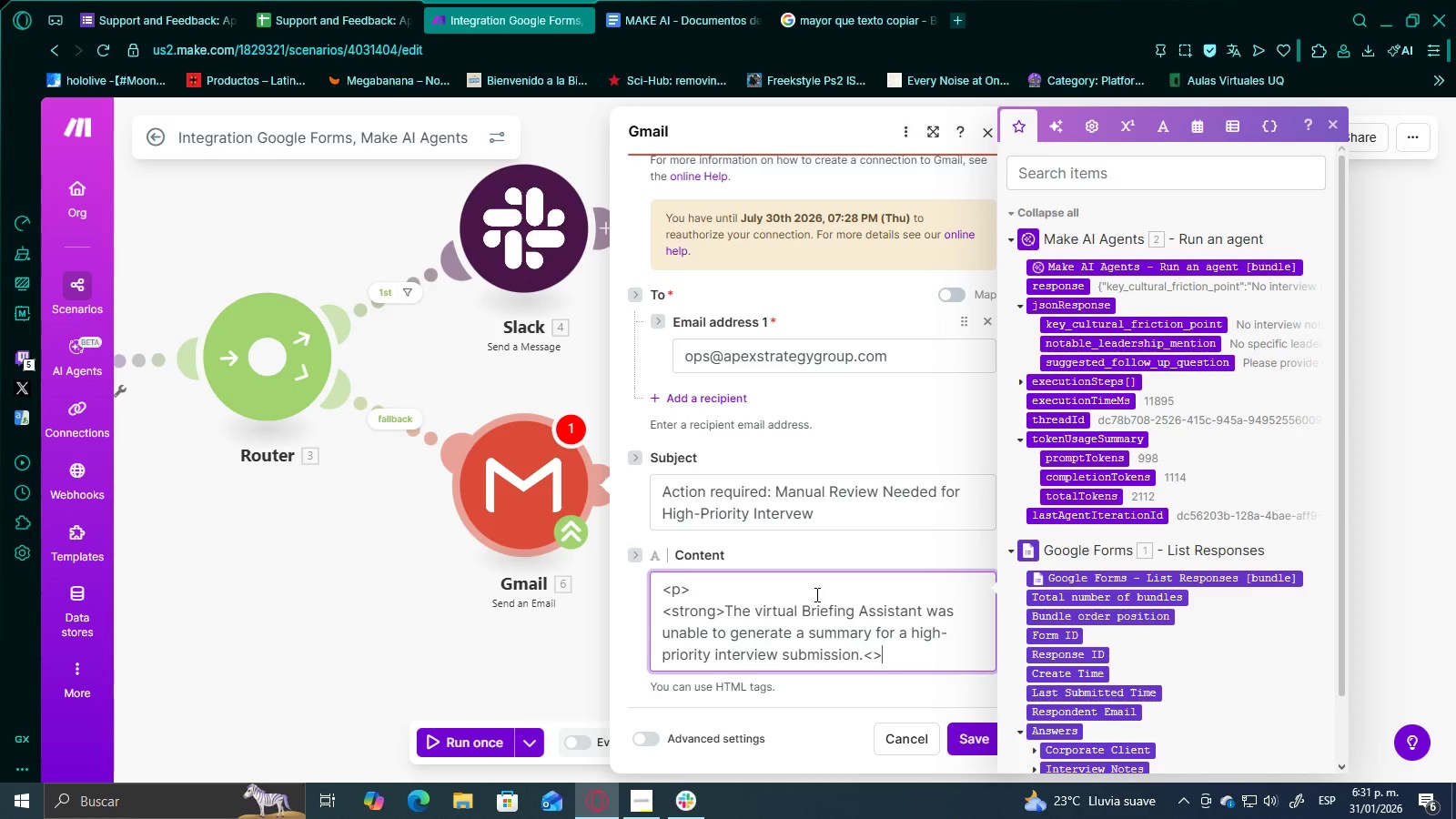 
key(ArrowLeft)
 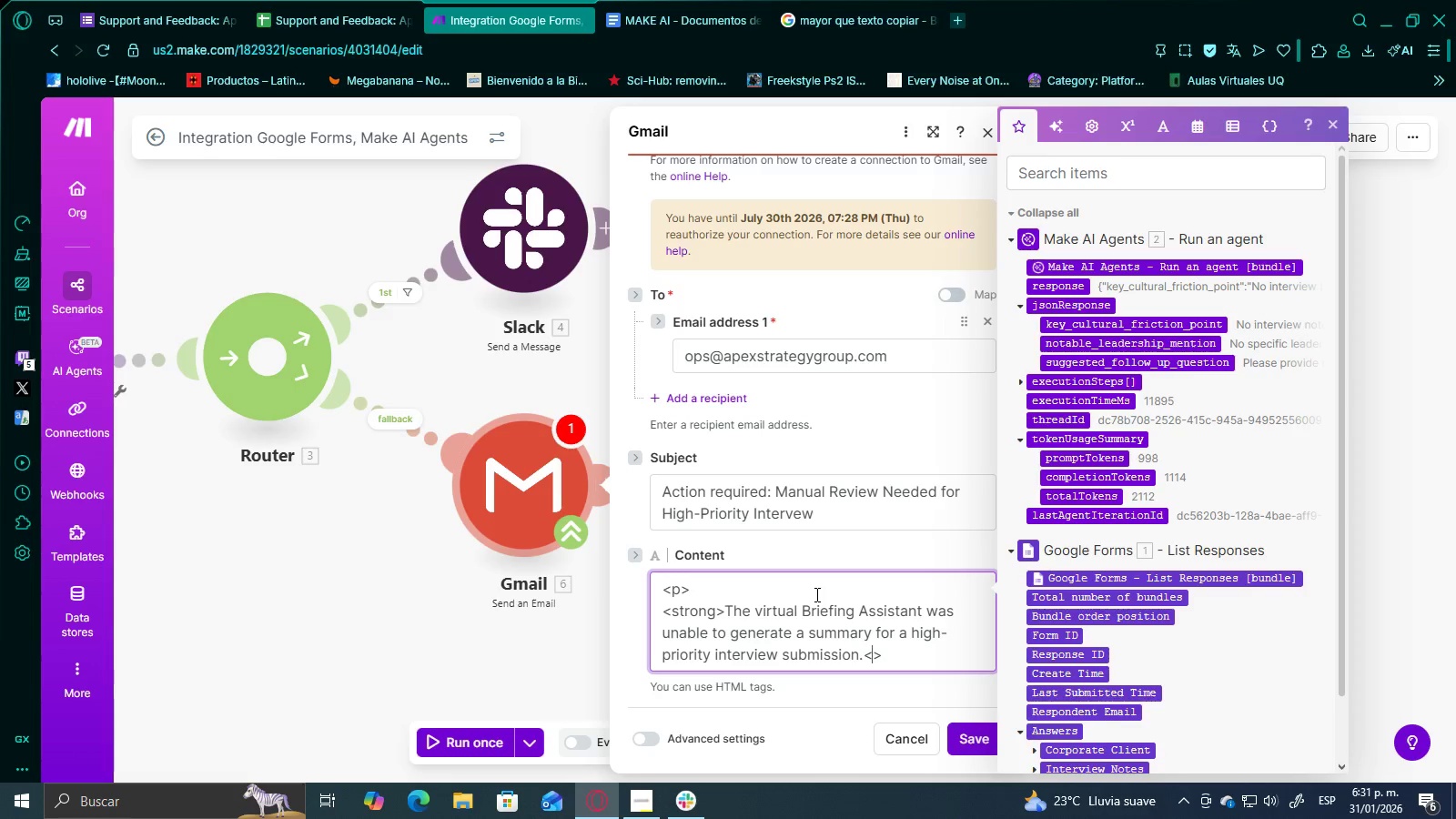 
type(&strong)
 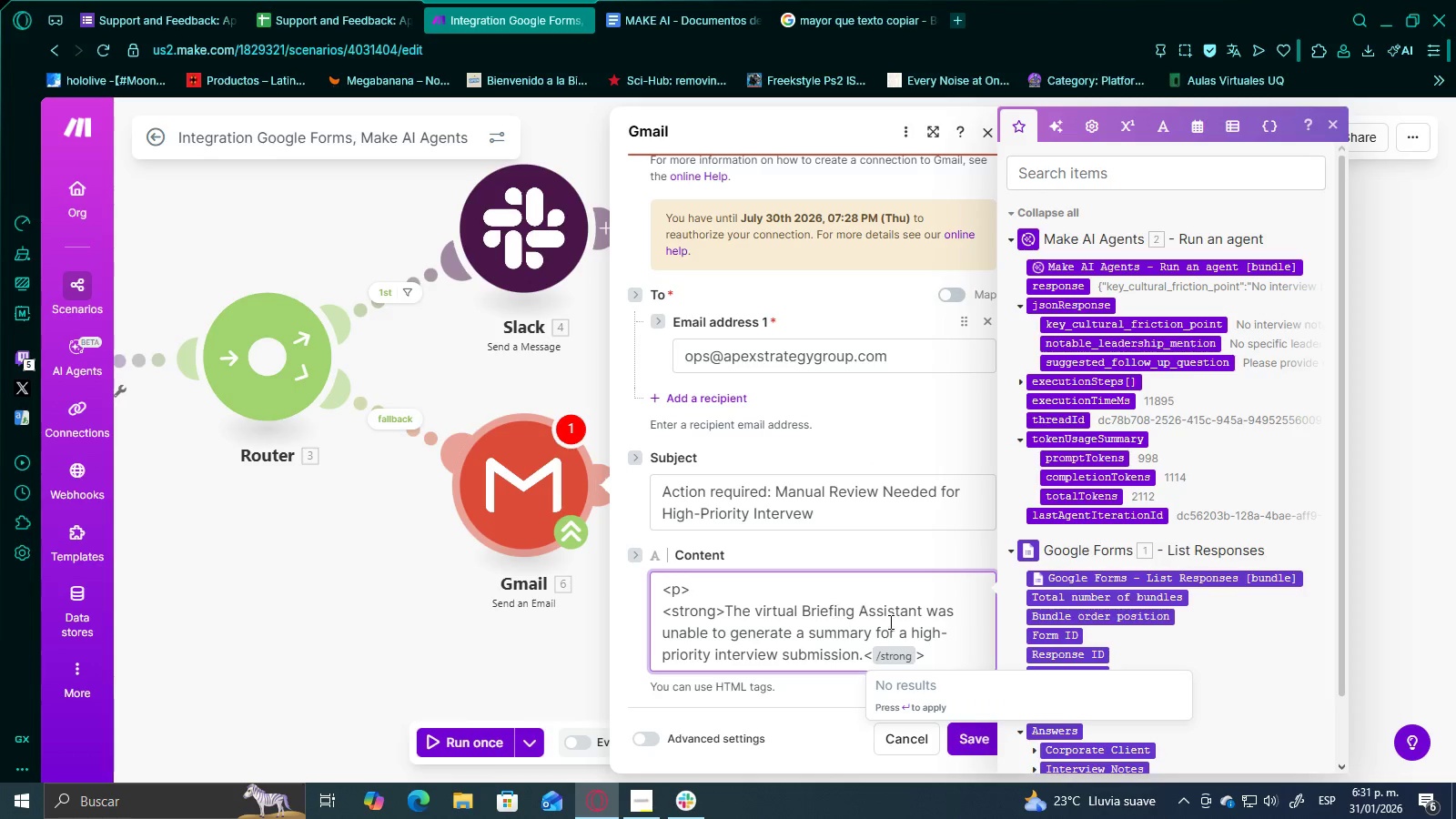 
left_click([970, 653])
 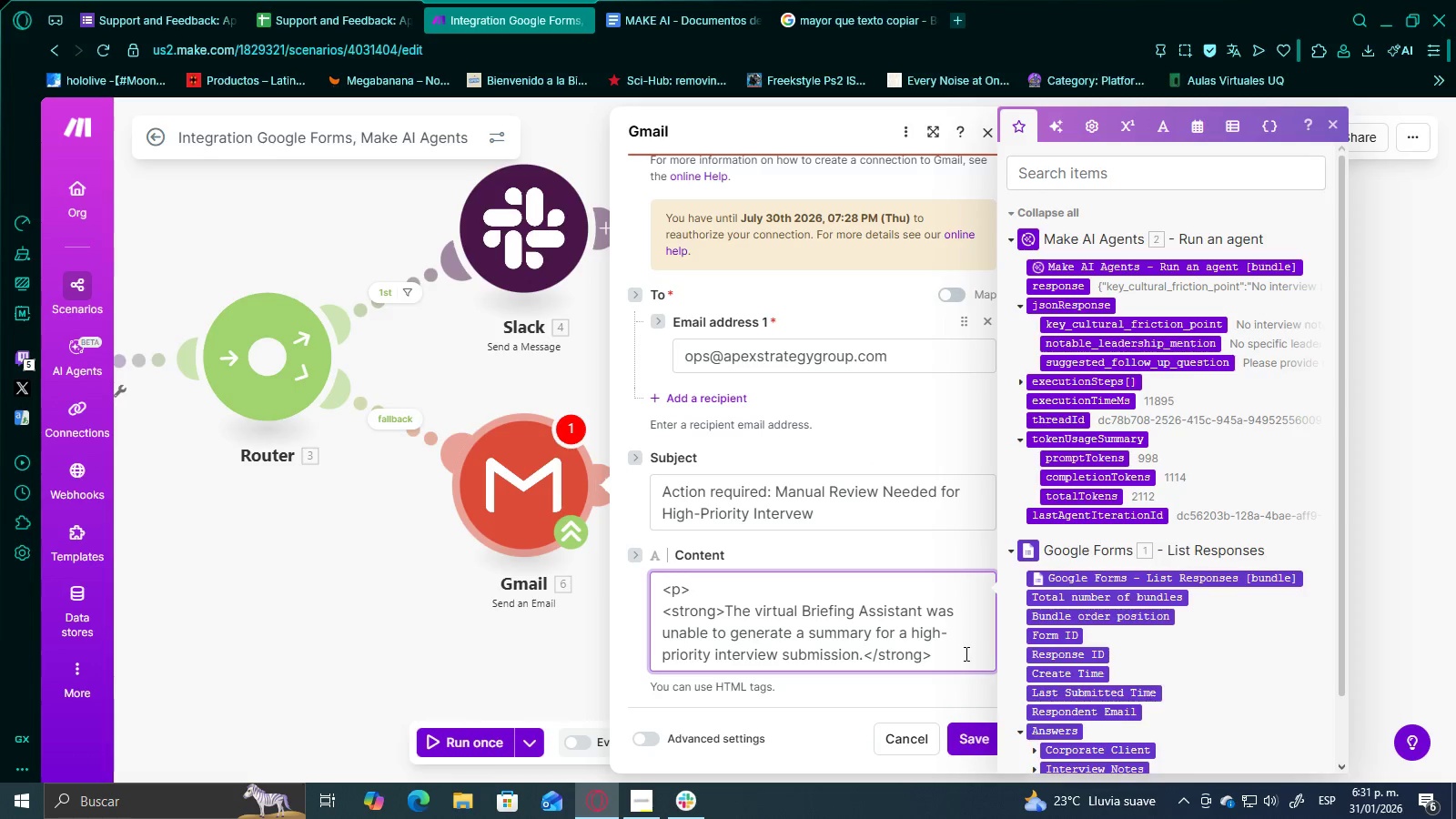 
left_click([965, 653])
 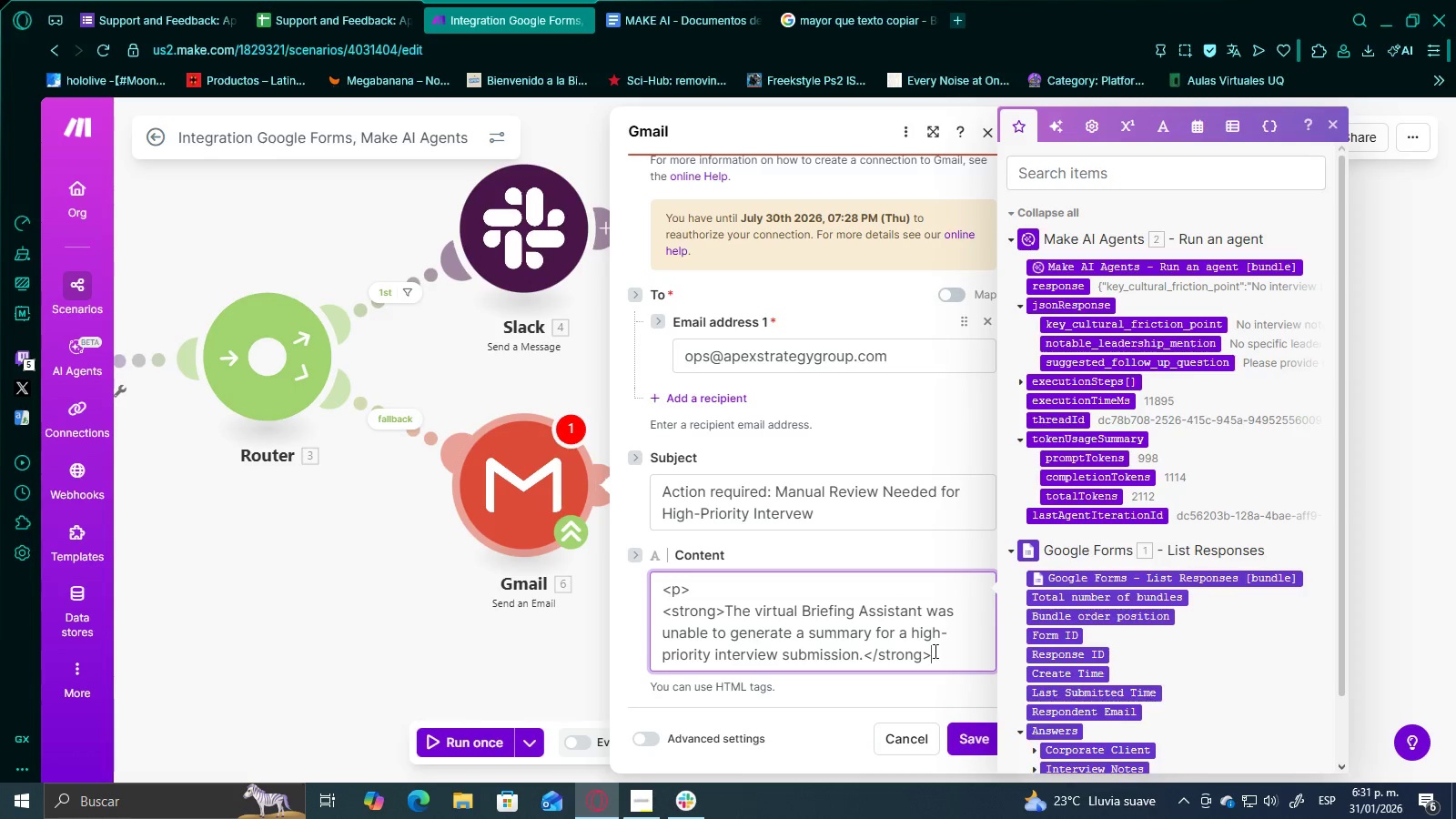 
scroll: coordinate [933, 651], scroll_direction: down, amount: 2.0
 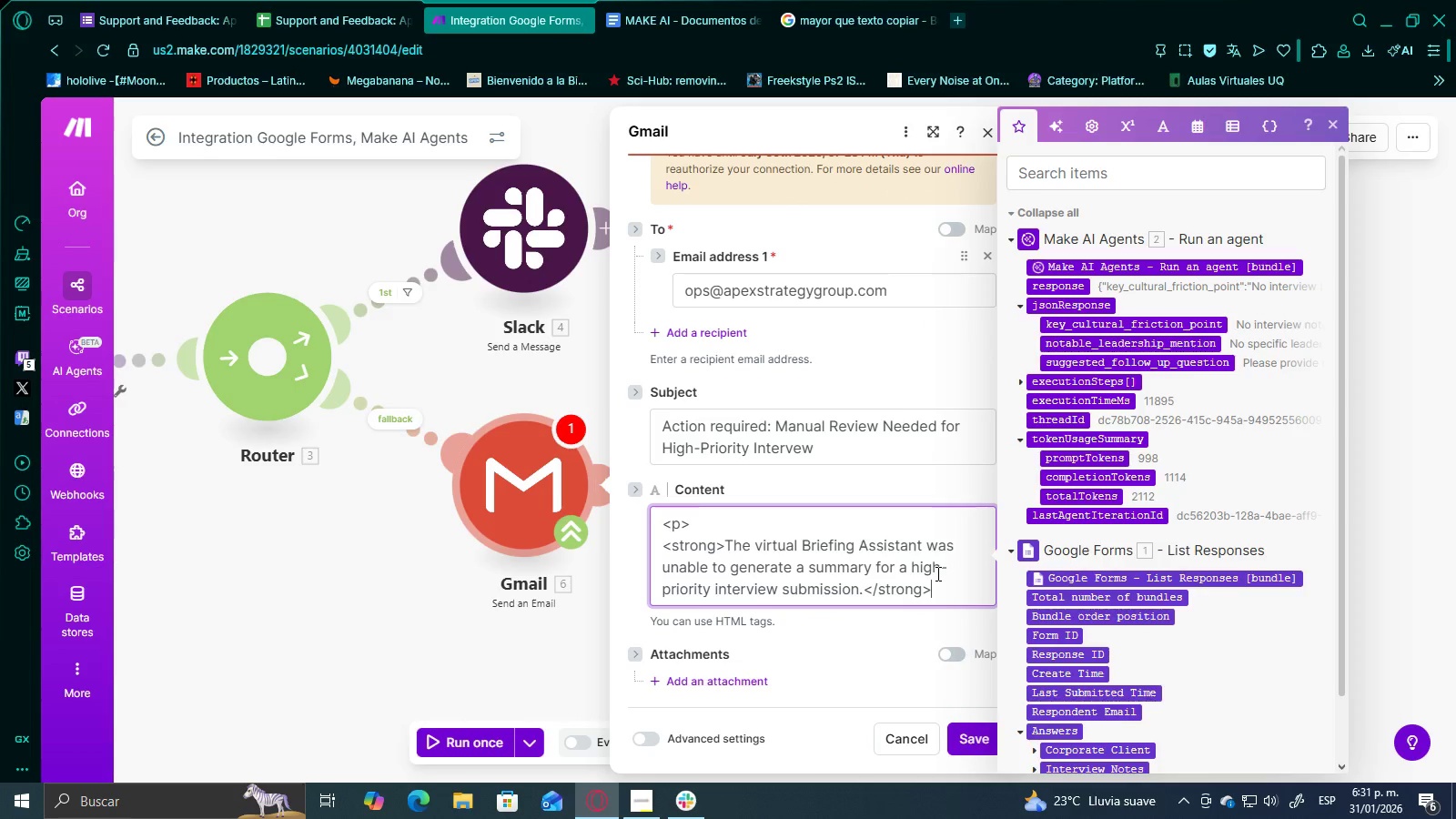 
key(Enter)
 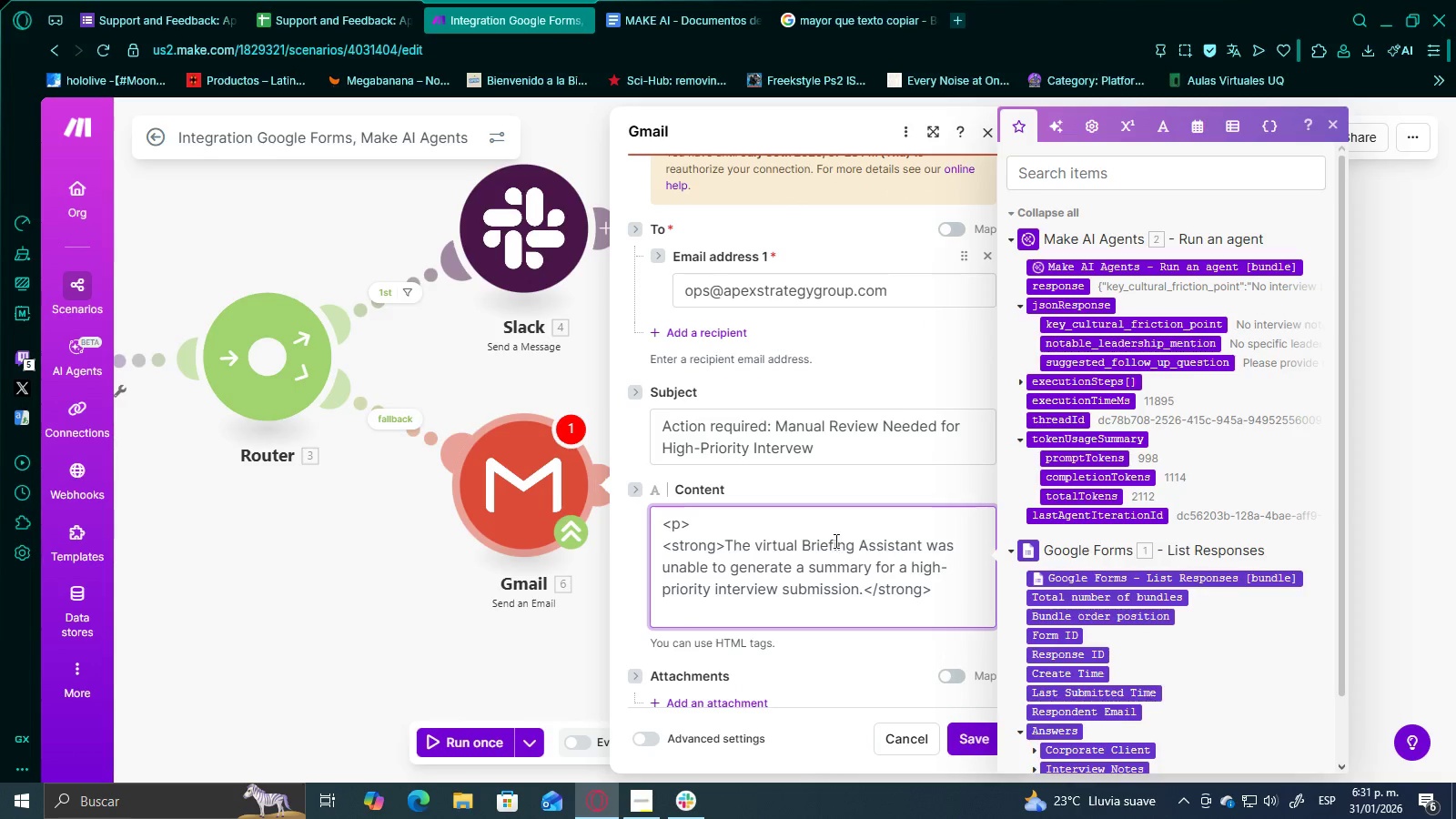 
scroll: coordinate [832, 602], scroll_direction: none, amount: 0.0
 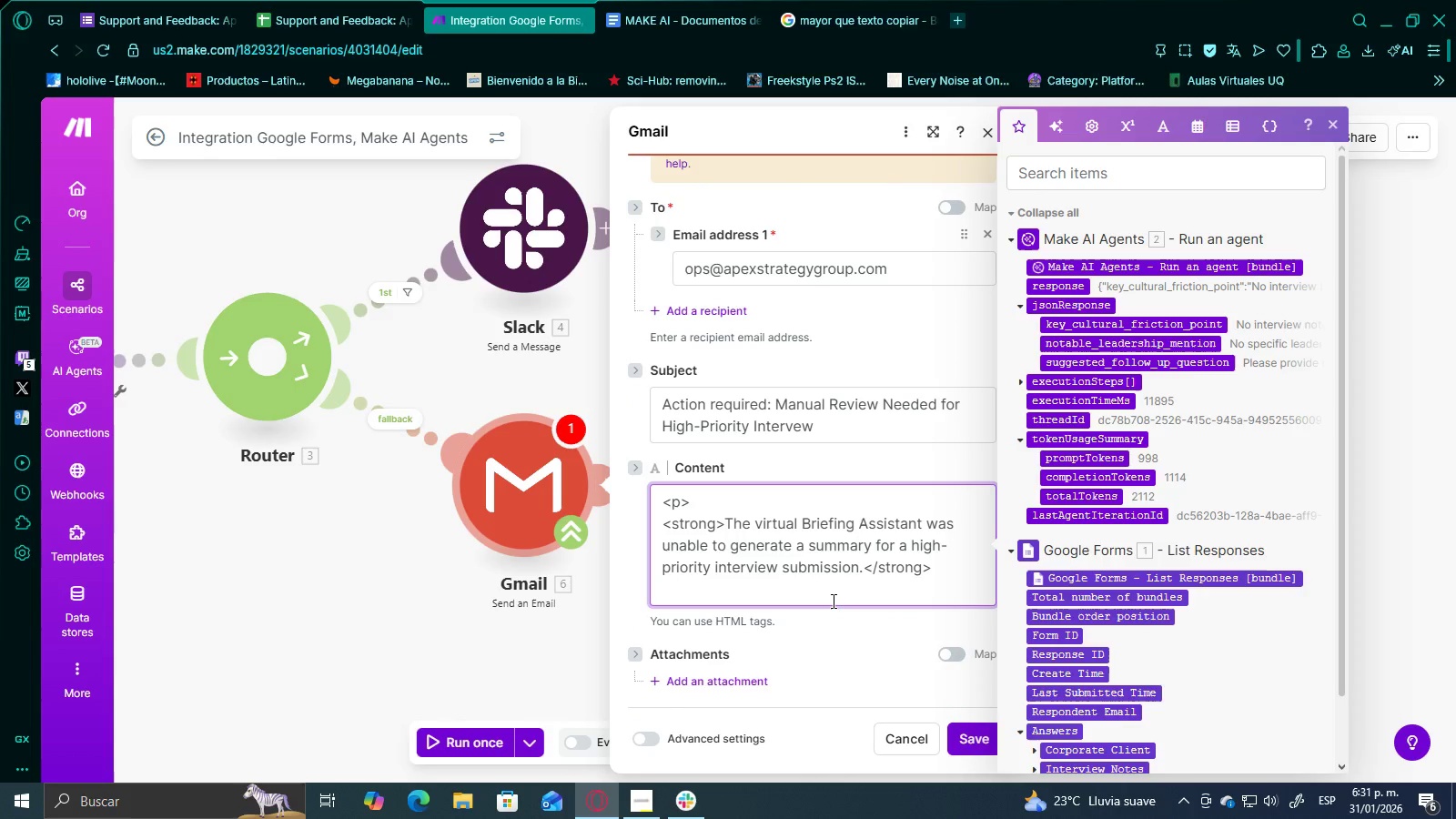 
key(Control+V)
 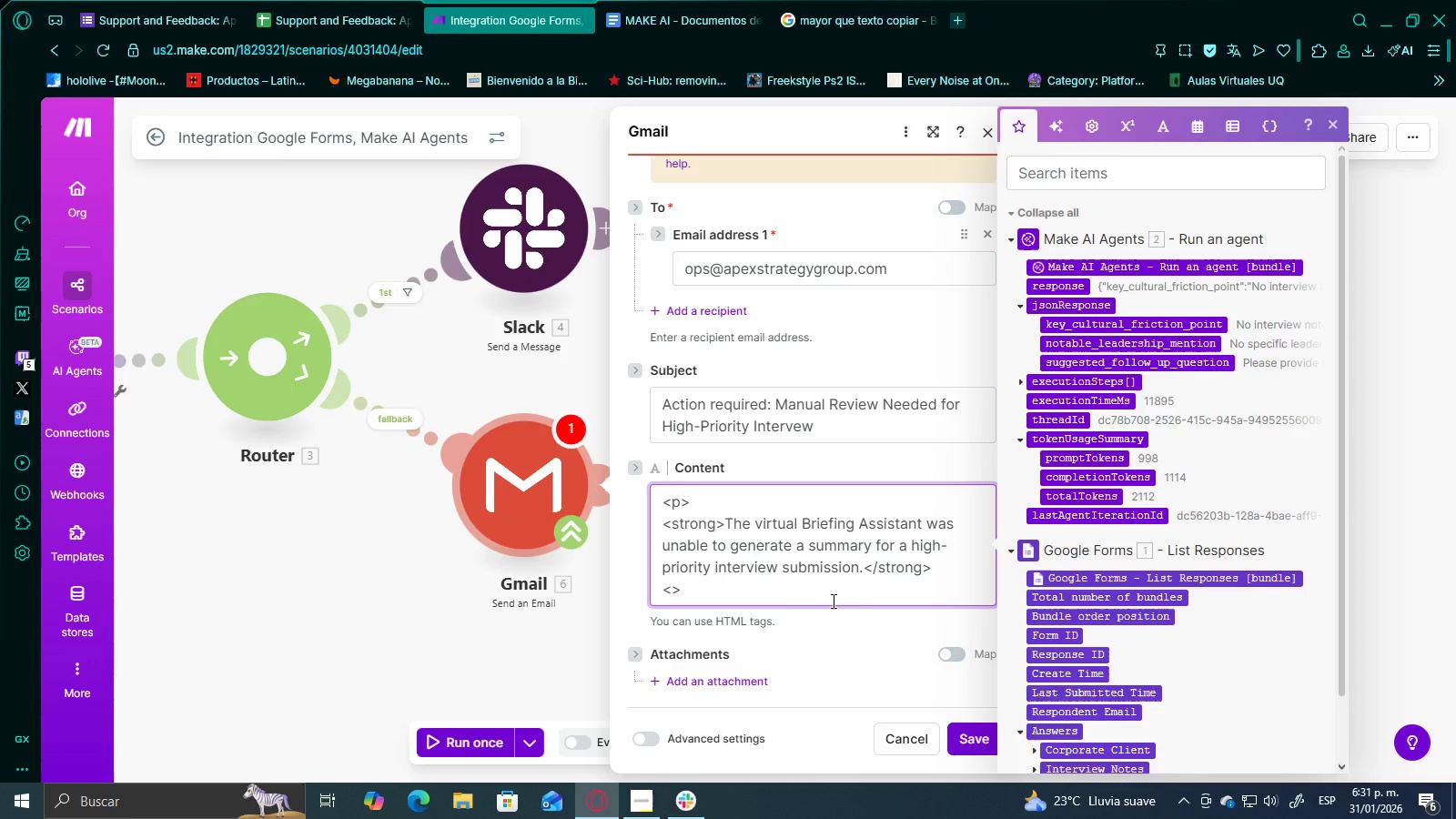 
key(ArrowLeft)
 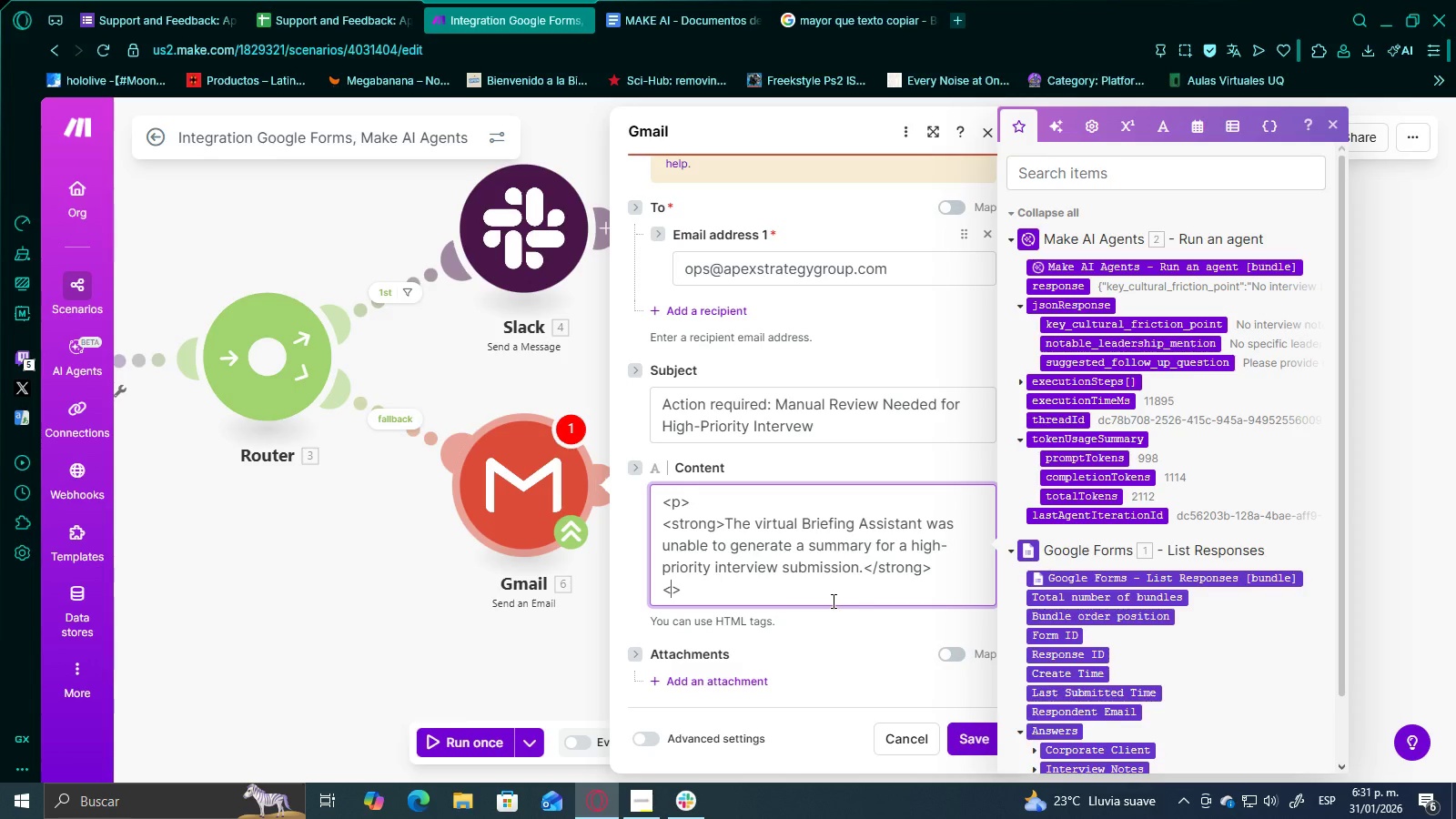 
type(&p)
 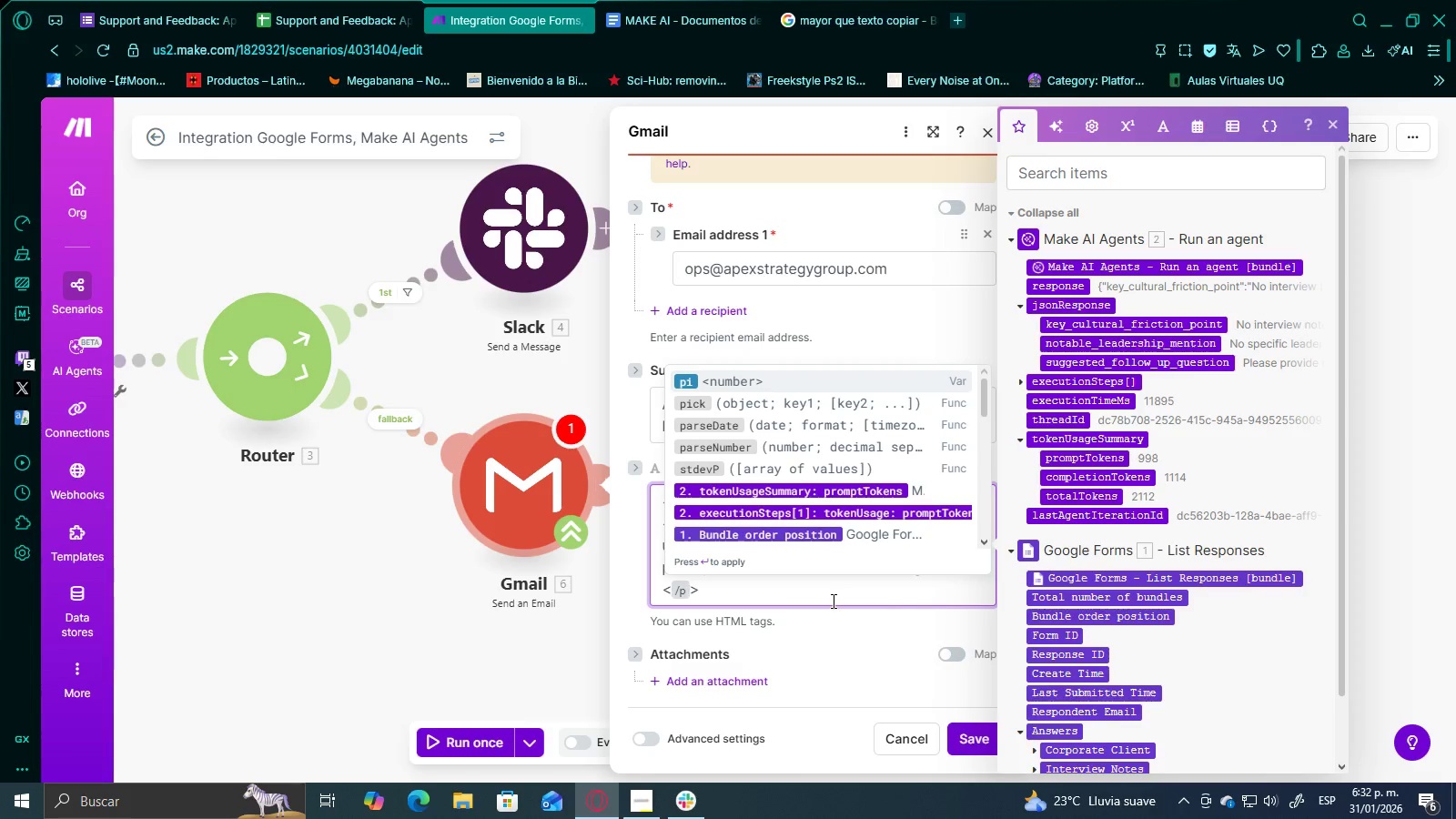 
key(ArrowRight)
 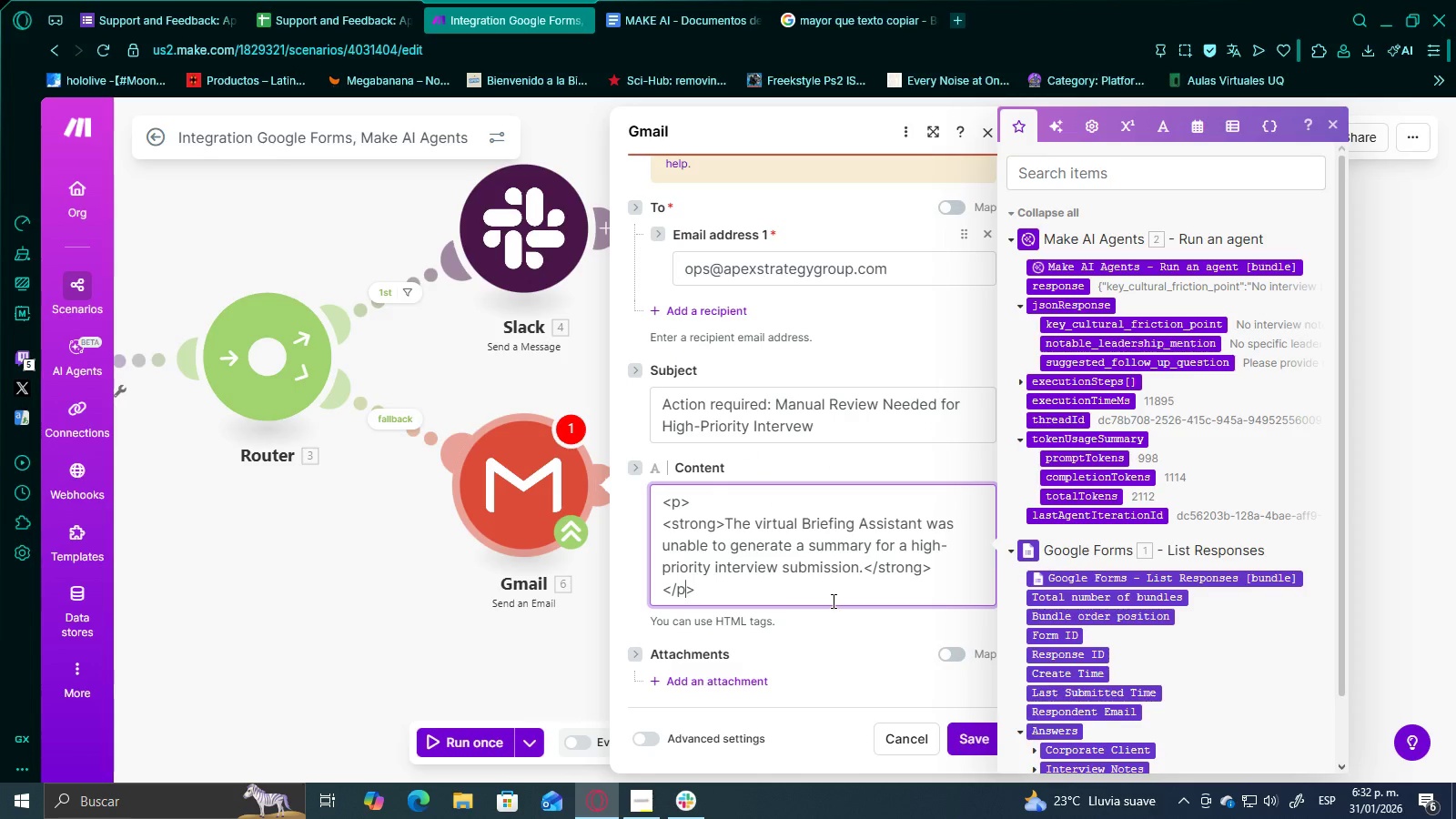 
key(ArrowRight)
 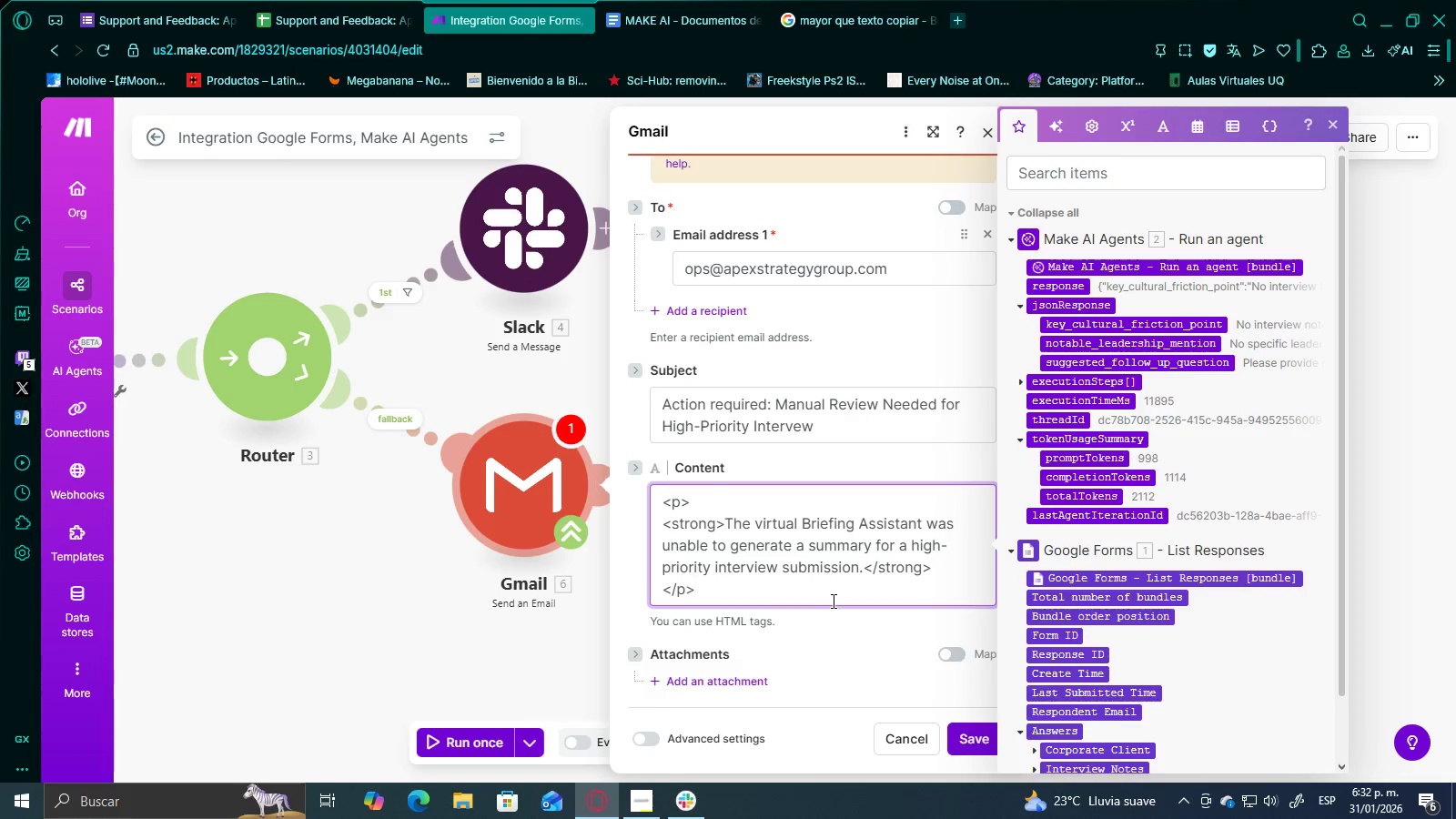 
key(Enter)
 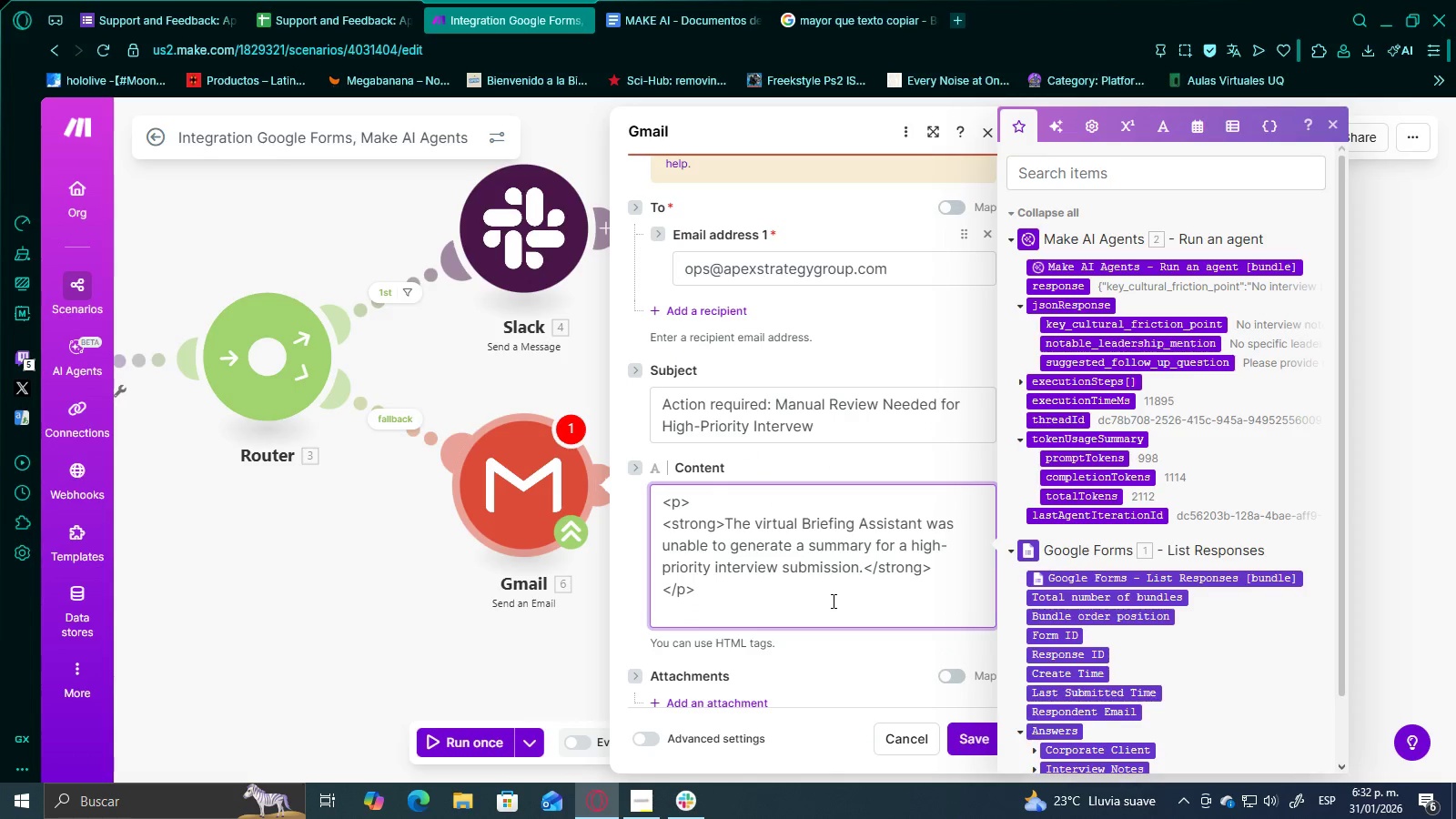 
key(Control+V)
 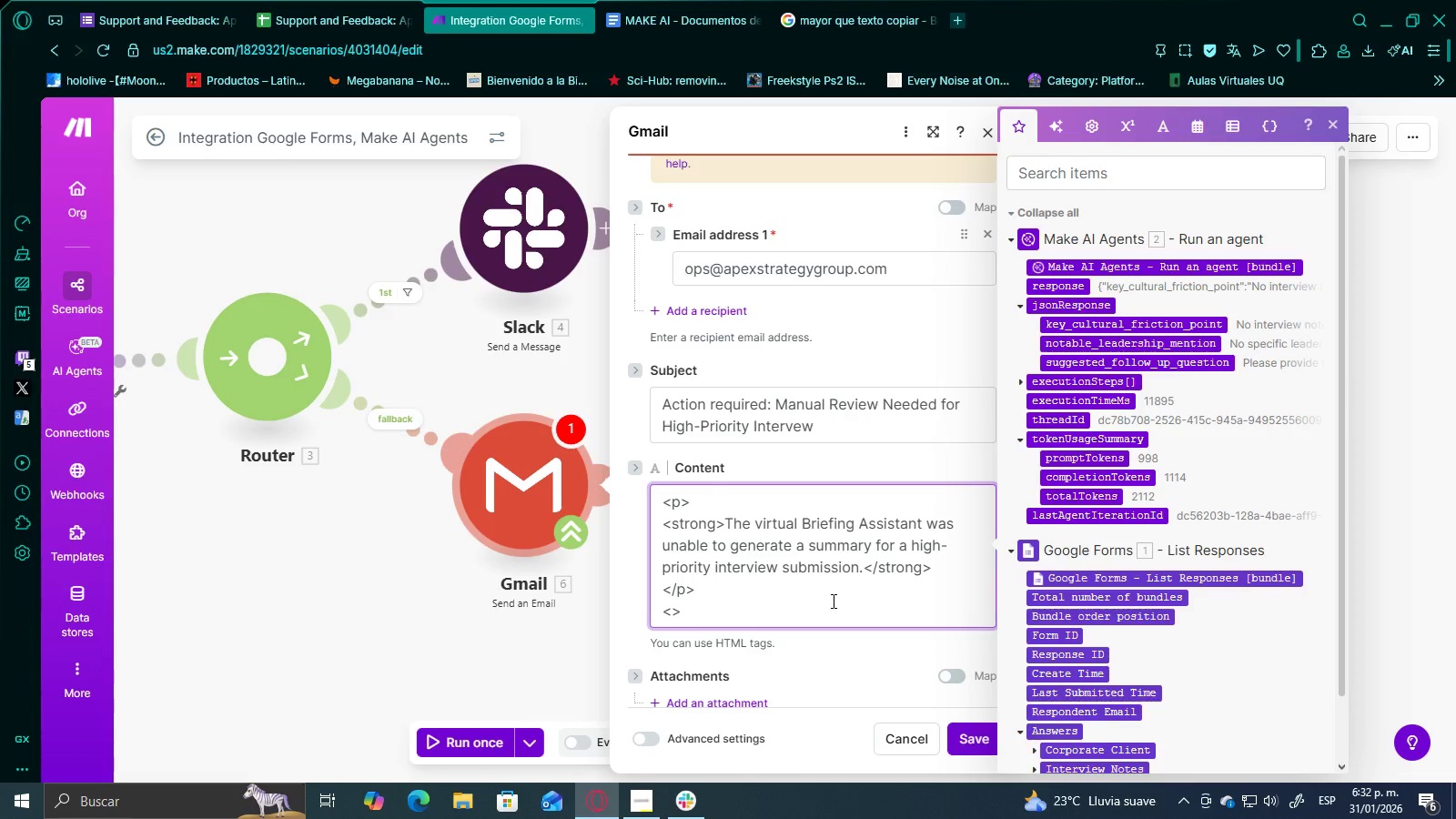 
key(ArrowLeft)
 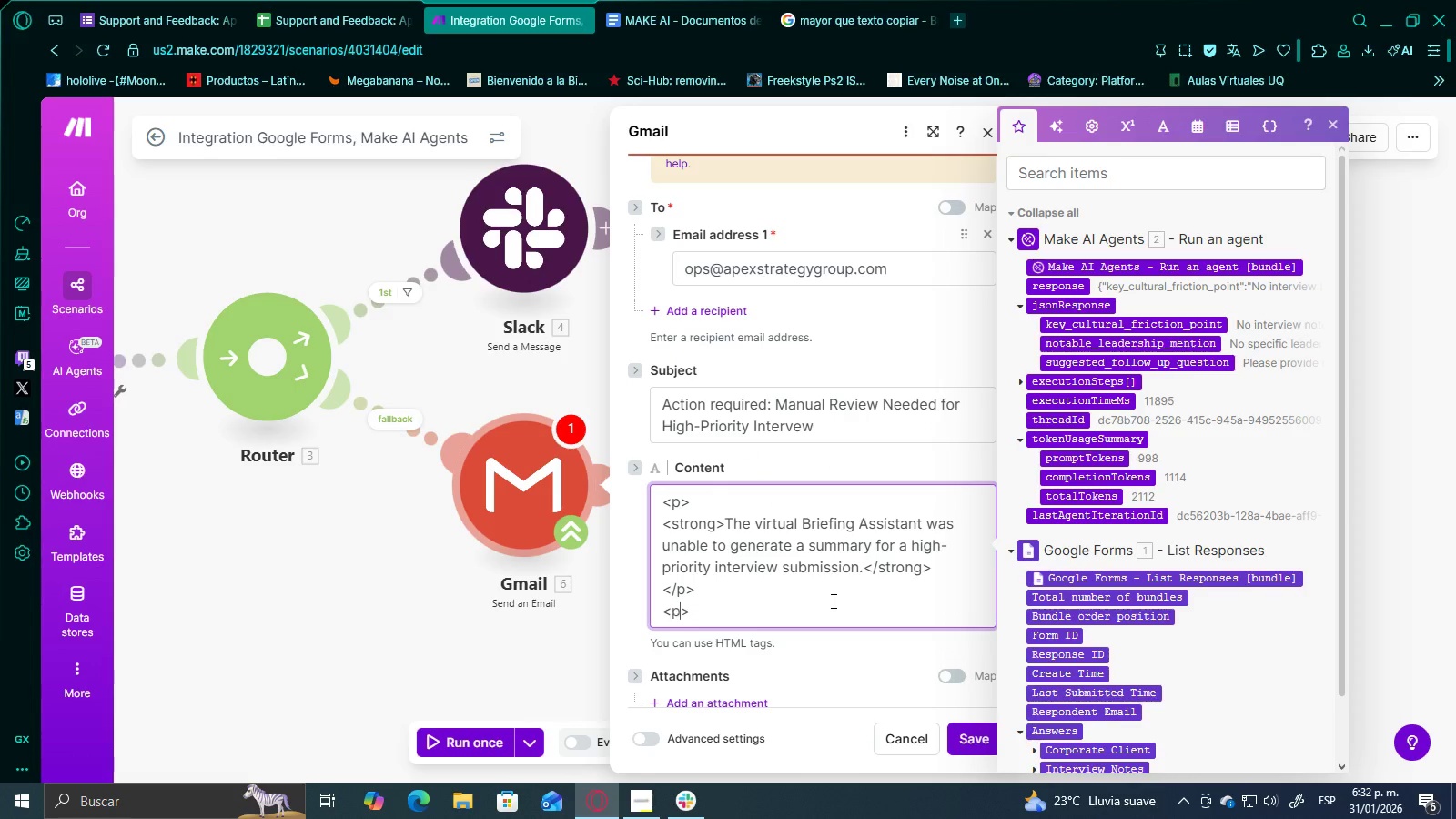 
key(P)
 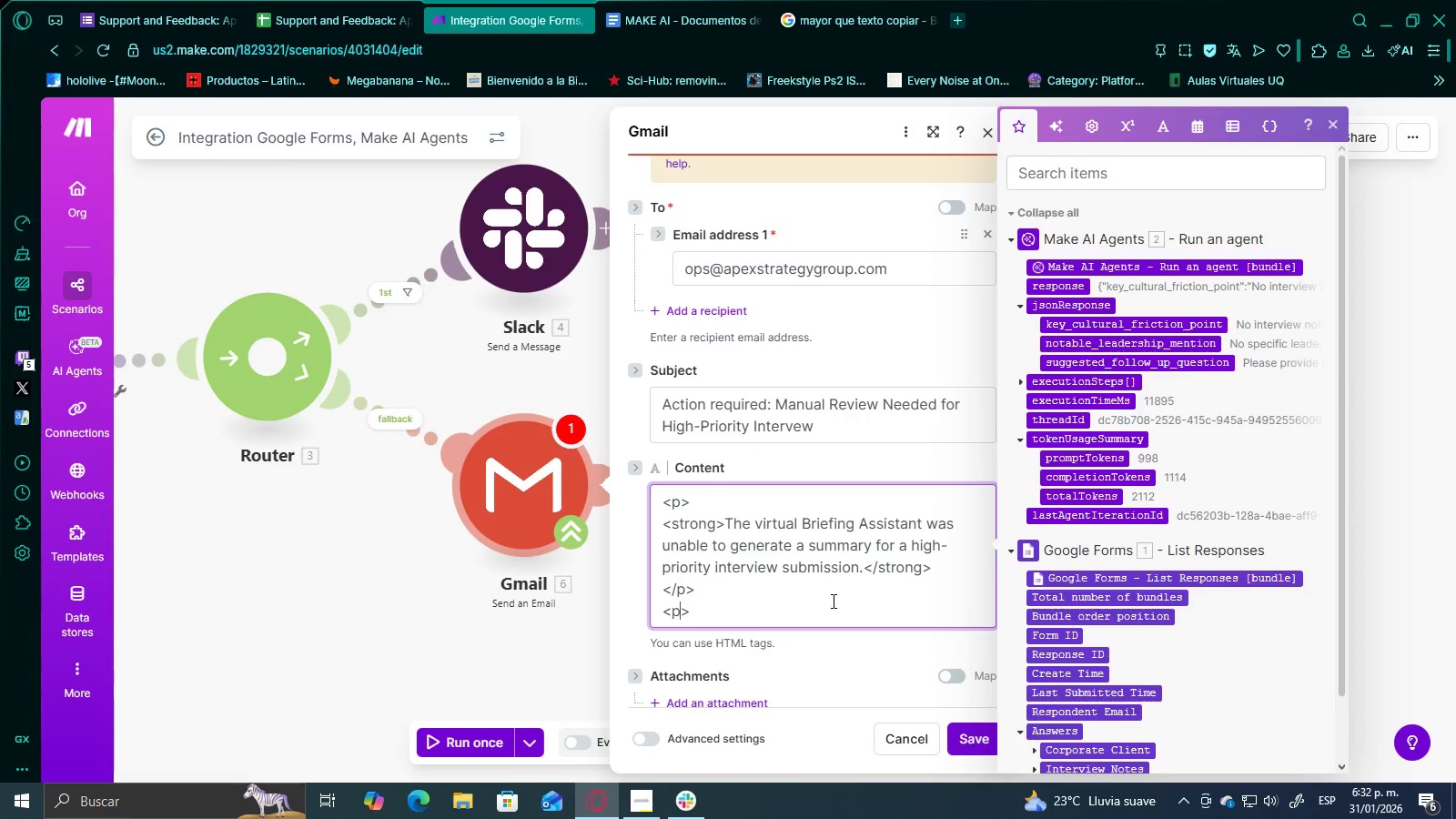 
key(ArrowRight)
 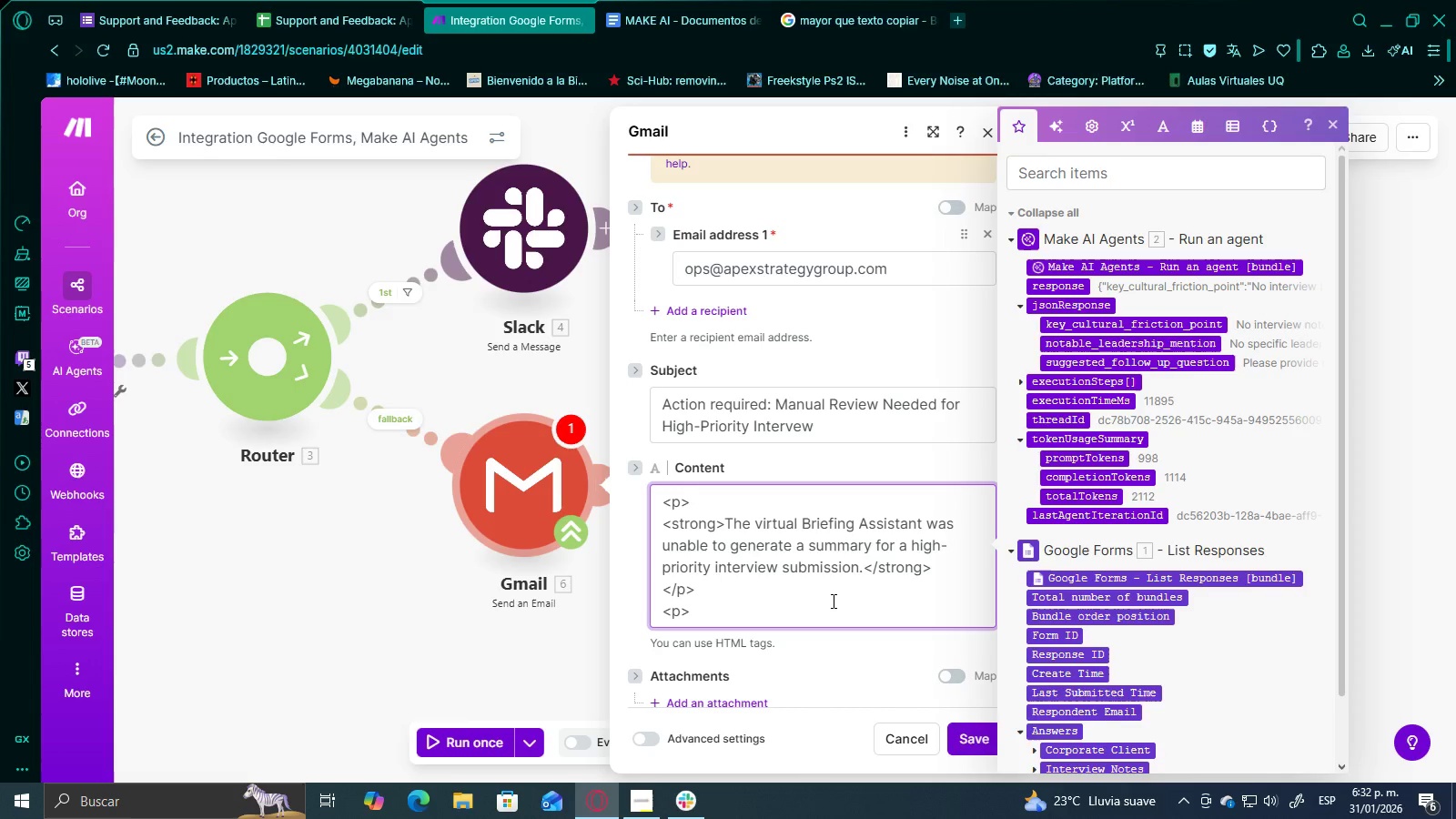 
wait(5.41)
 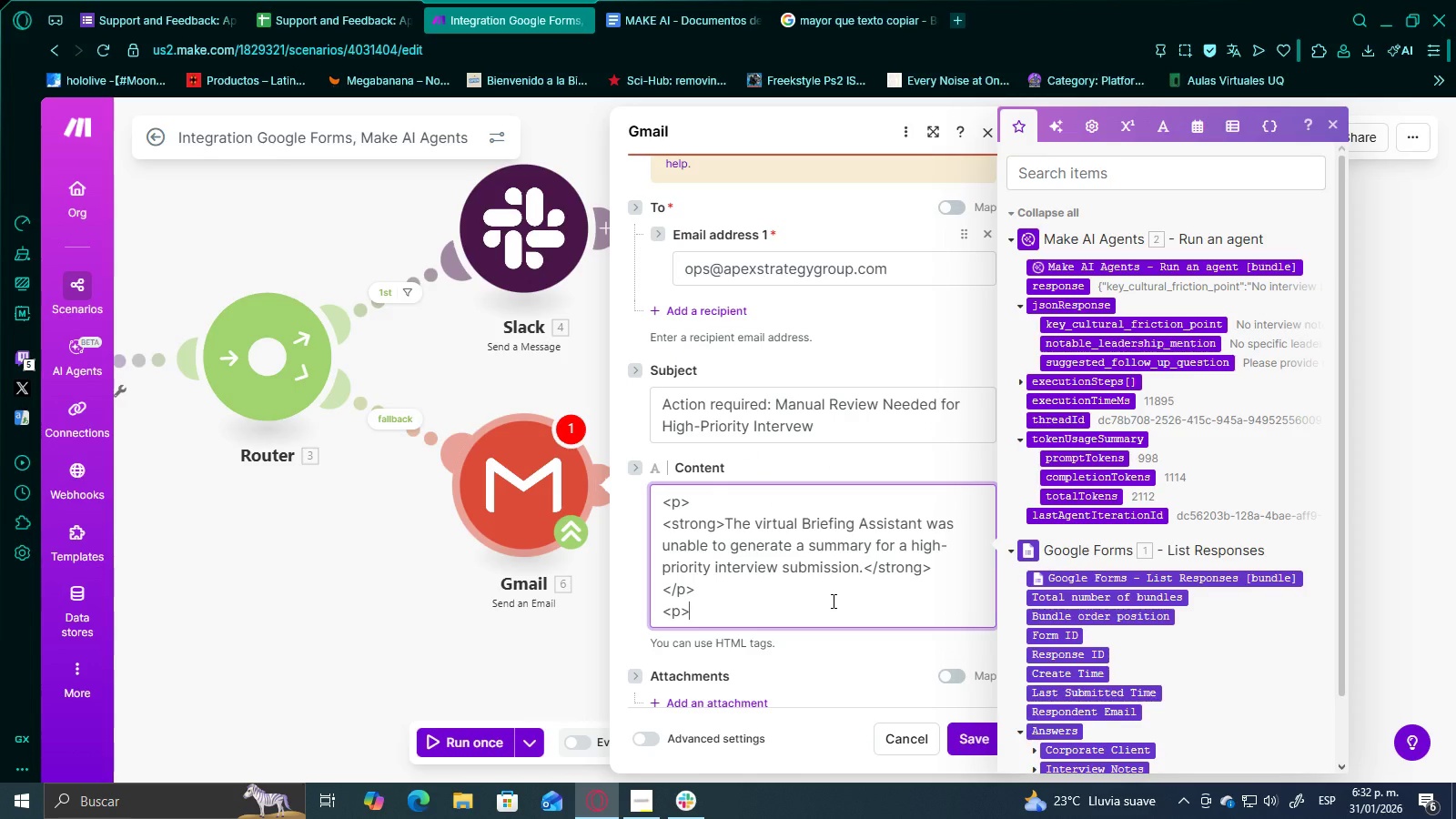 
key(ArrowRight)
 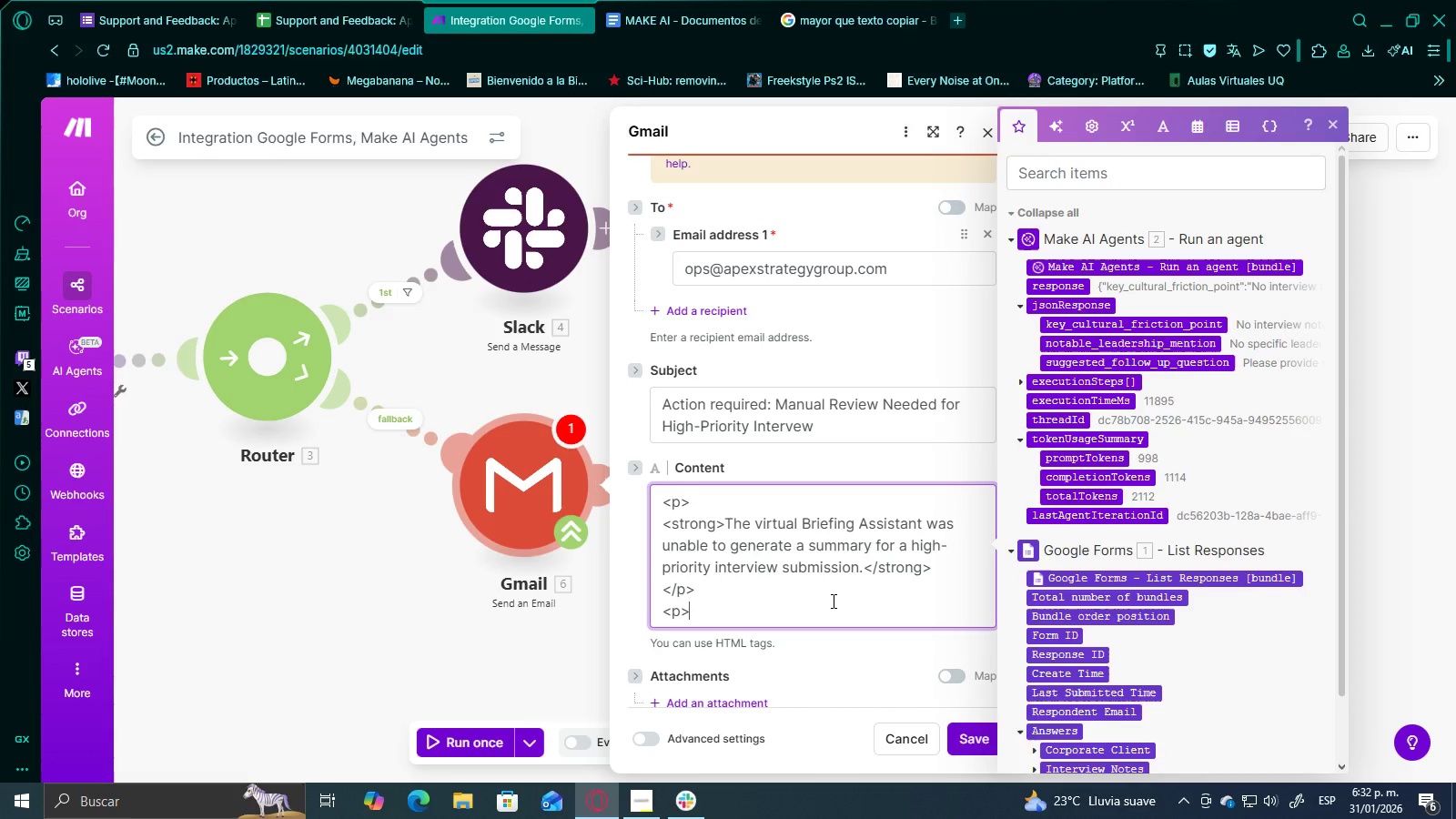 
key(Enter)
 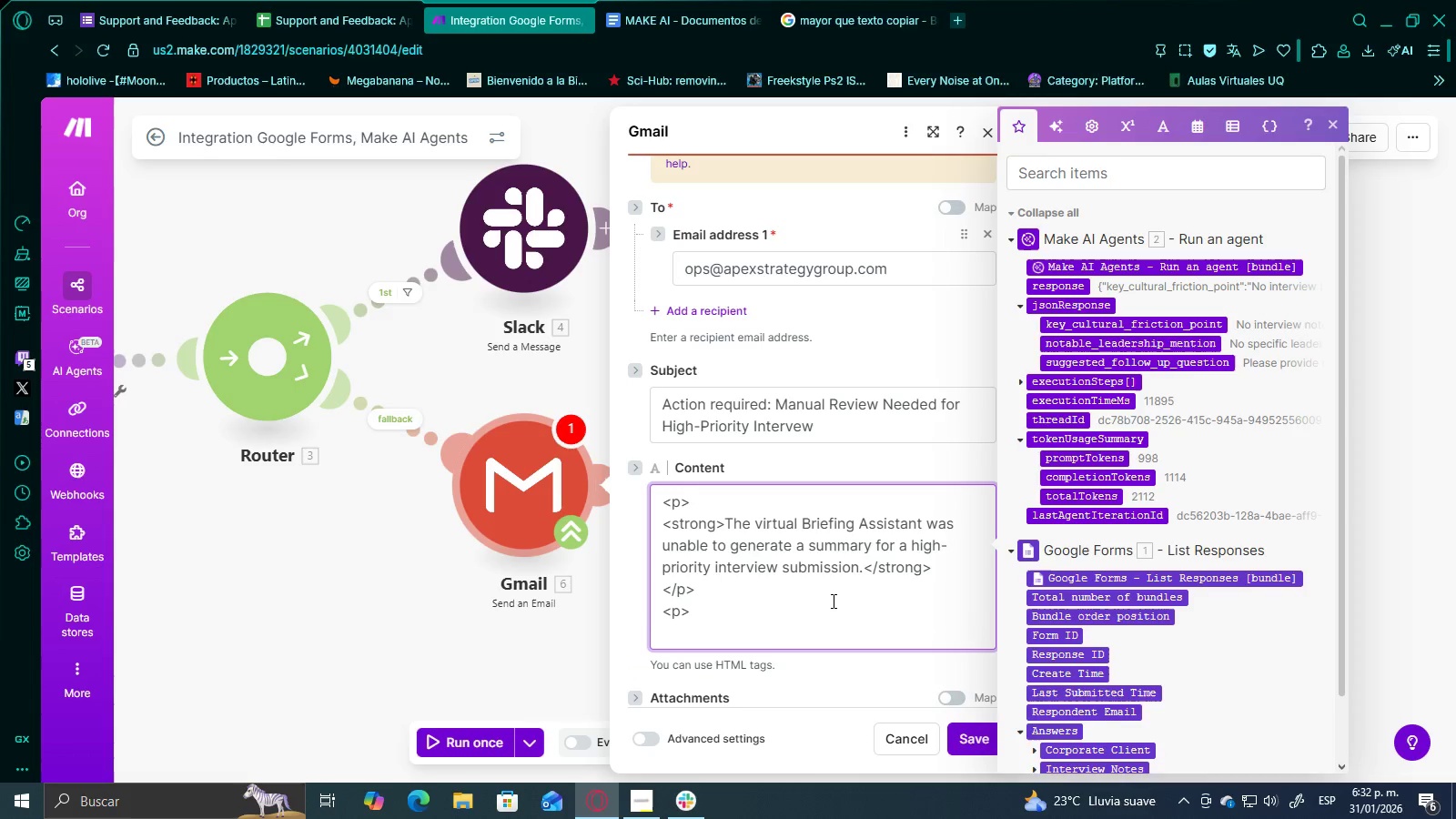 
type(Please wait )
 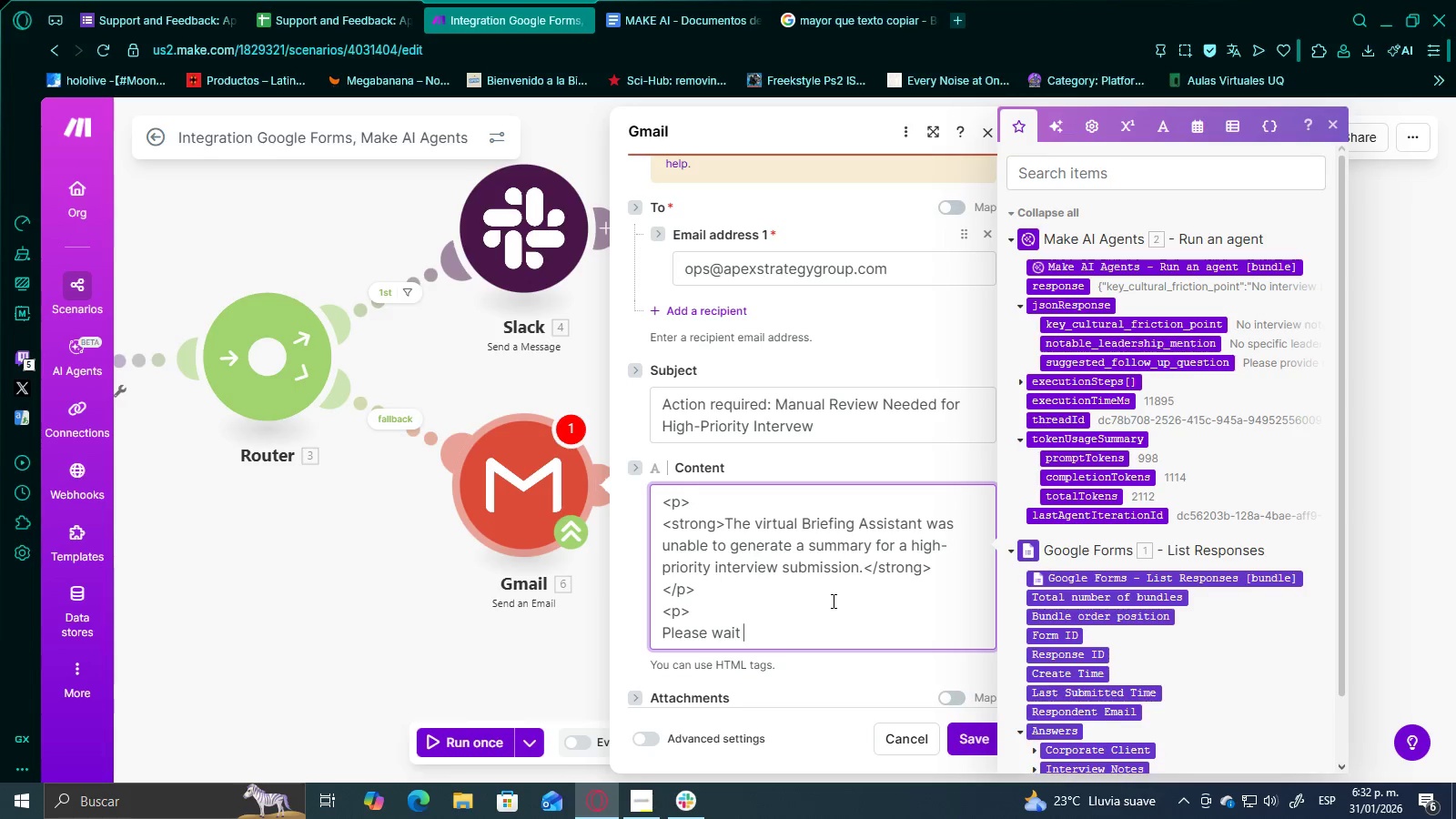 
key(Backspace)
key(Backspace)
key(Backspace)
key(Backspace)
key(Backspace)
type(review the original notes and determine the appropiate next steps.)
 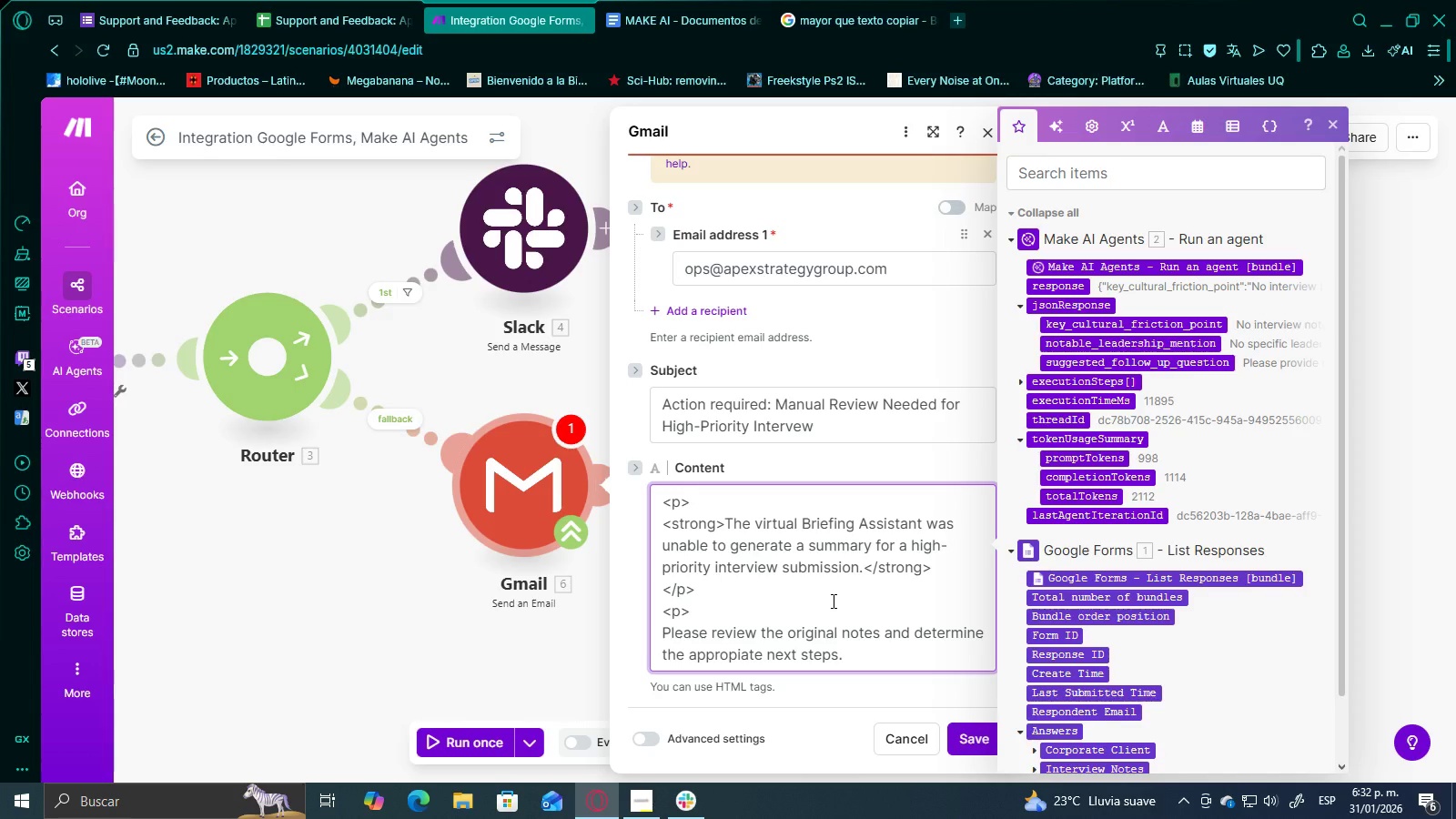 
key(Control+ControlLeft)
 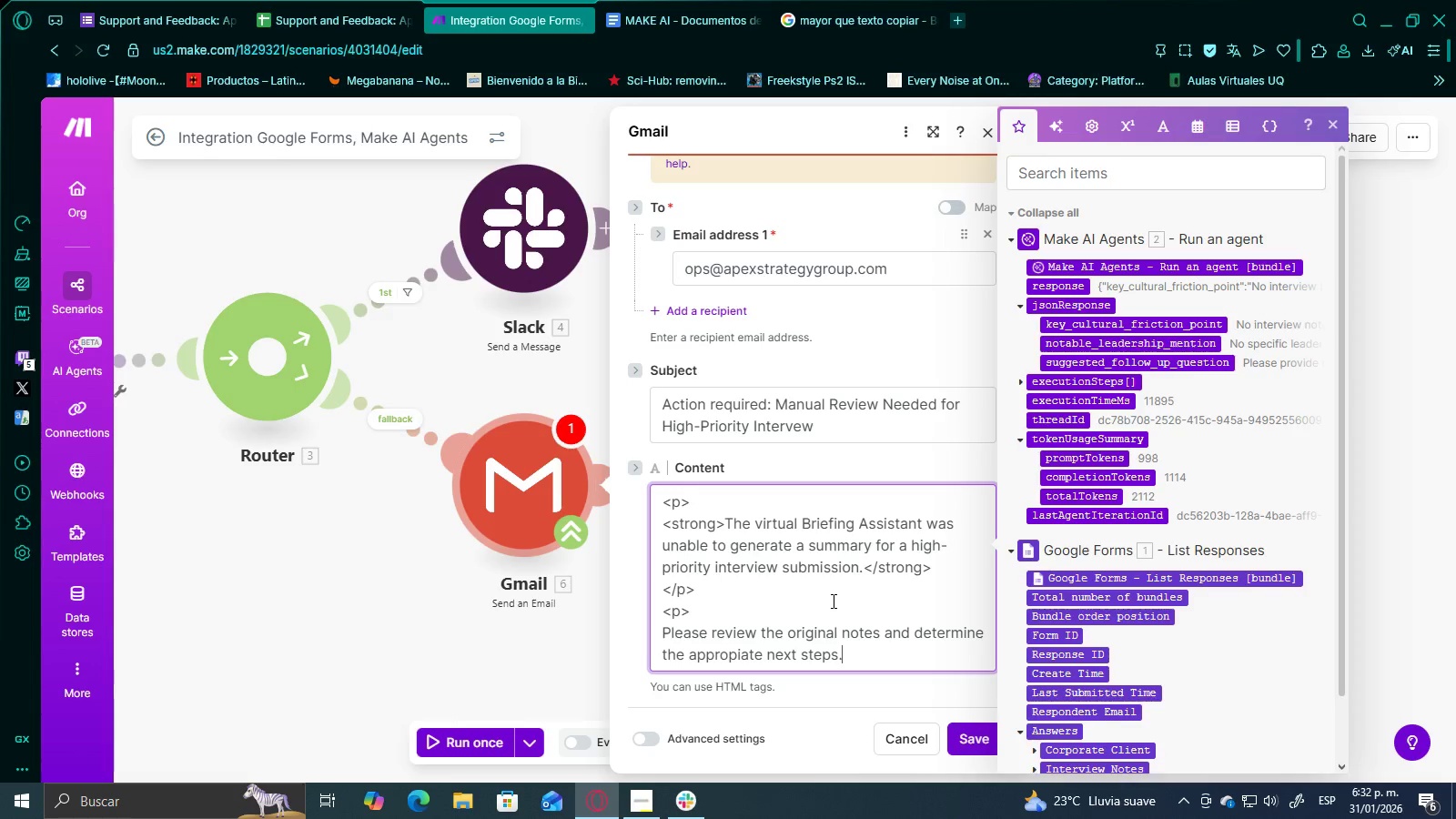 
wait(5.53)
 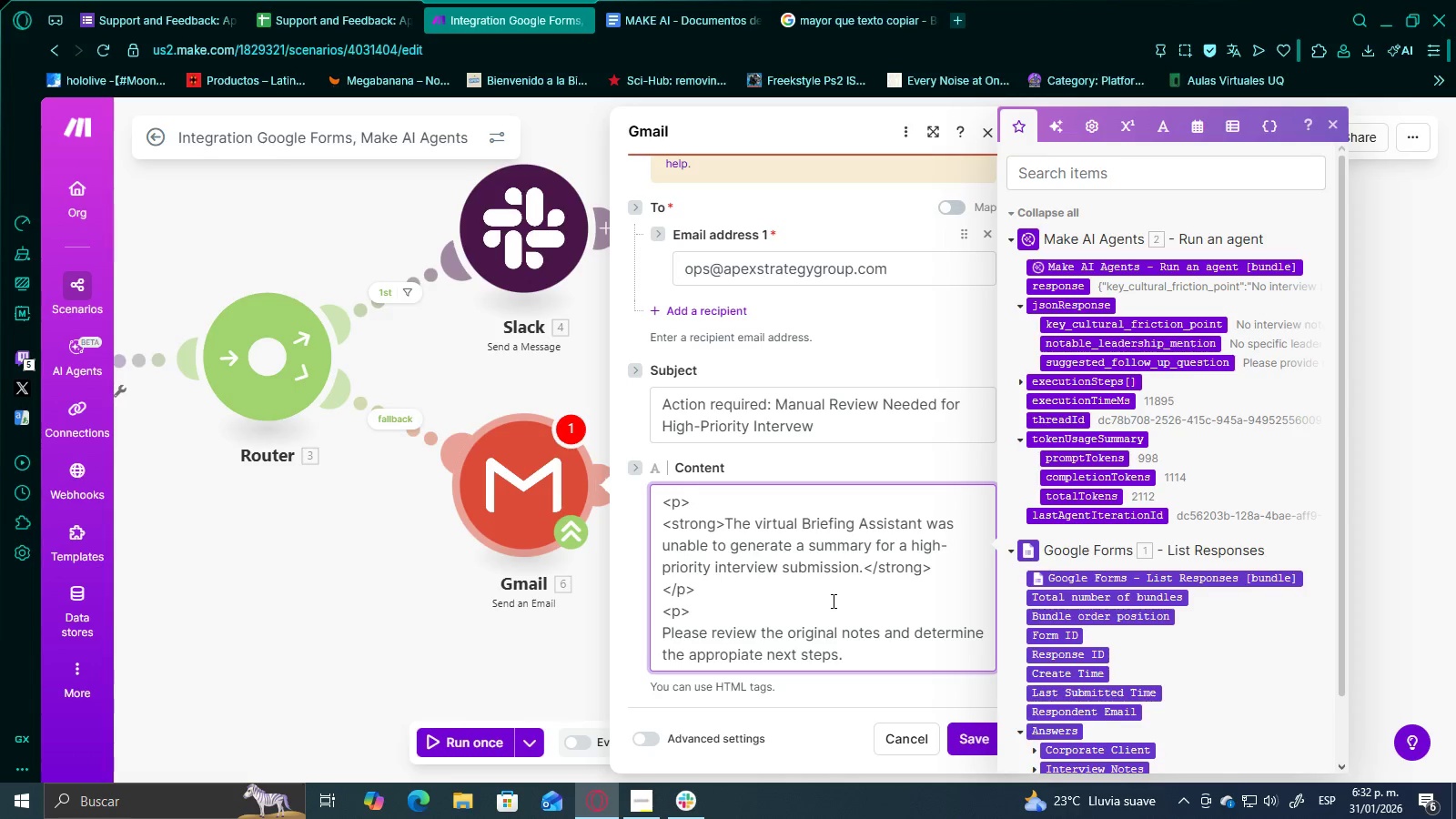 
key(Enter)
 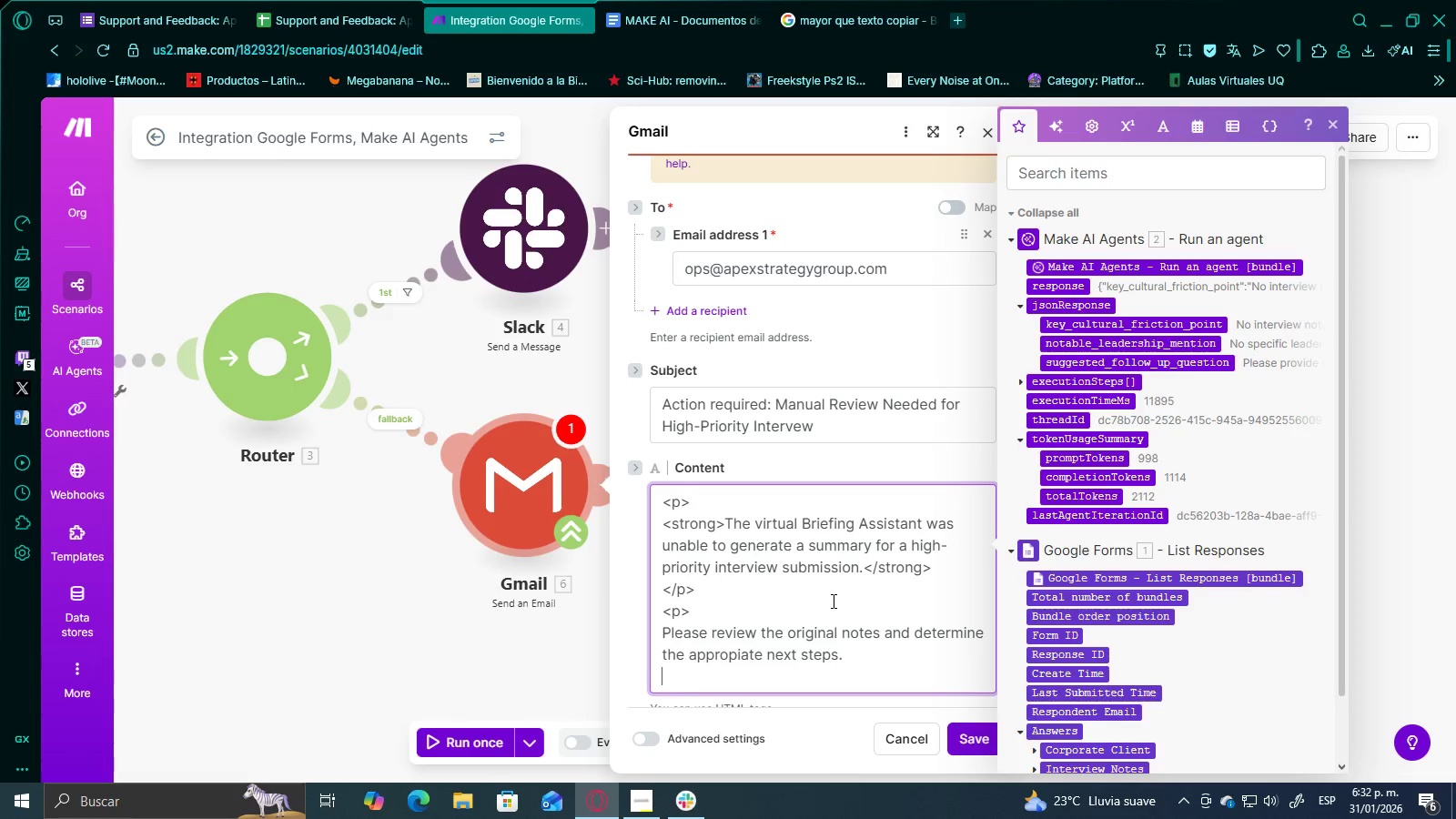 
key(Control+ControlLeft)
 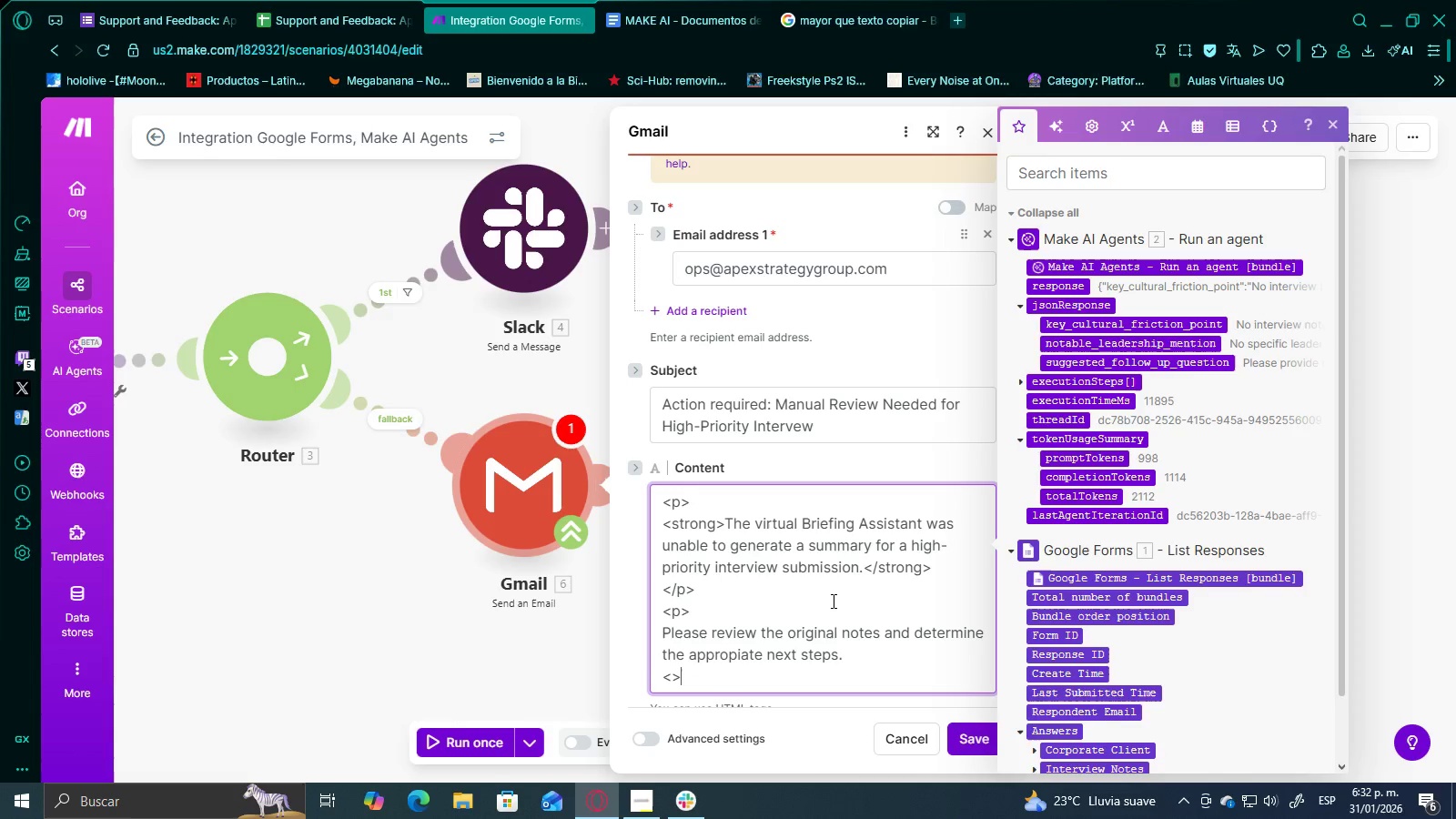 
key(Control+V)
 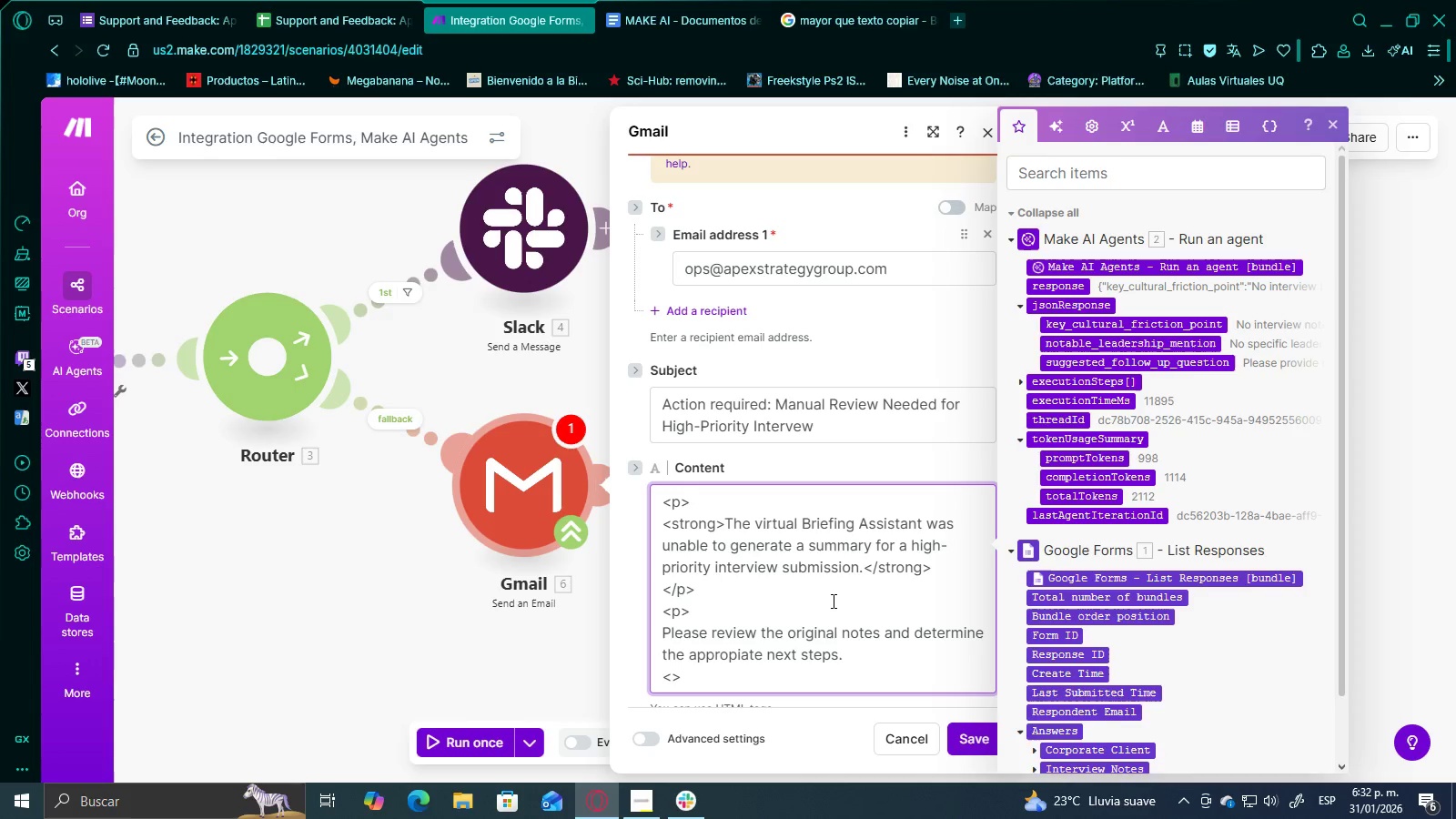 
key(ArrowLeft)
 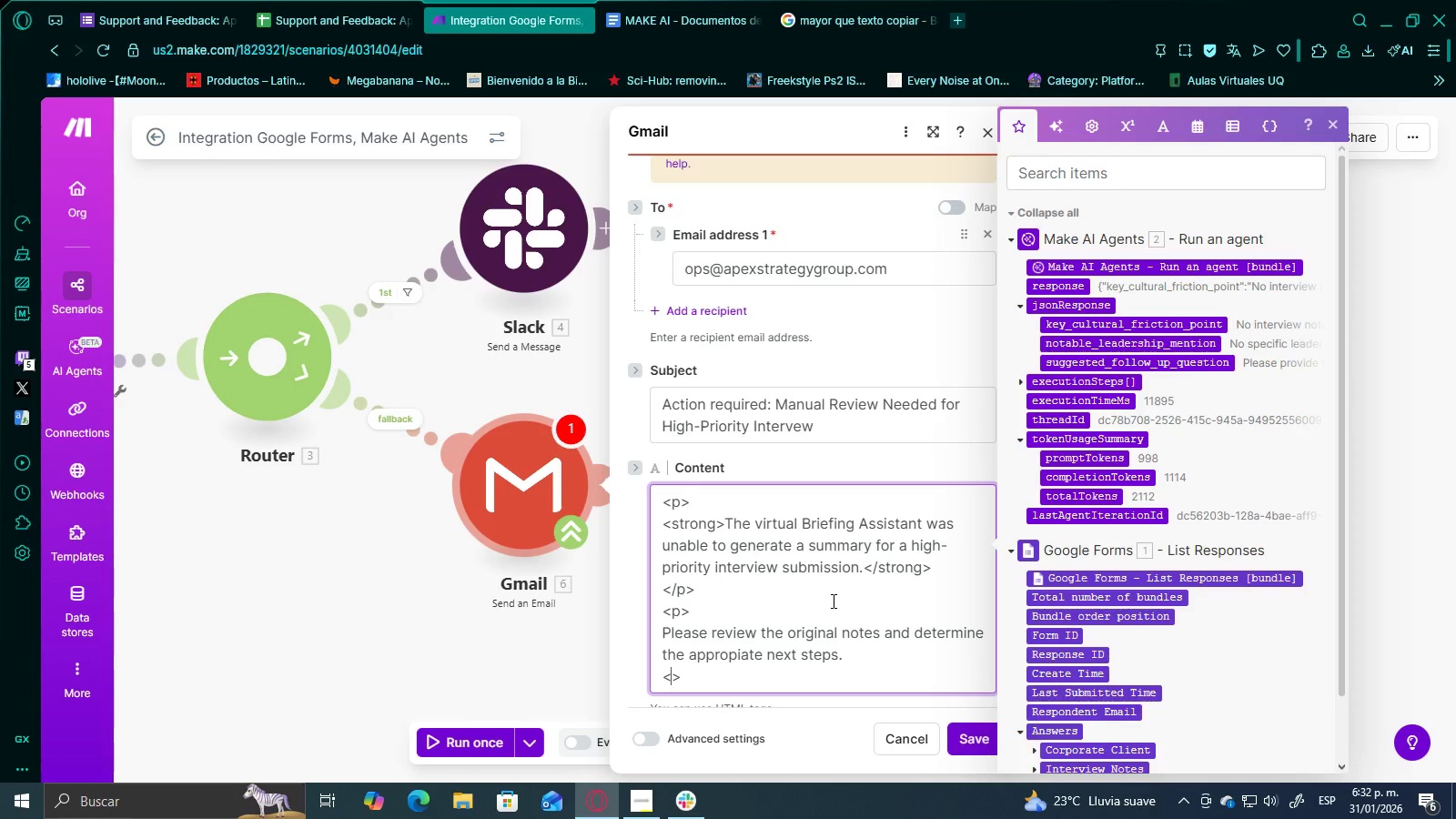 
key(Shift+8)
 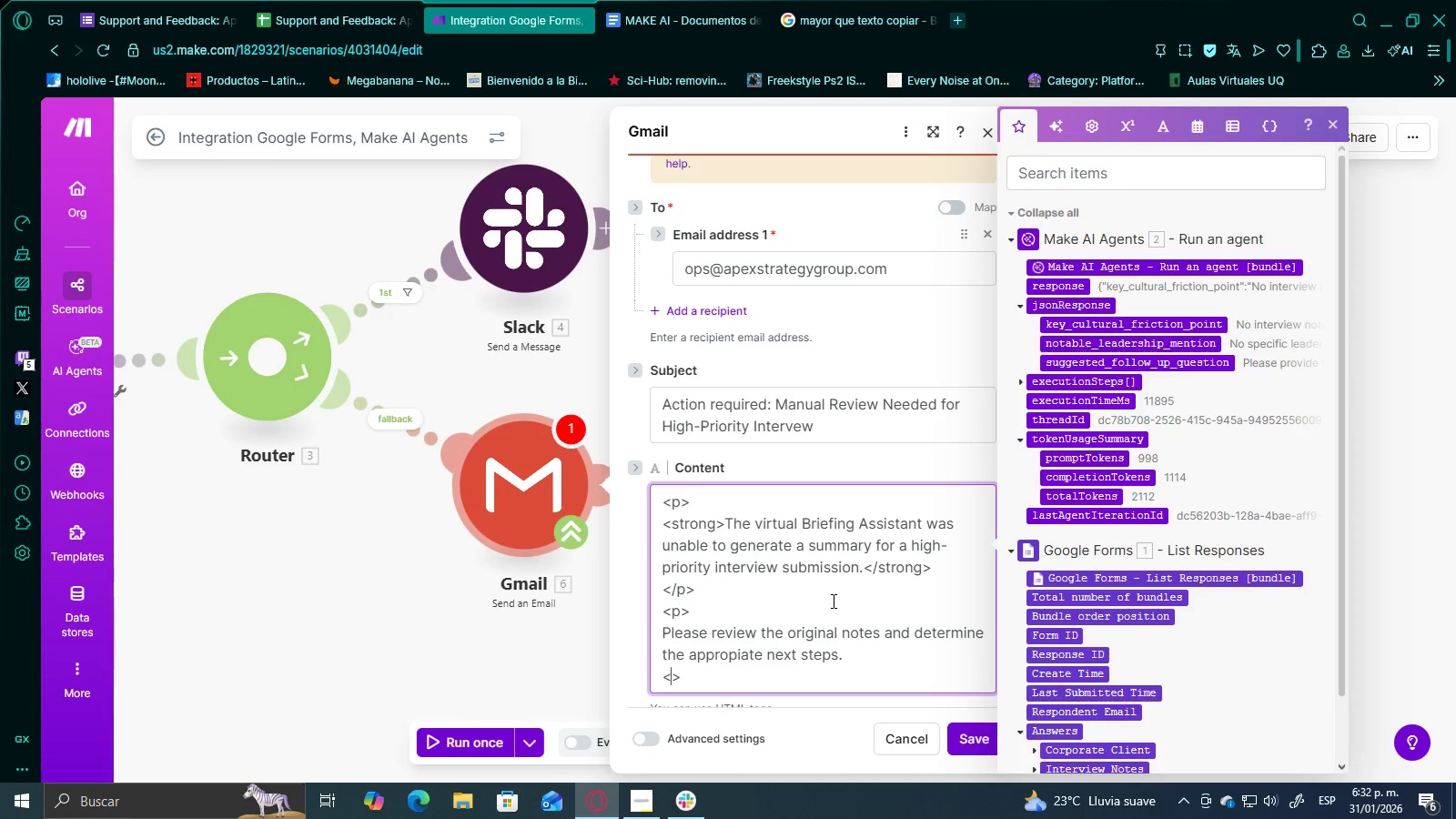 
key(Backspace)
 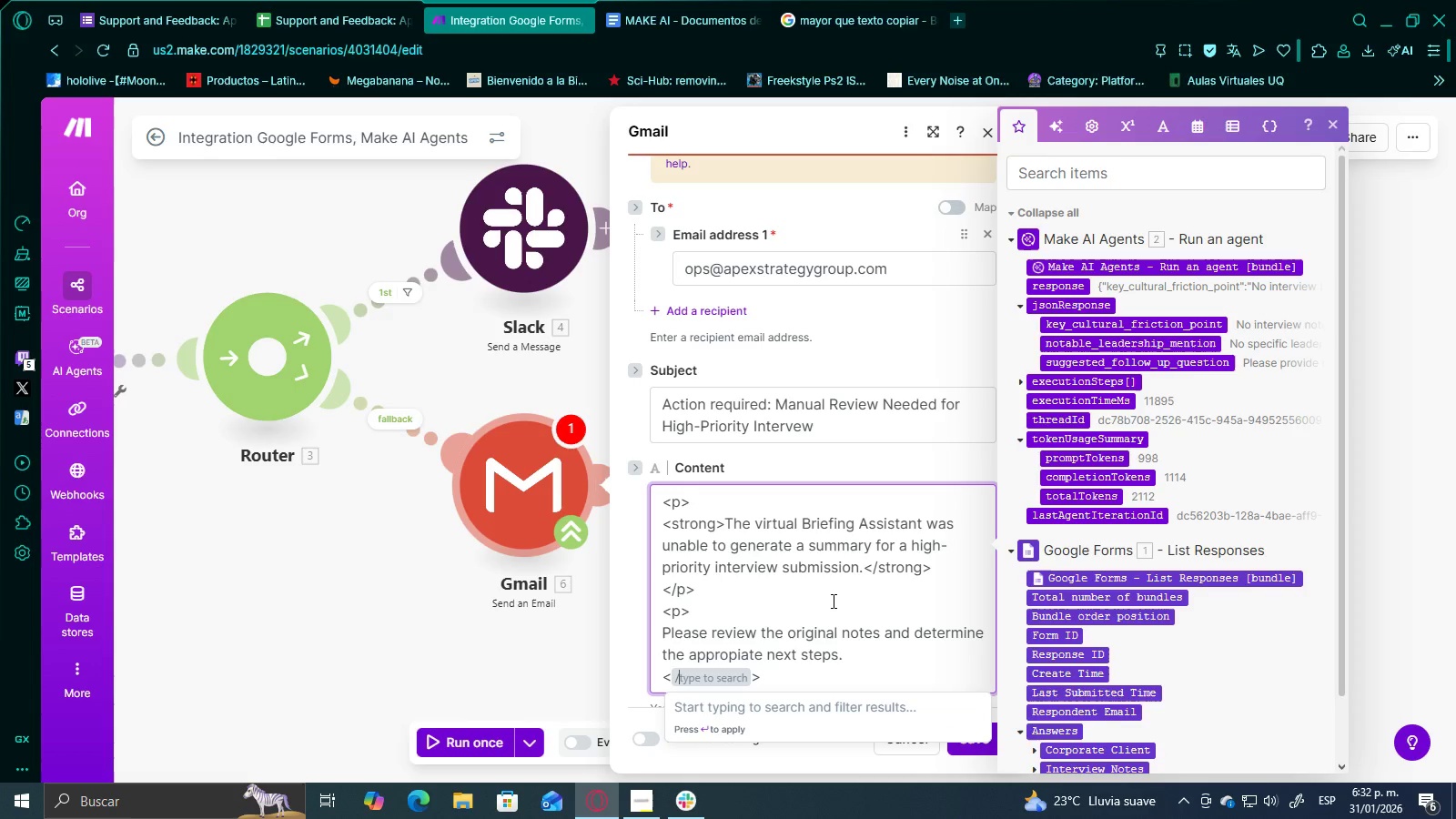 
key(Shift+ShiftRight)
 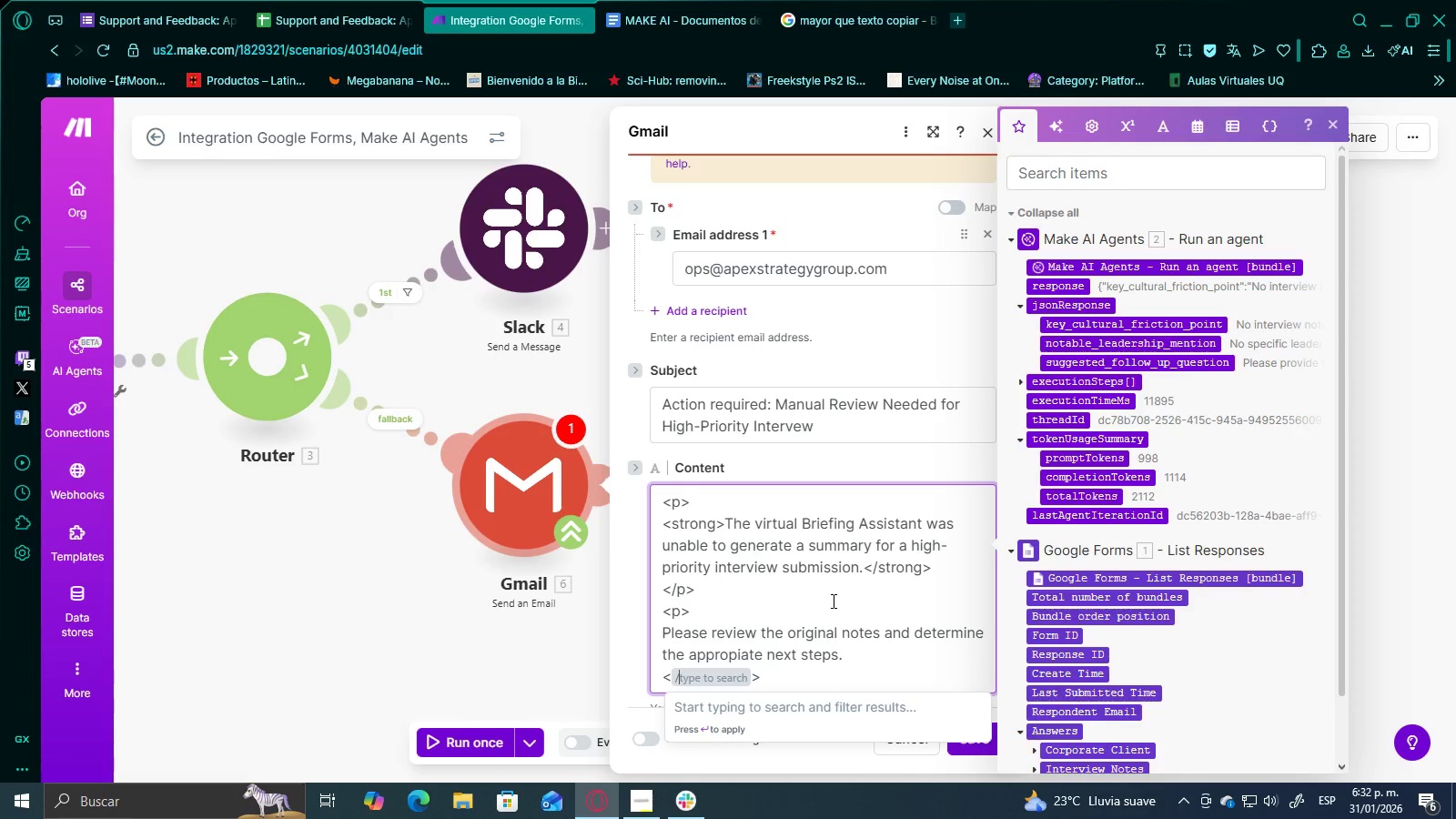 
key(Shift+7)
 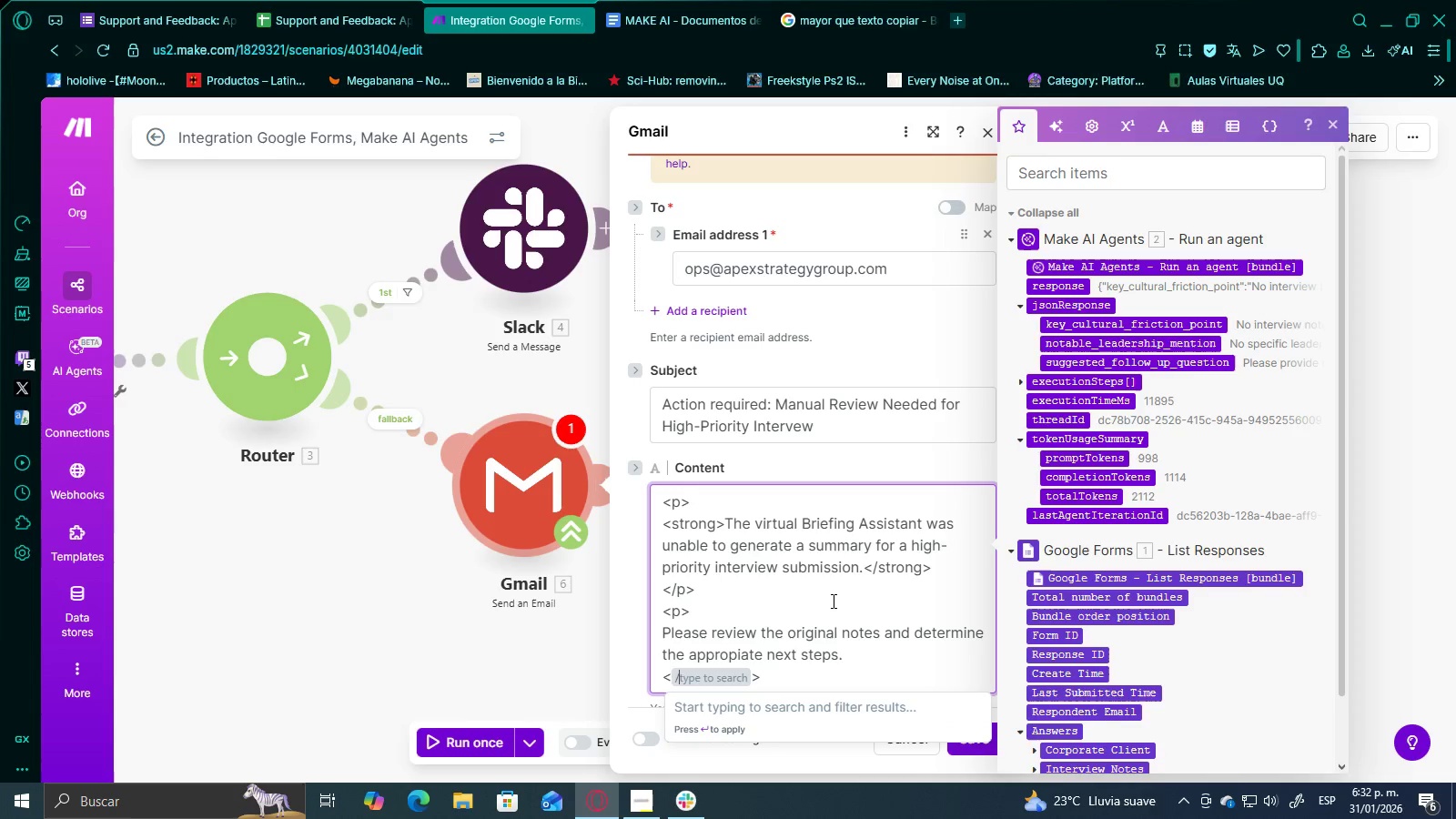 
key(Semicolon)
 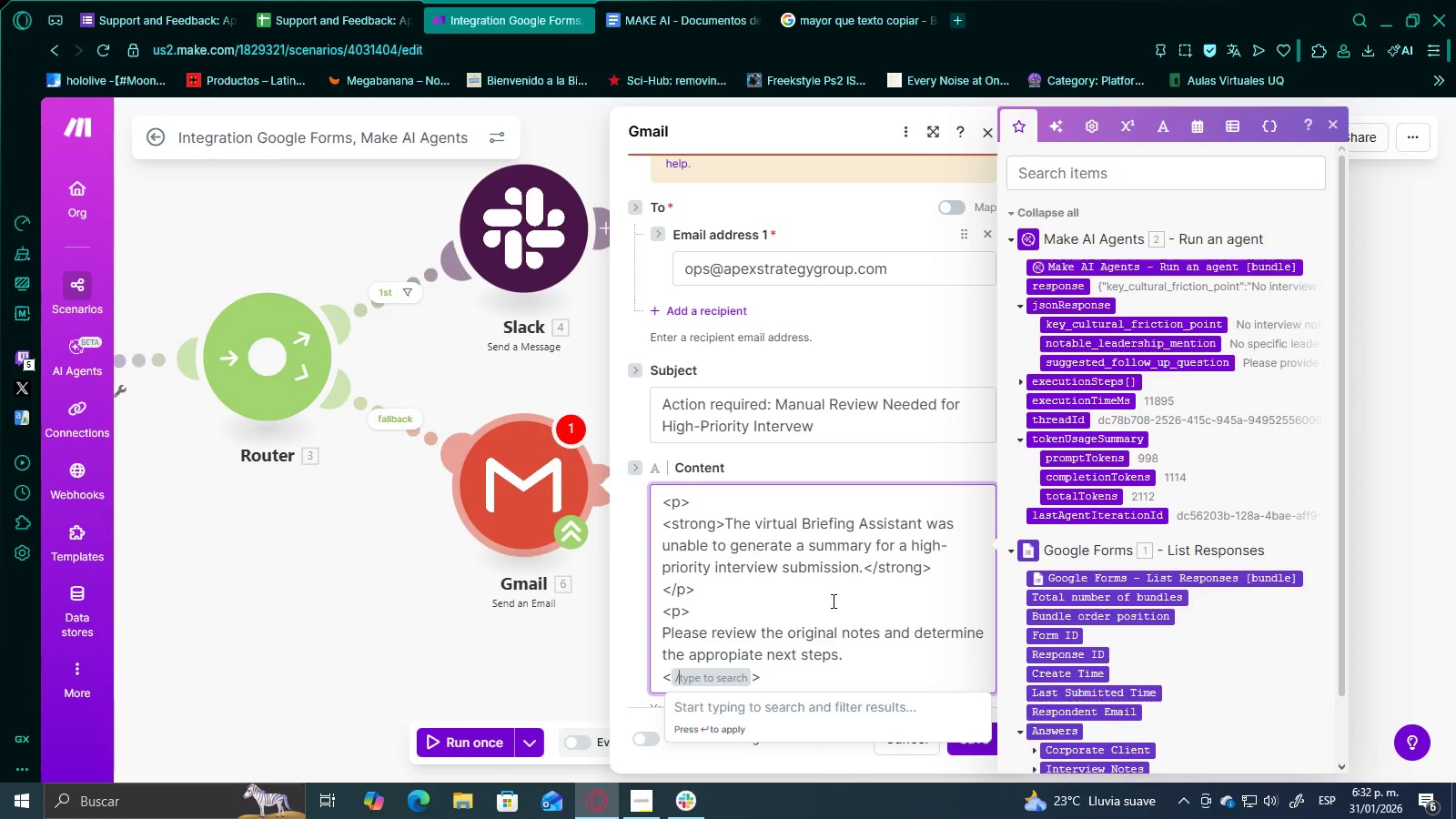 
key(P)
 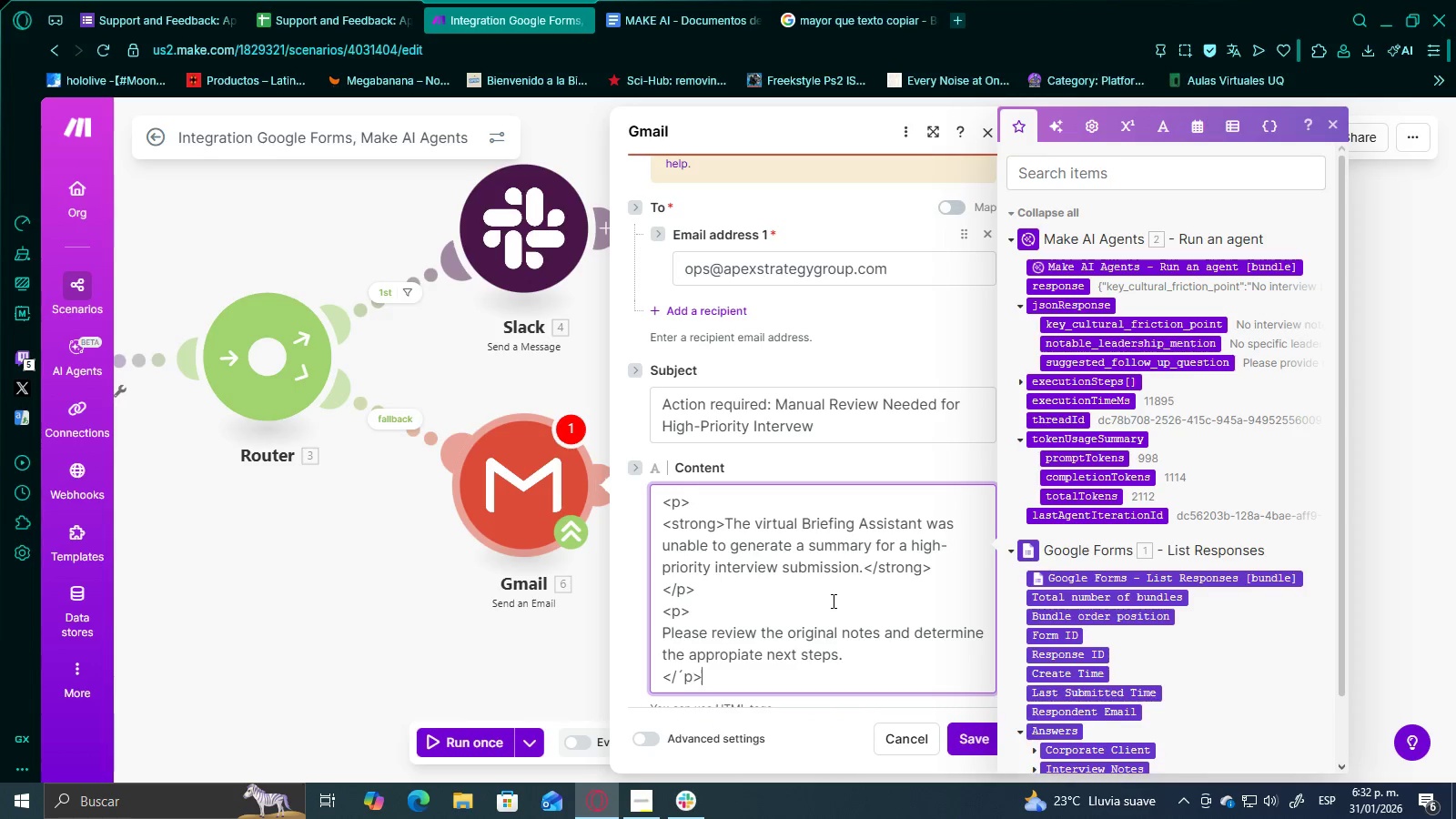 
key(ArrowRight)
 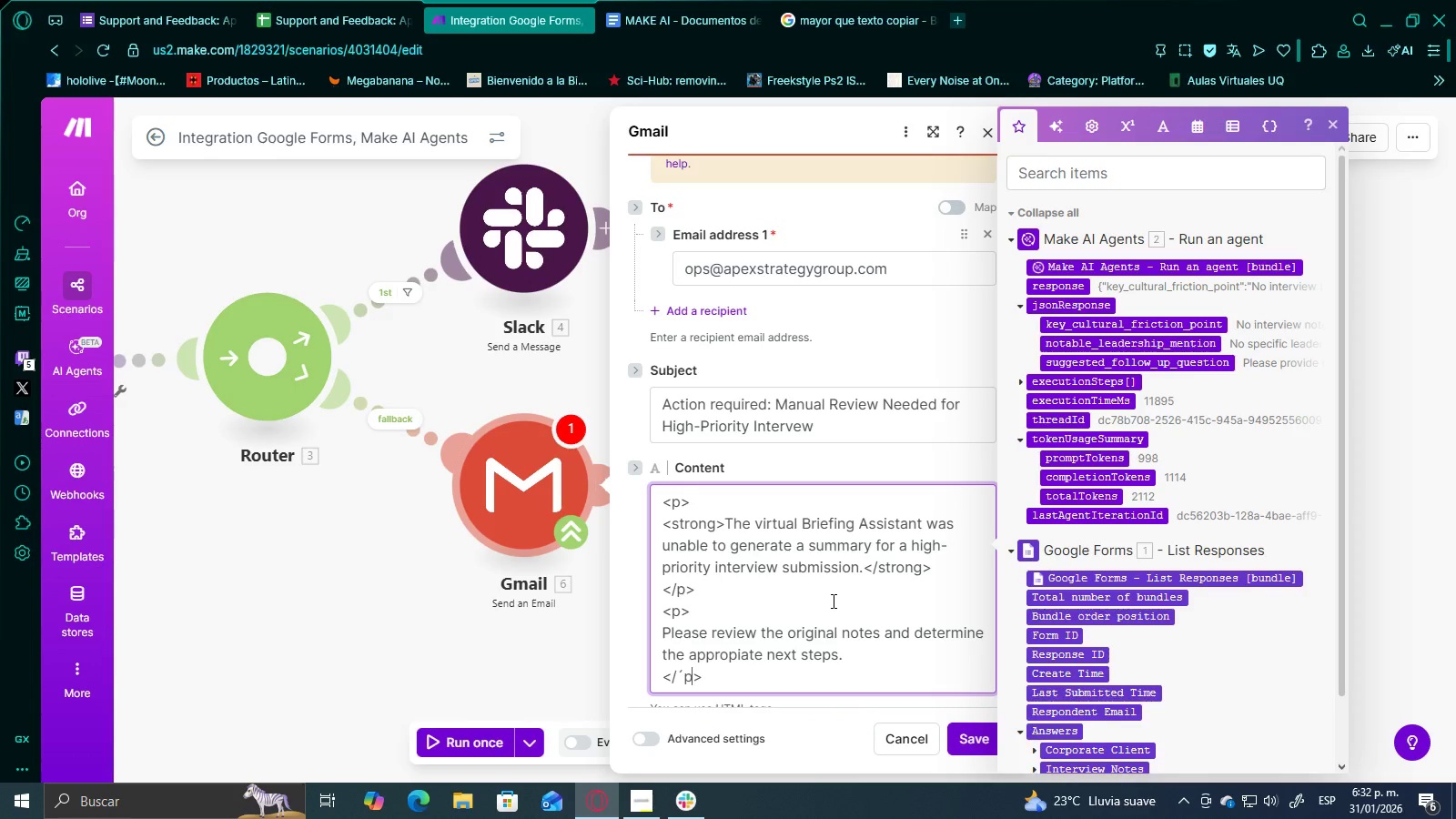 
key(ArrowLeft)
 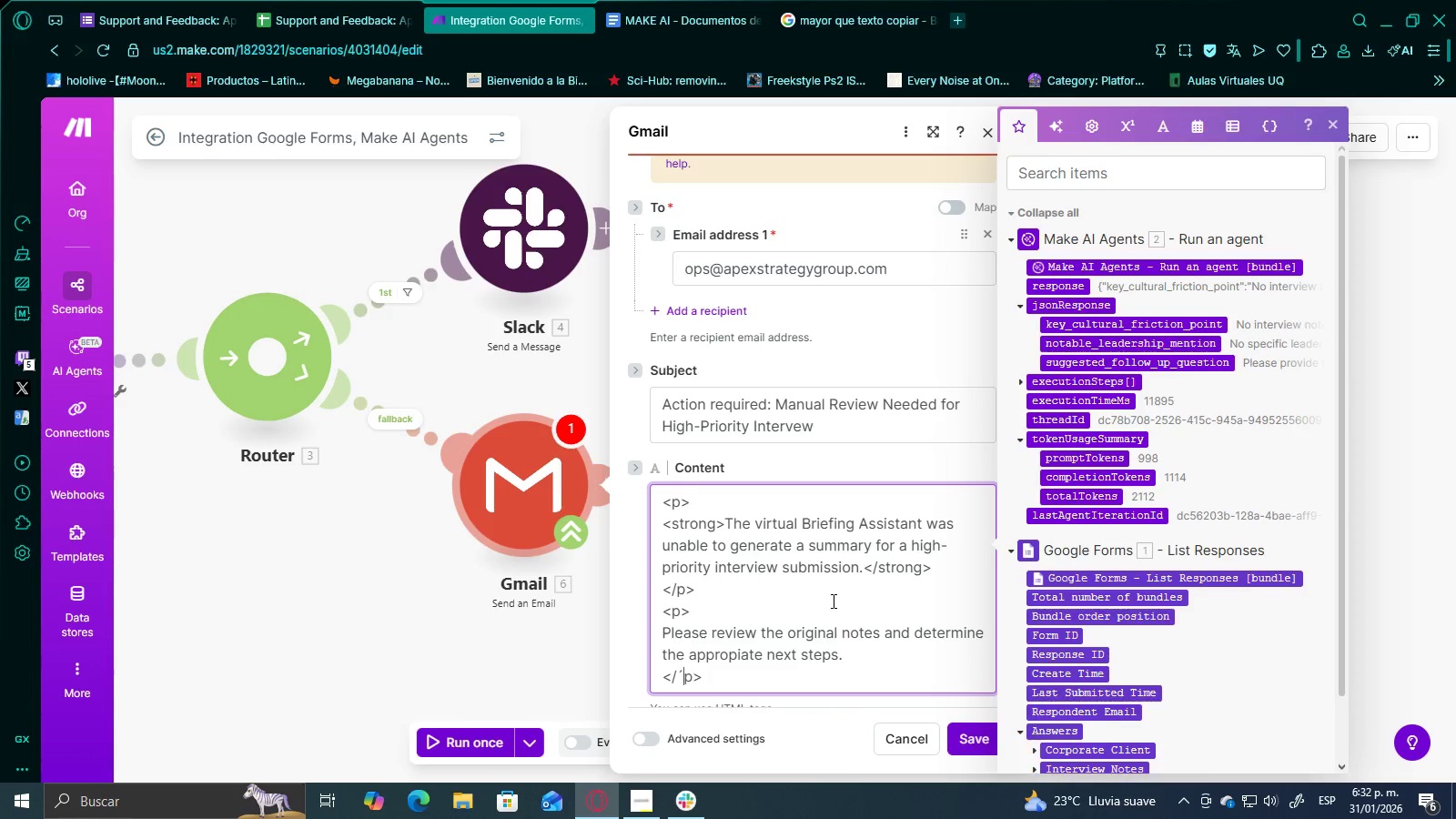 
key(ArrowLeft)
 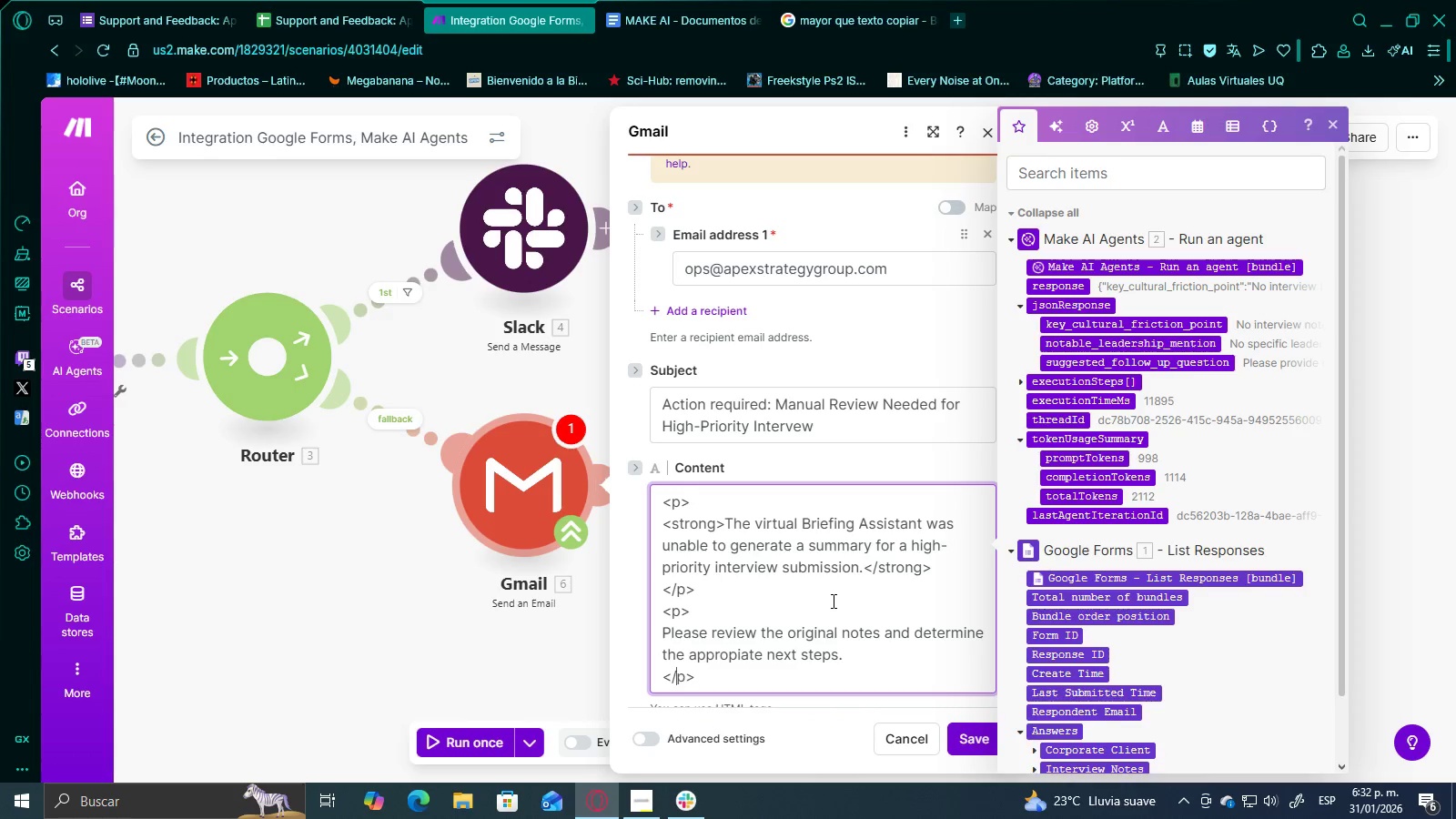 
key(Backspace)
 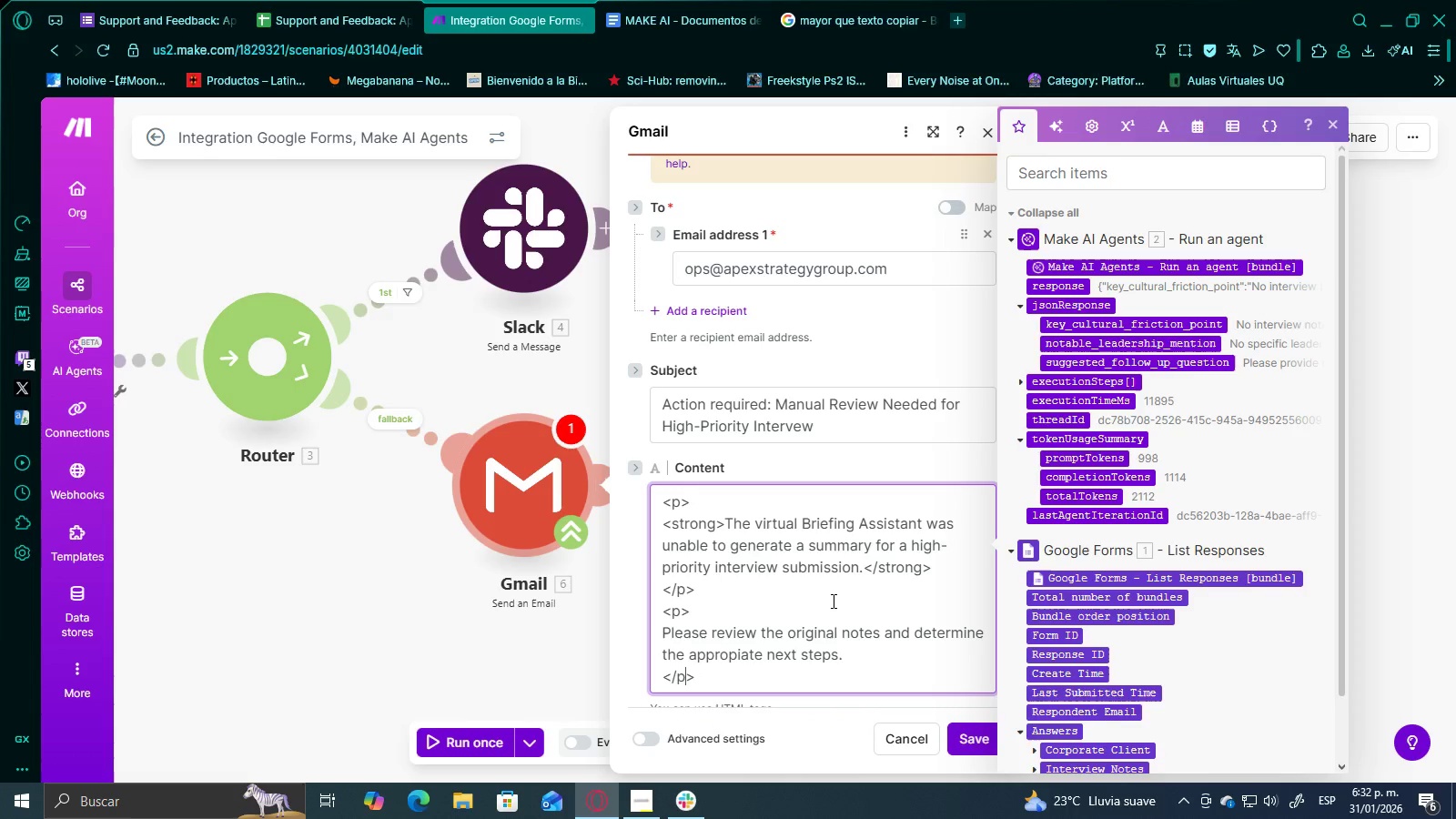 
key(ArrowRight)
 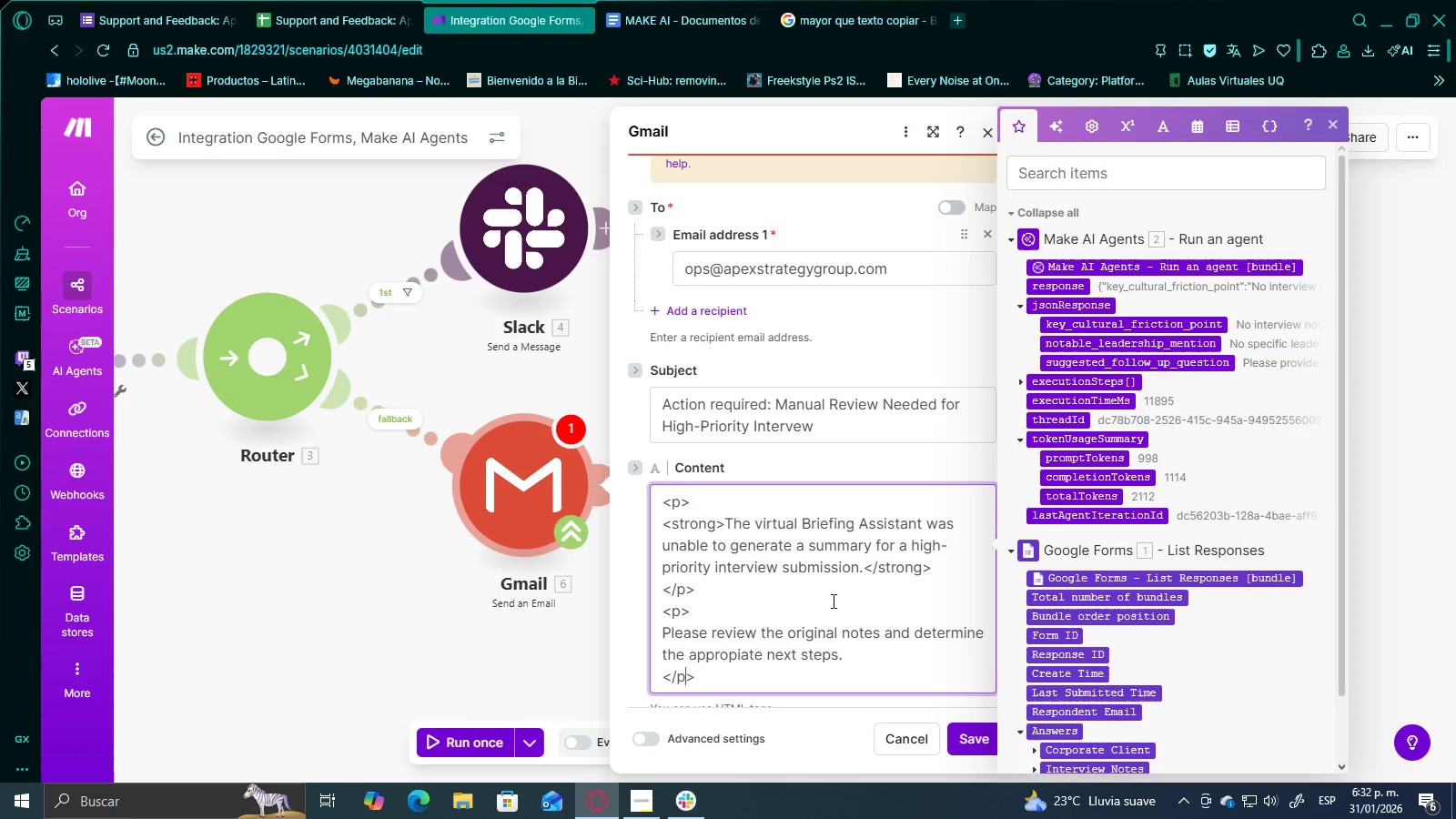 
key(ArrowRight)
 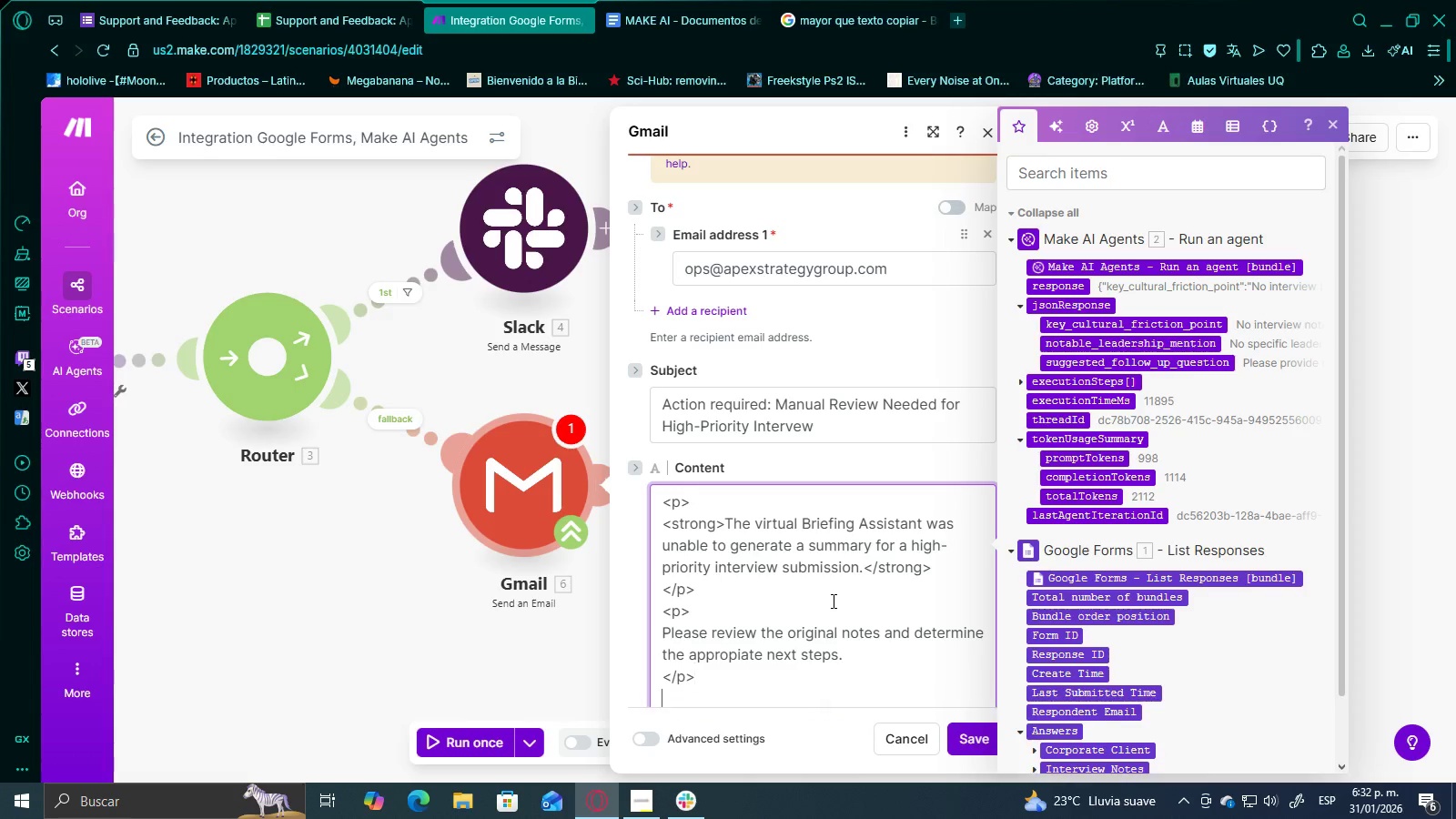 
key(Enter)
 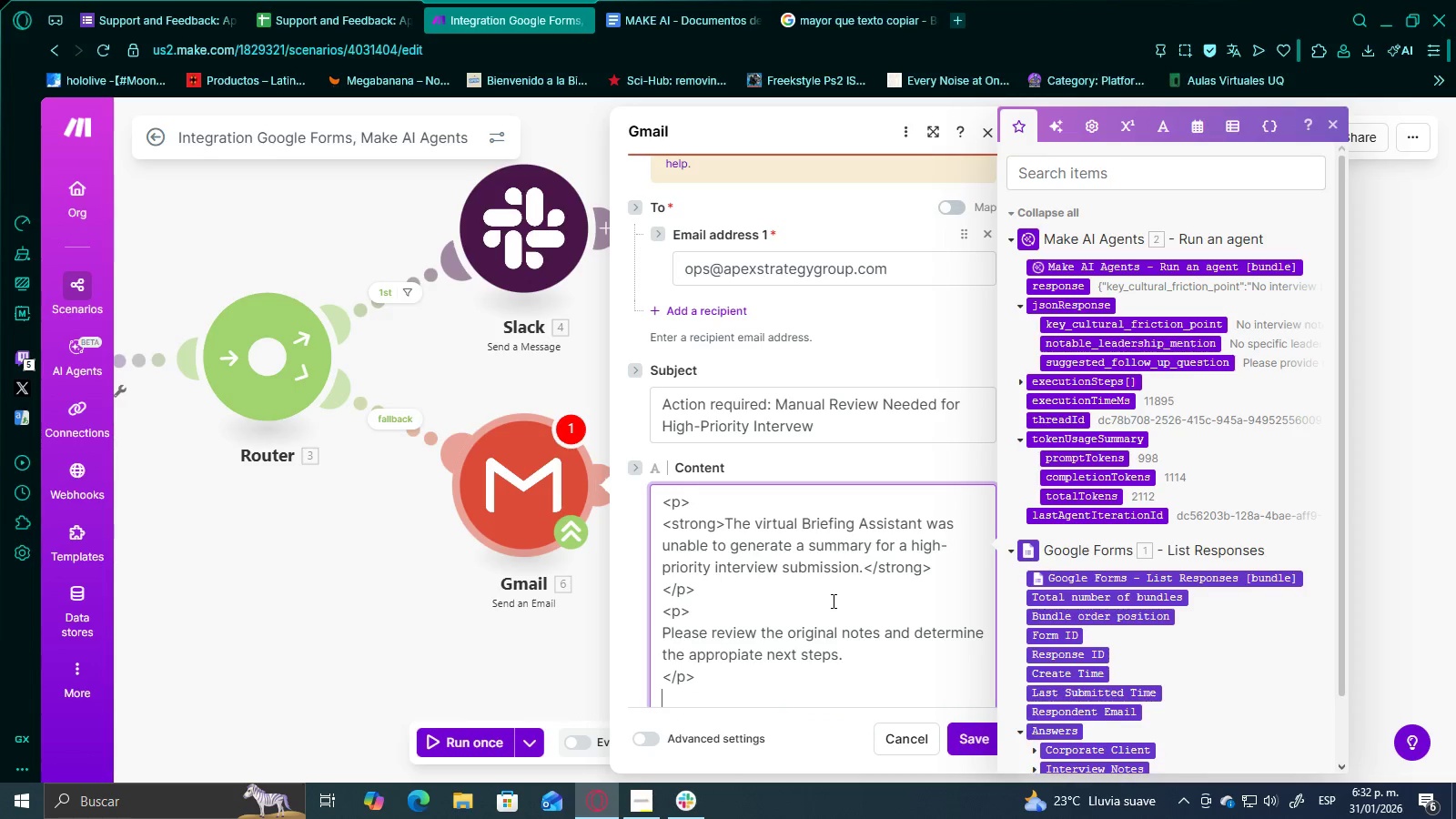 
scroll: coordinate [848, 613], scroll_direction: down, amount: 2.0
 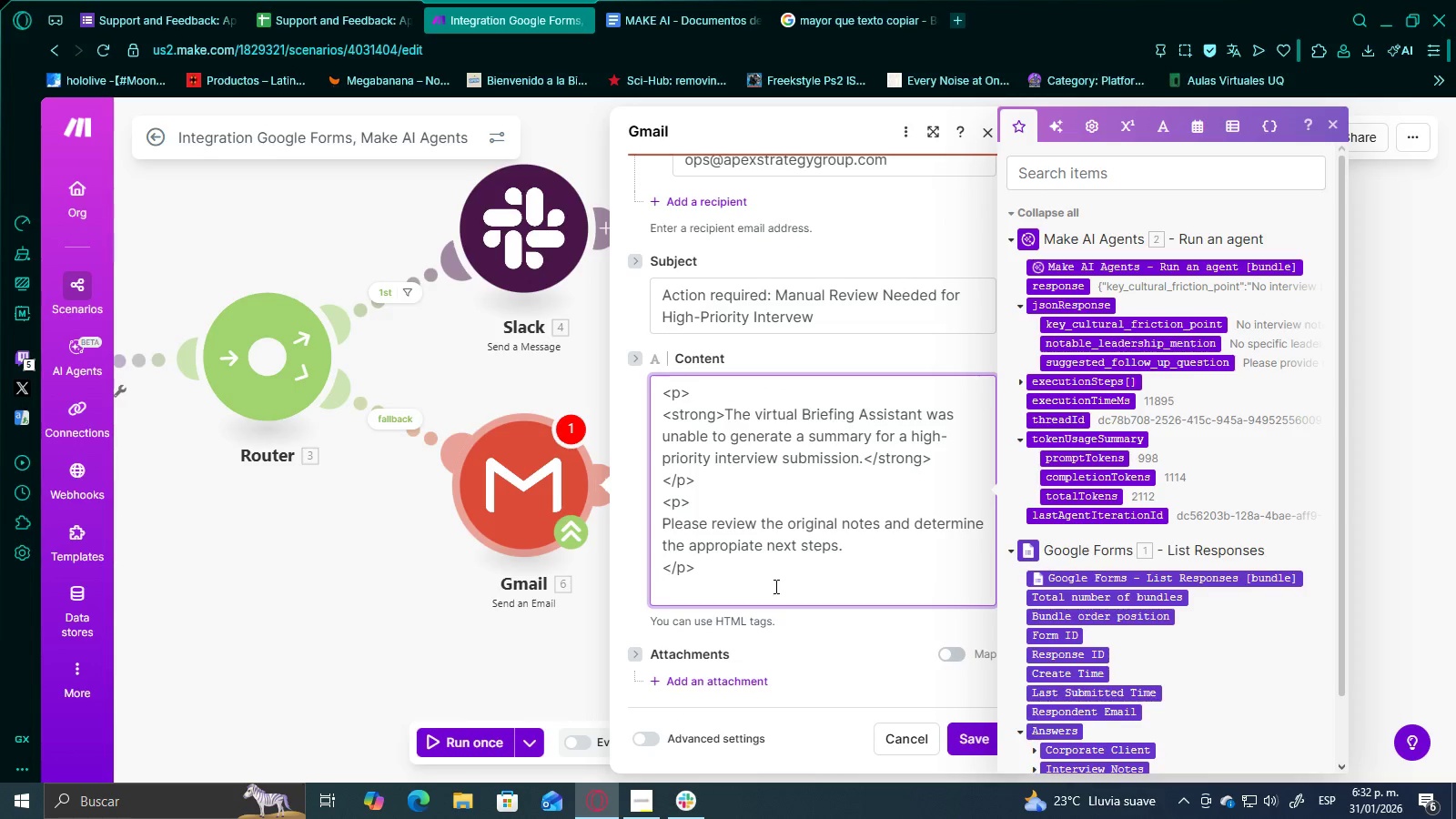 
key(Control+V)
 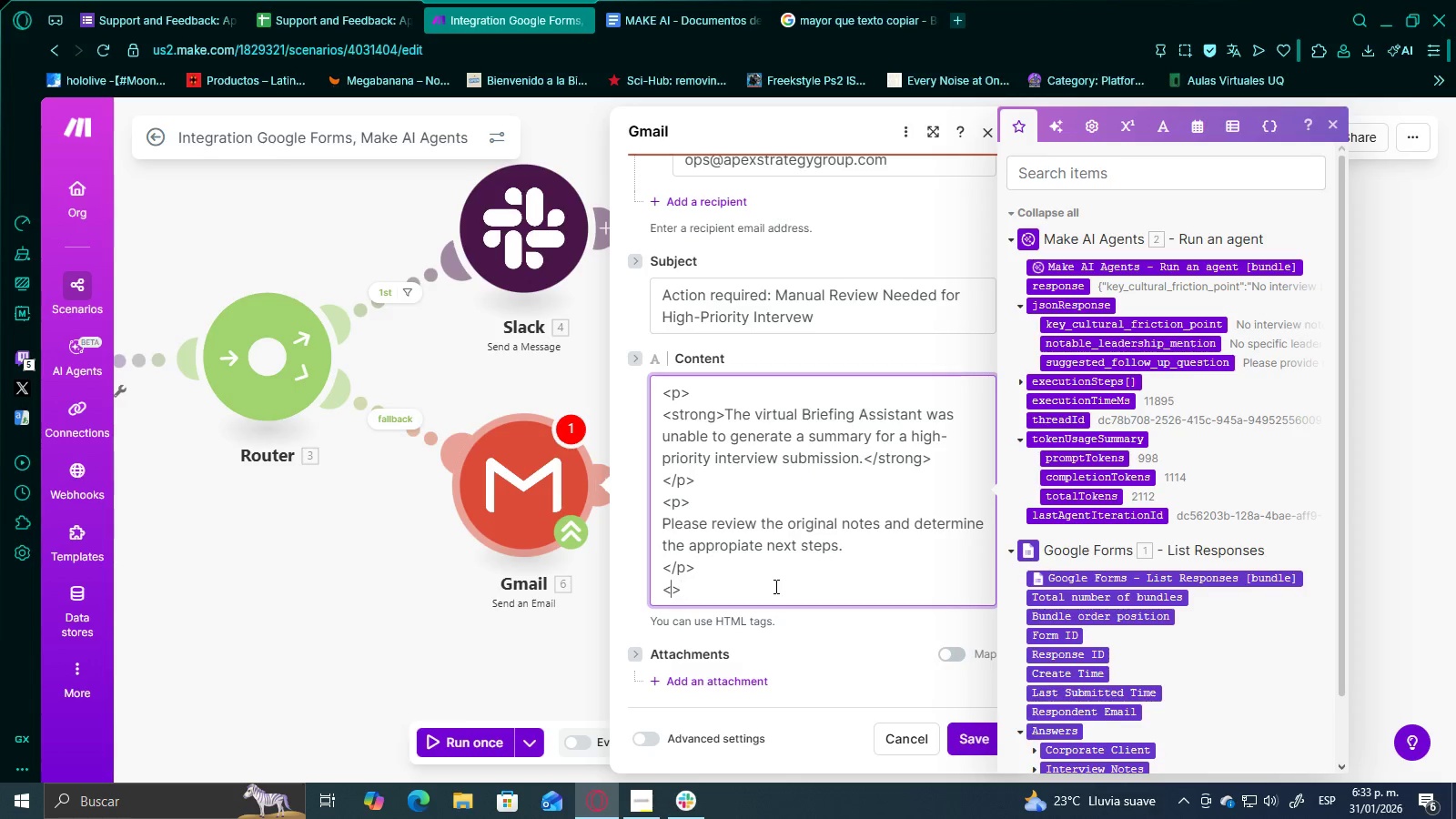 
key(ArrowLeft)
 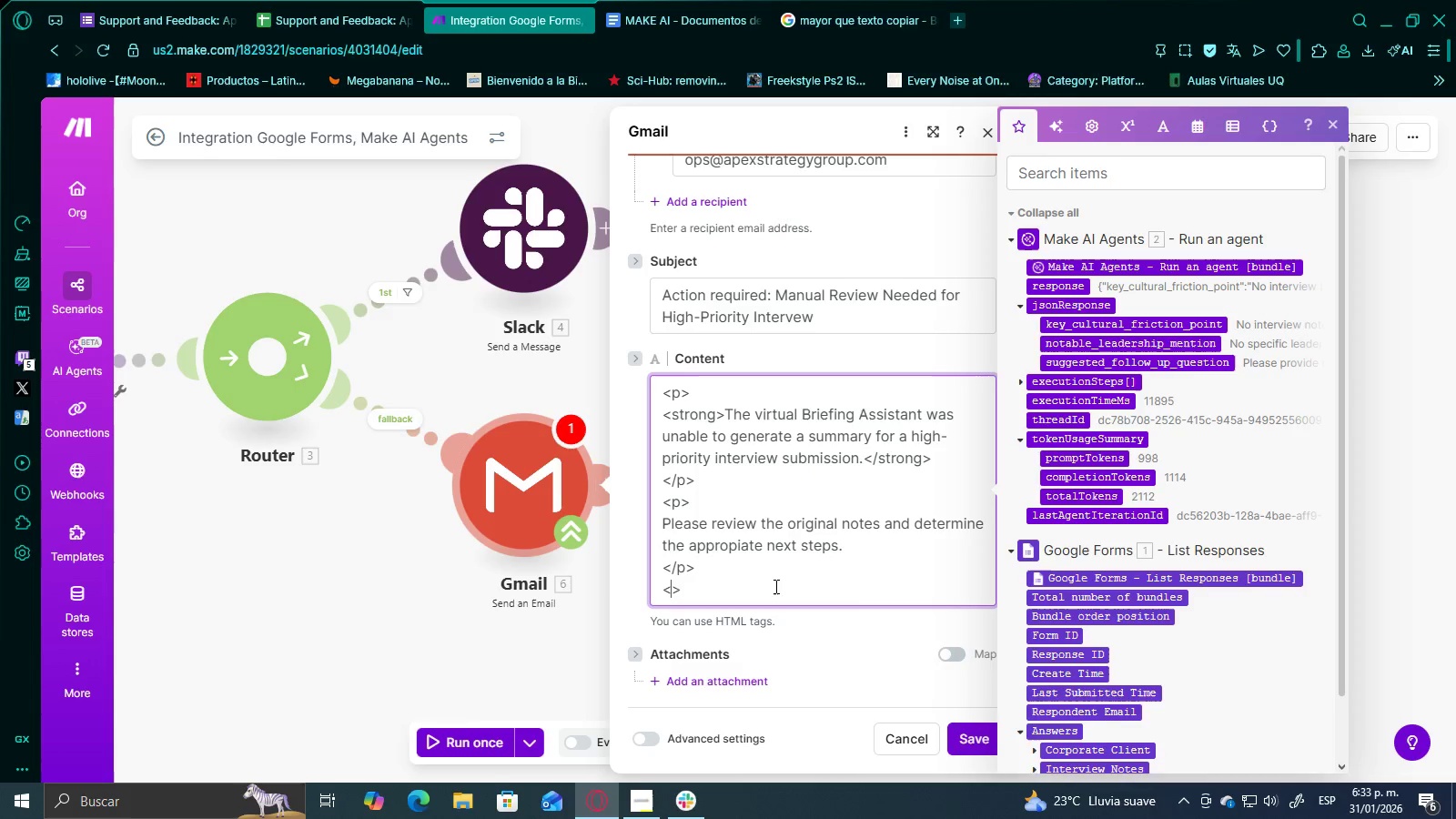 
type(hr)
 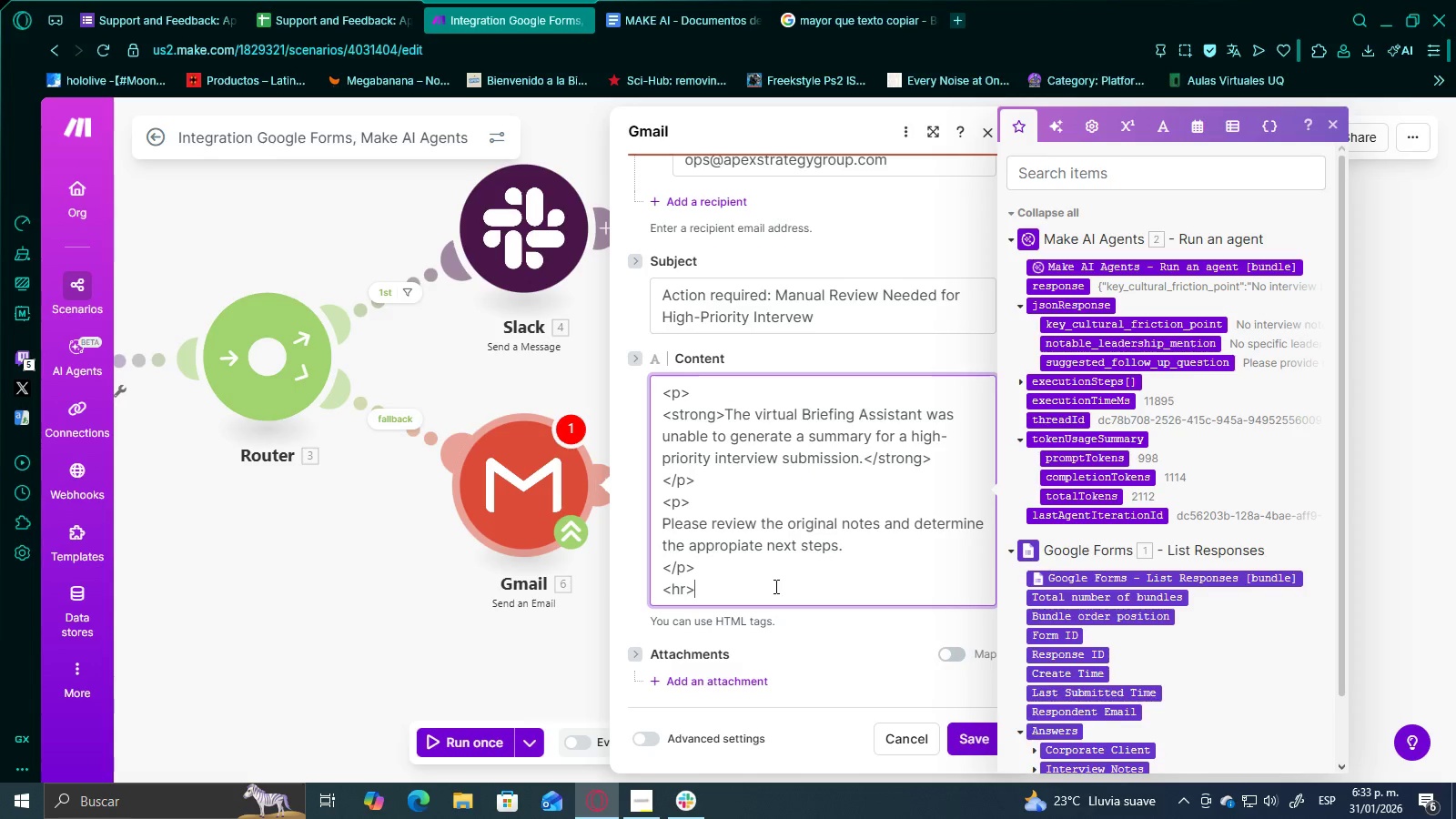 
key(ArrowRight)
 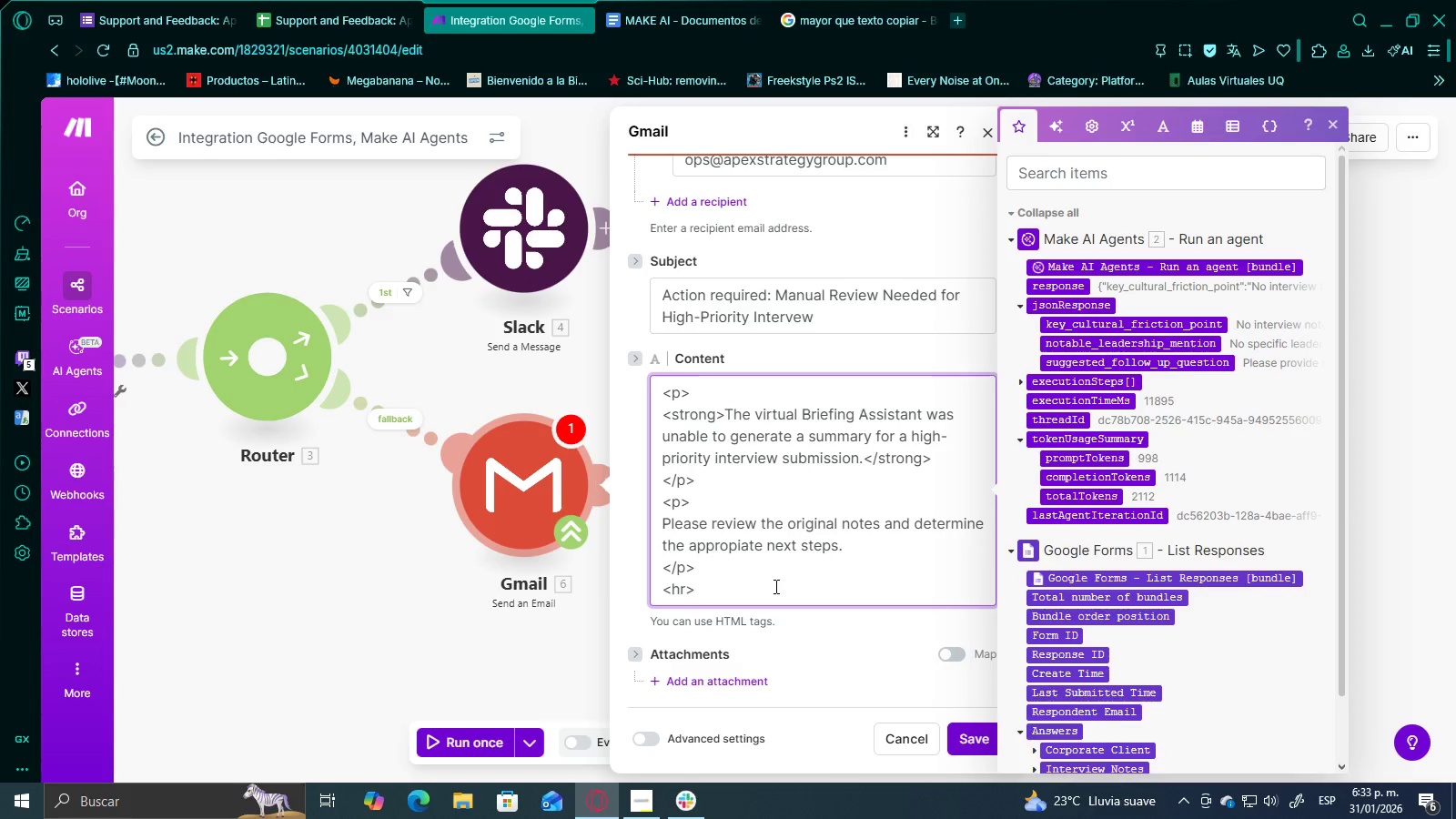 
key(Enter)
 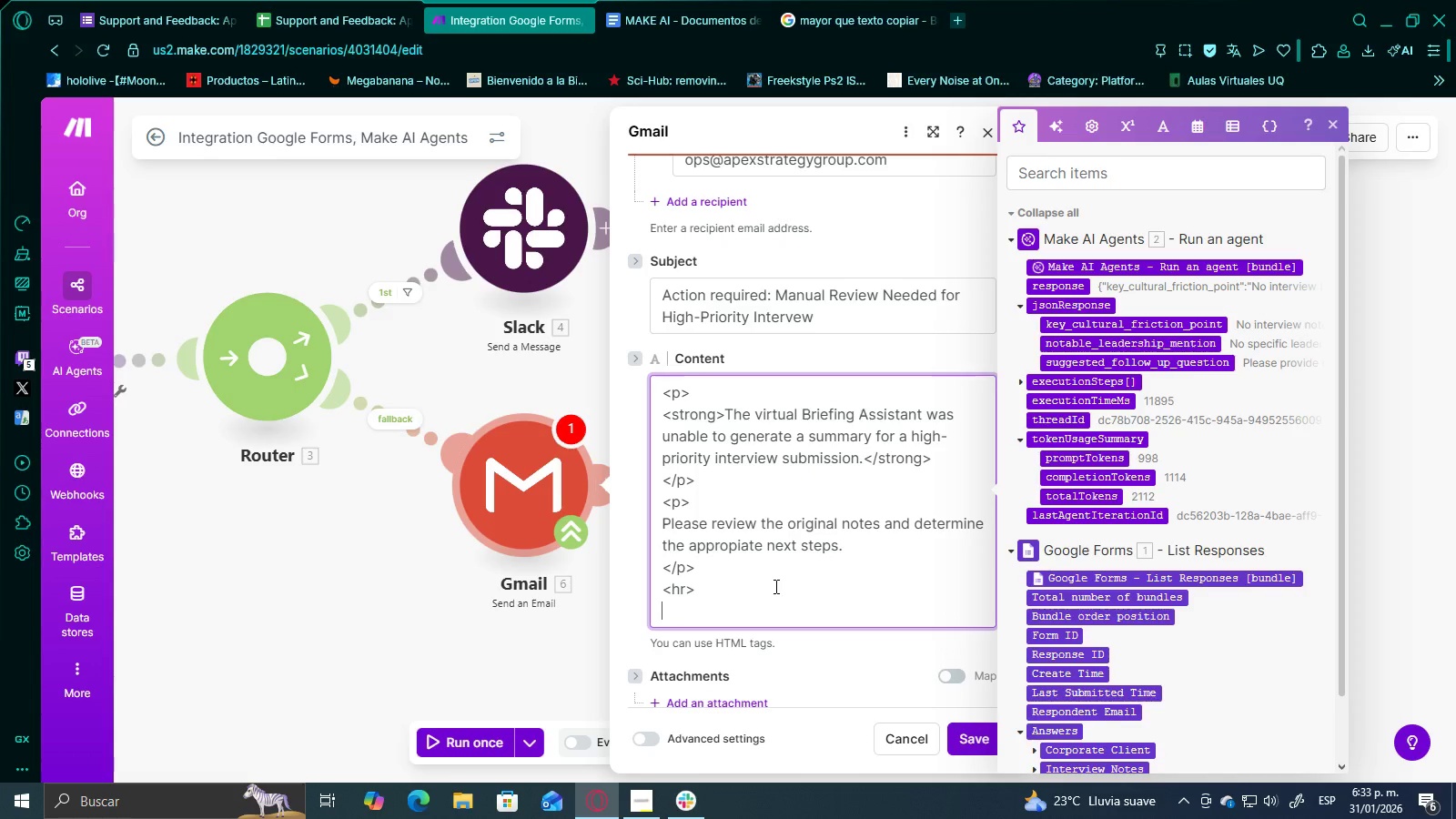 
key(Control+V)
 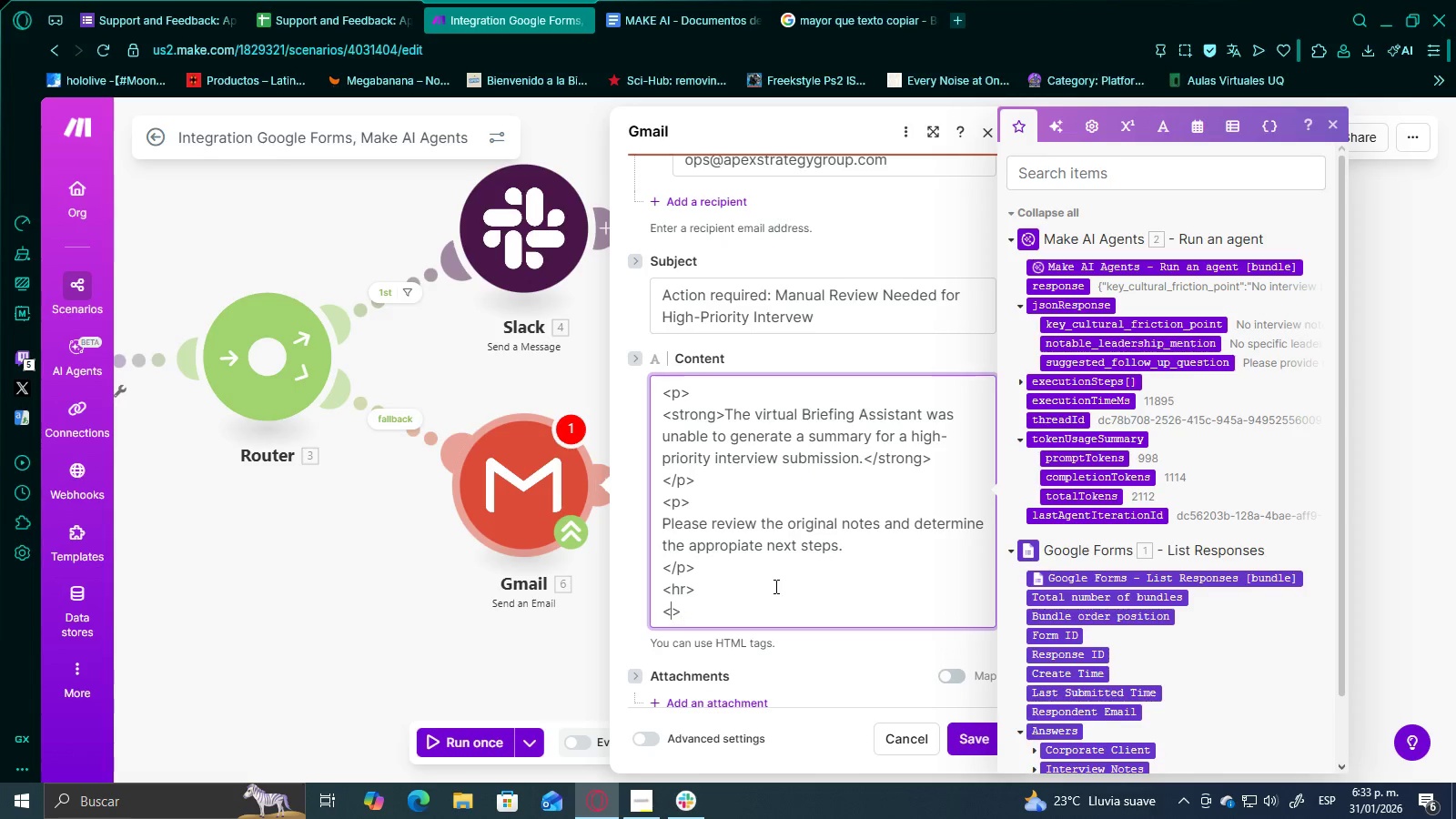 
key(ArrowLeft)
 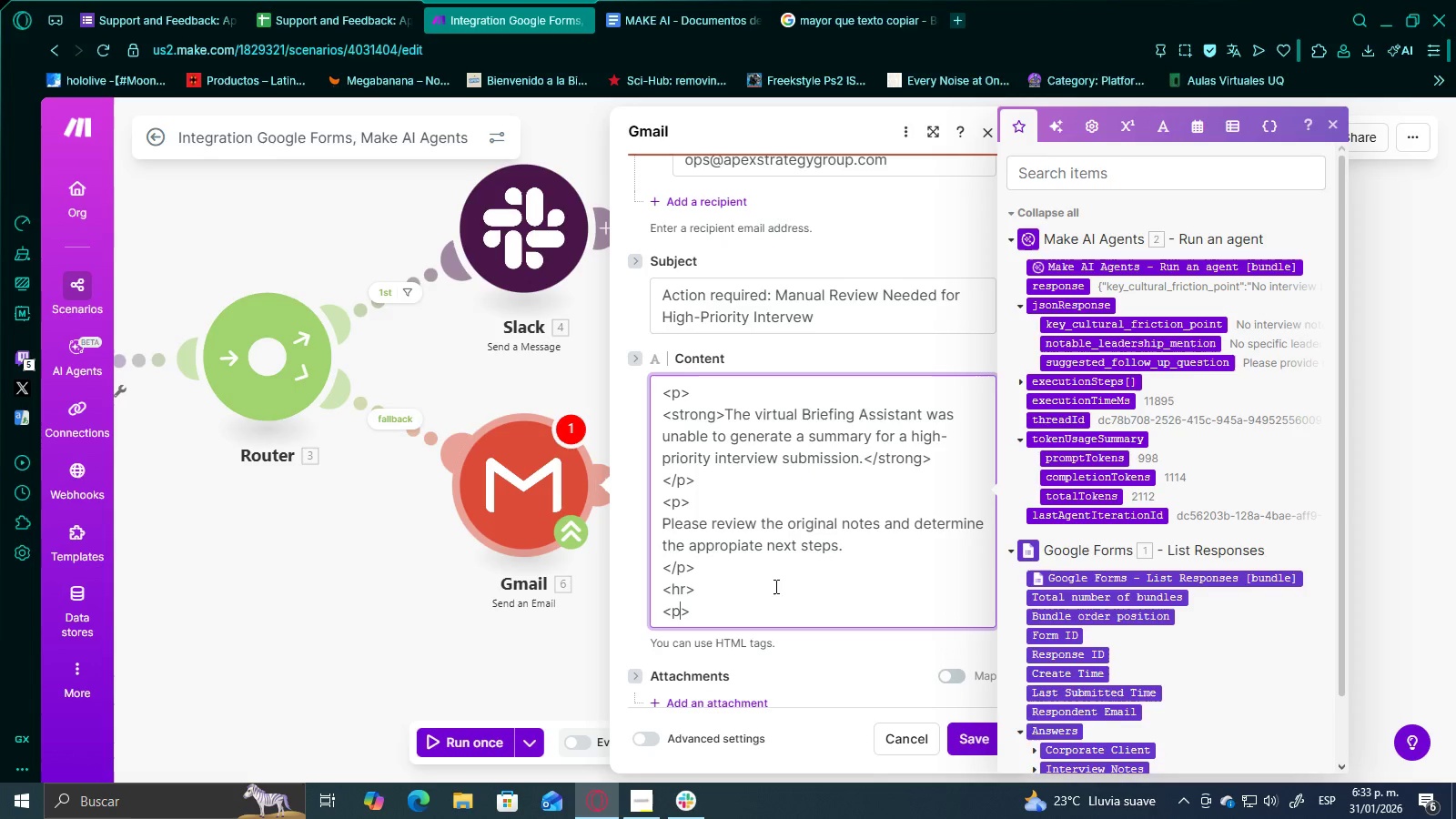 
key(P)
 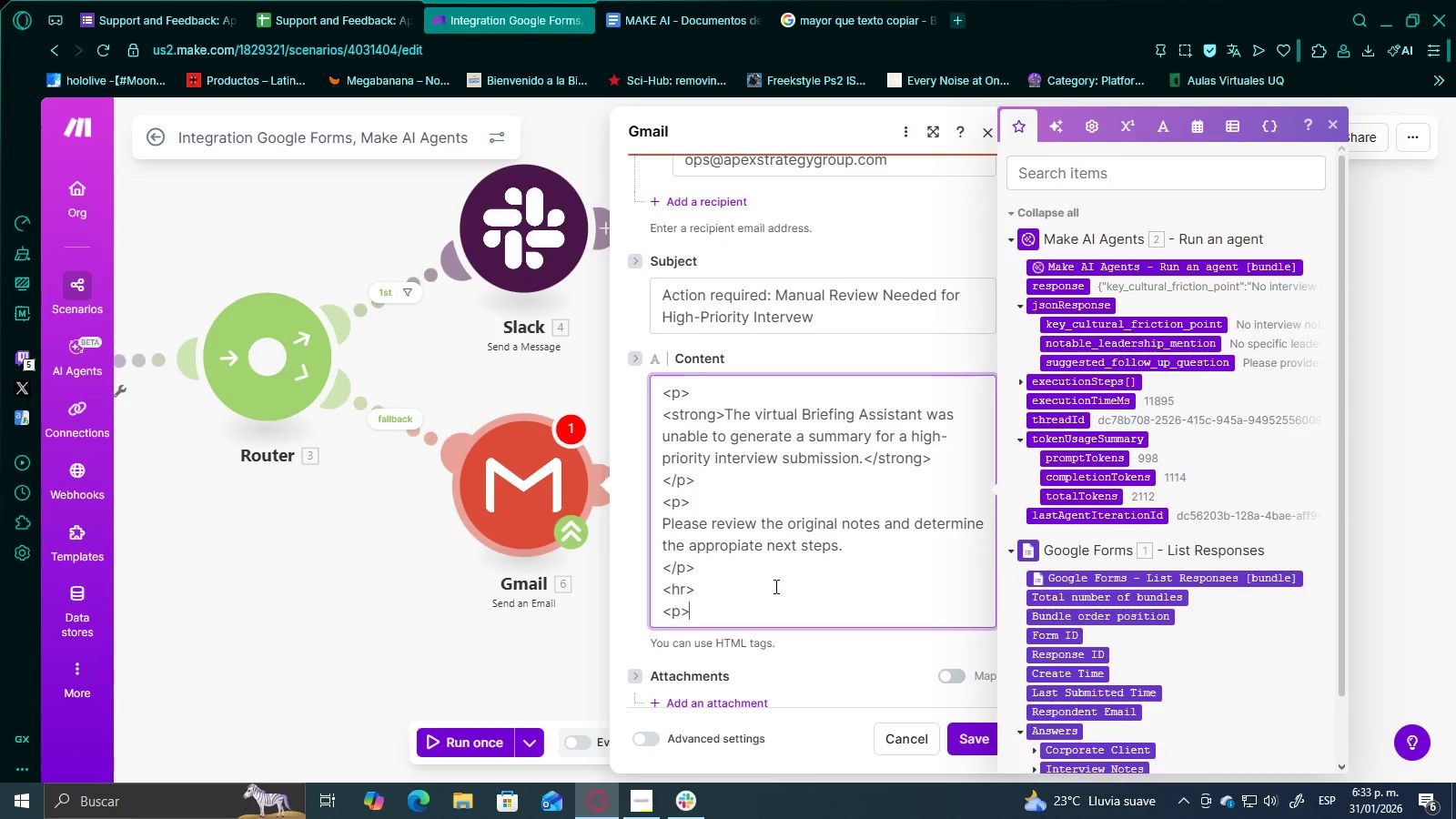 
key(ArrowRight)
 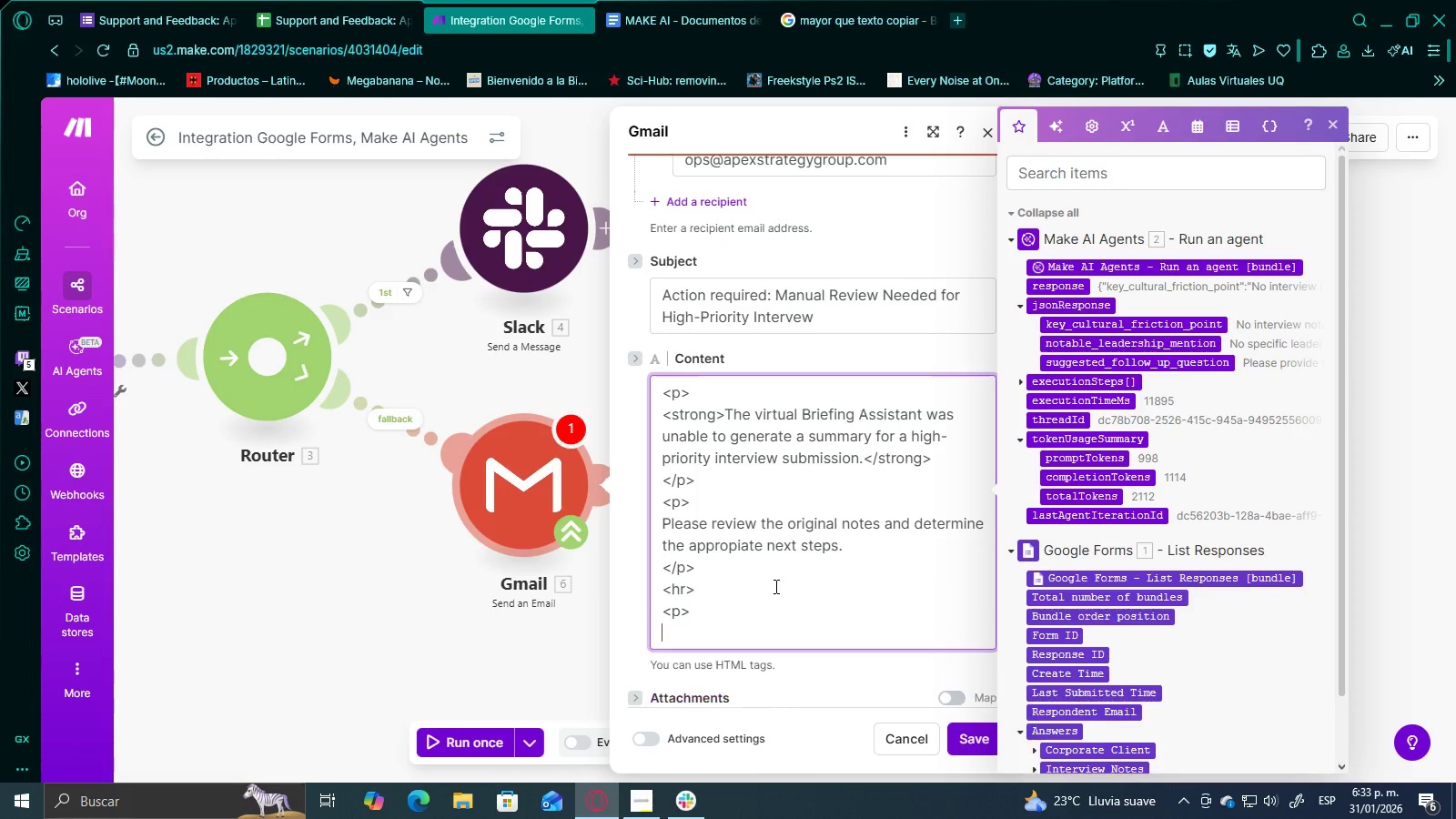 
key(Enter)
 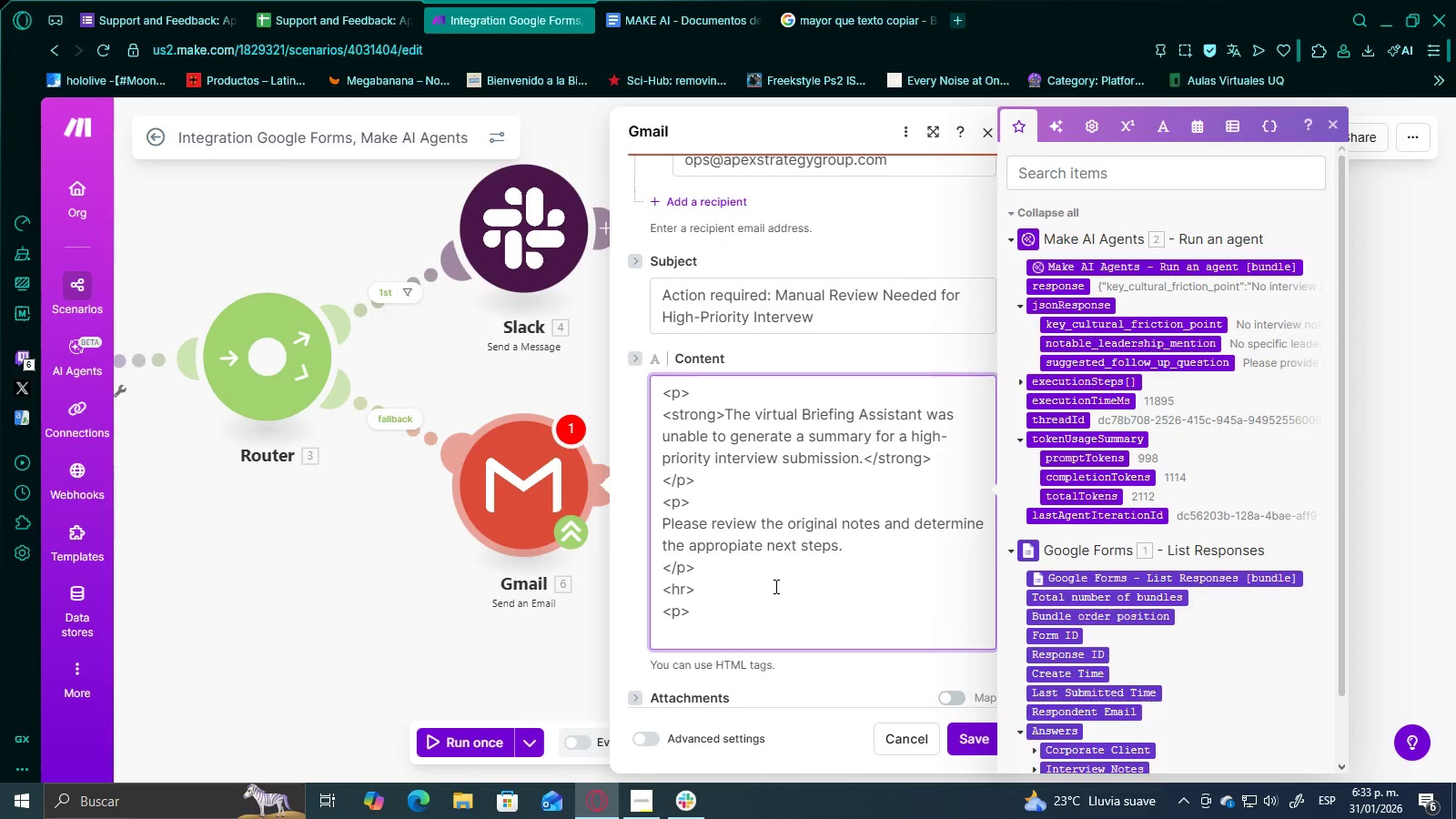 
wait(5.55)
 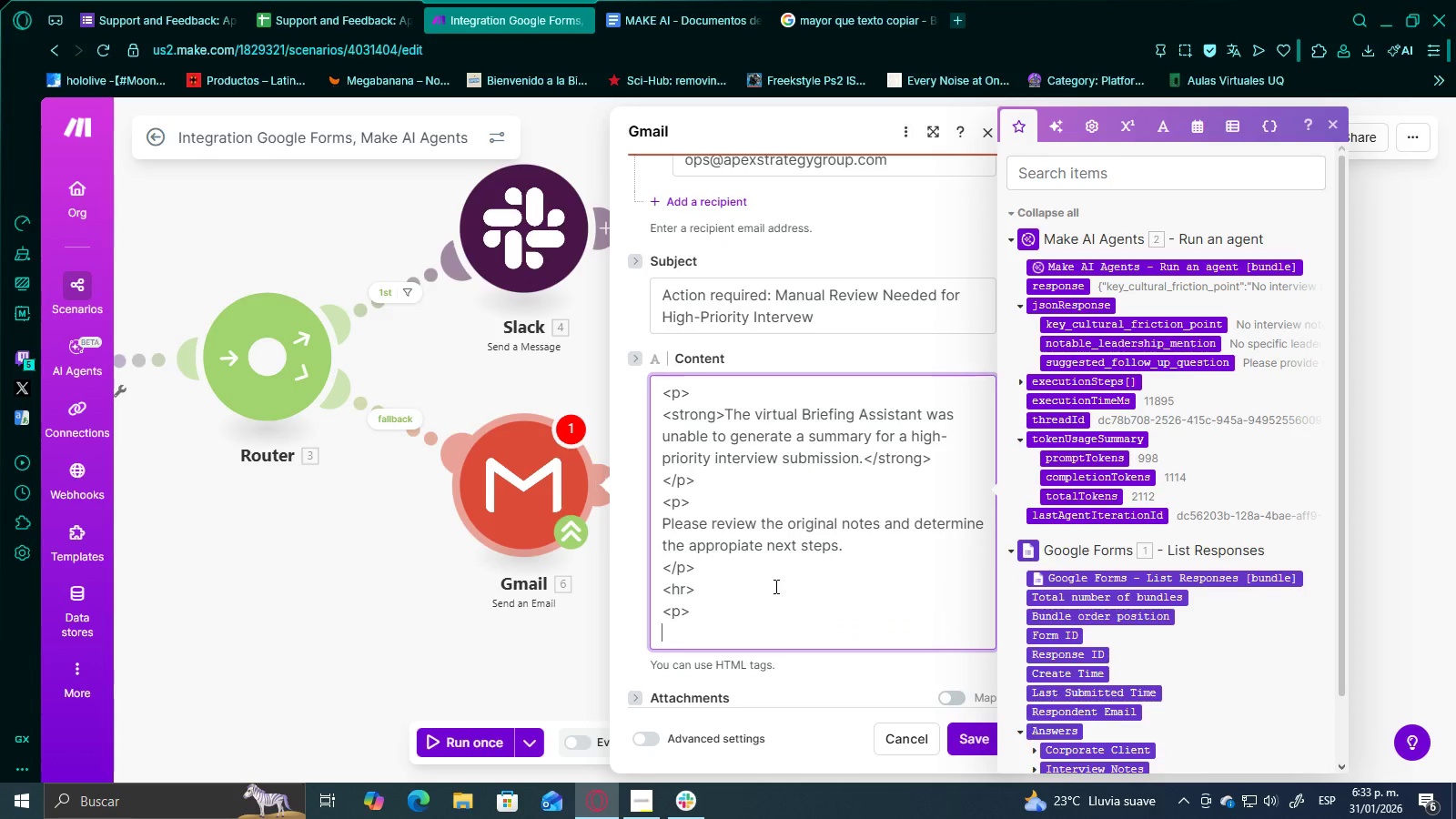 
key(Control+V)
 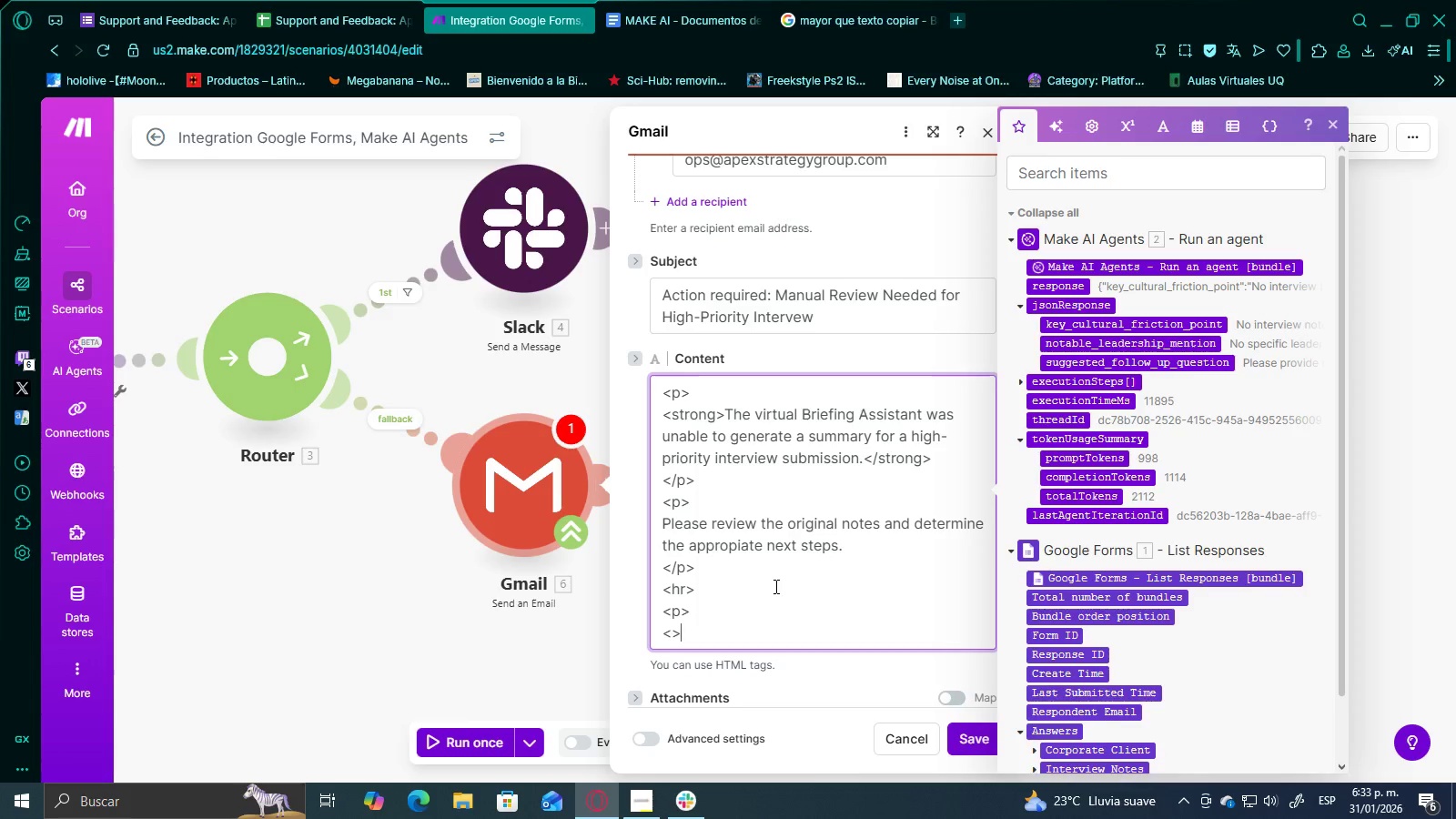 
key(ArrowLeft)
 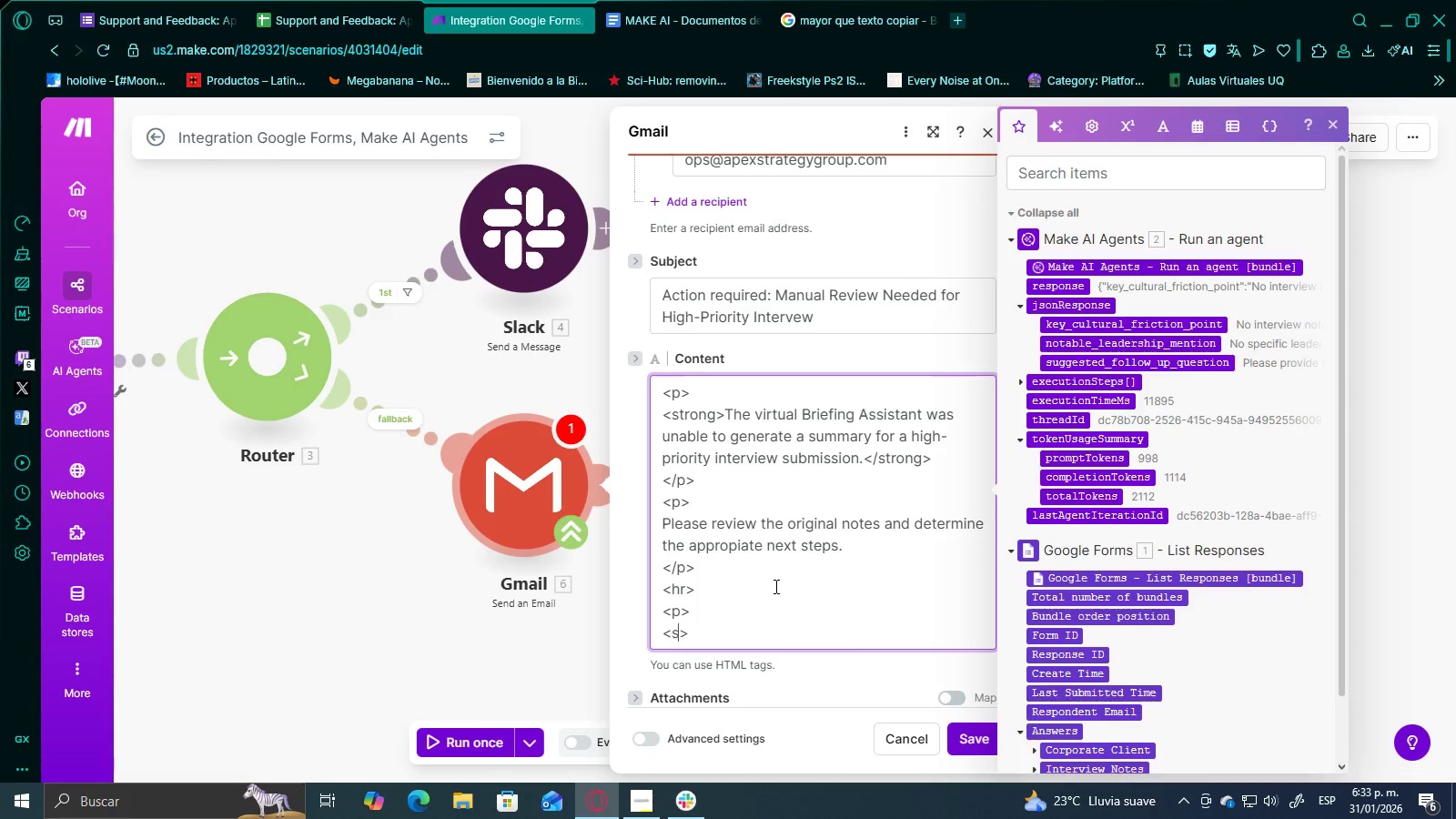 
type(strong)
 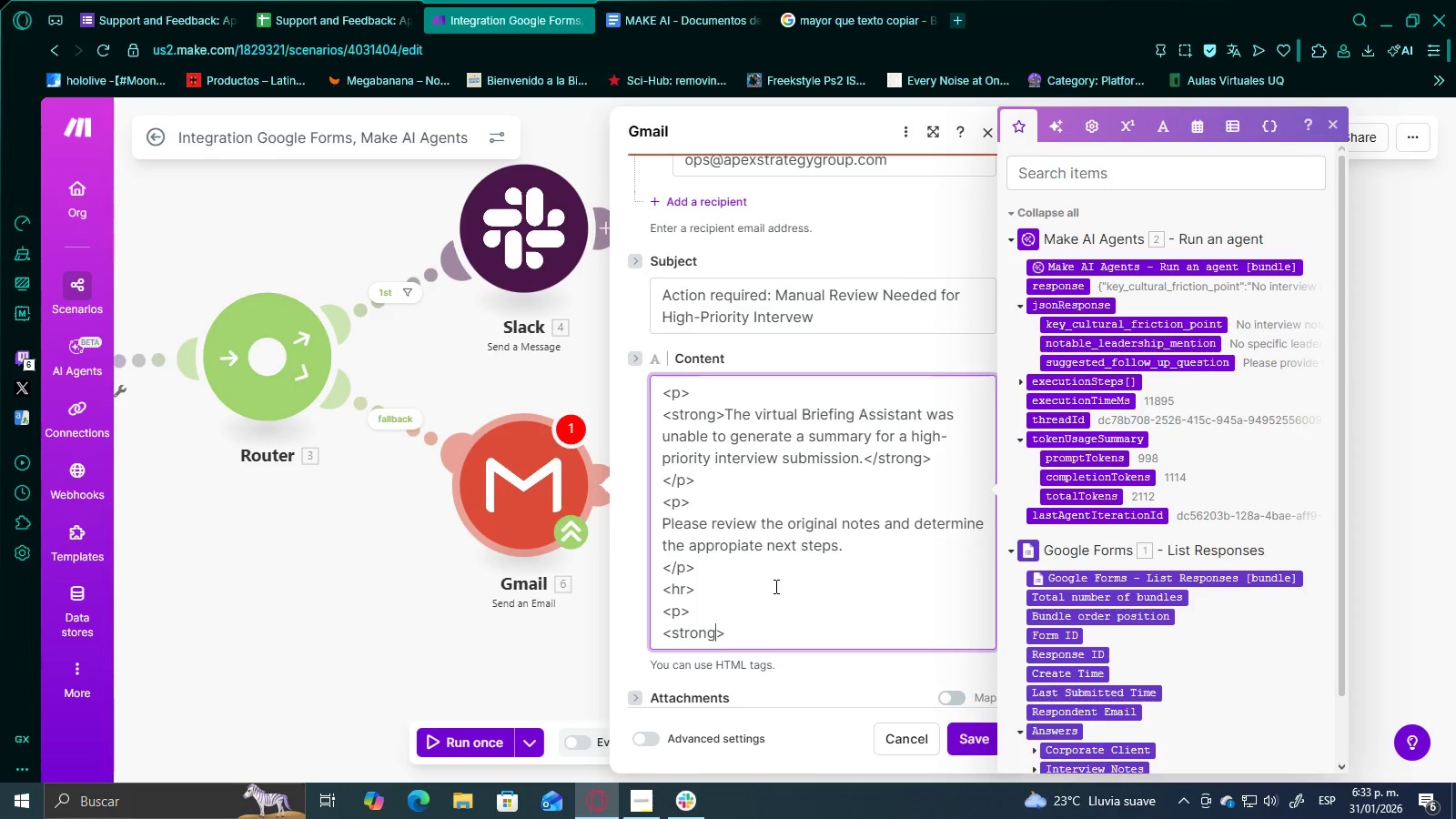 
key(ArrowRight)
 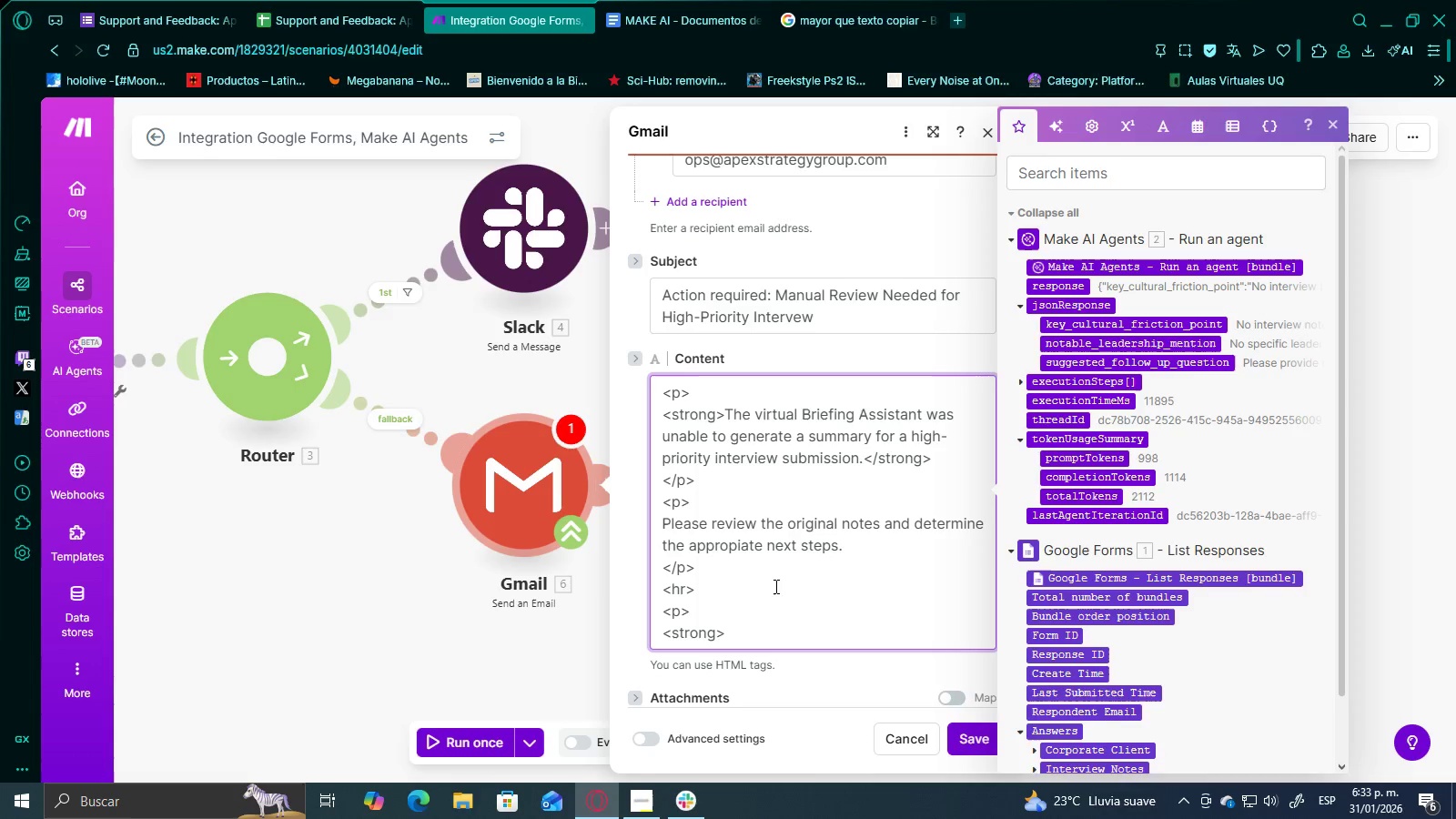 
type(source)
 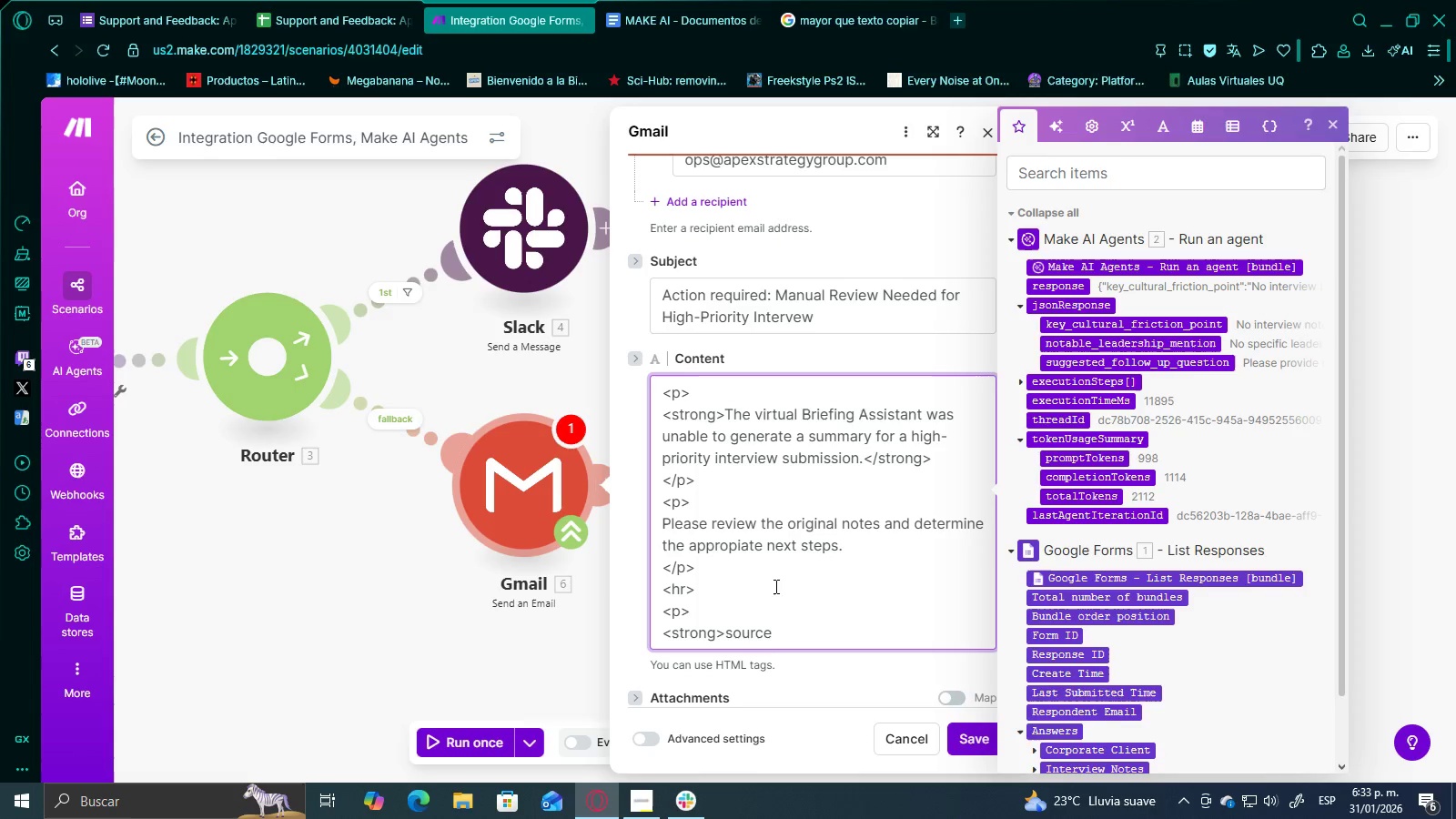 
wait(7.02)
 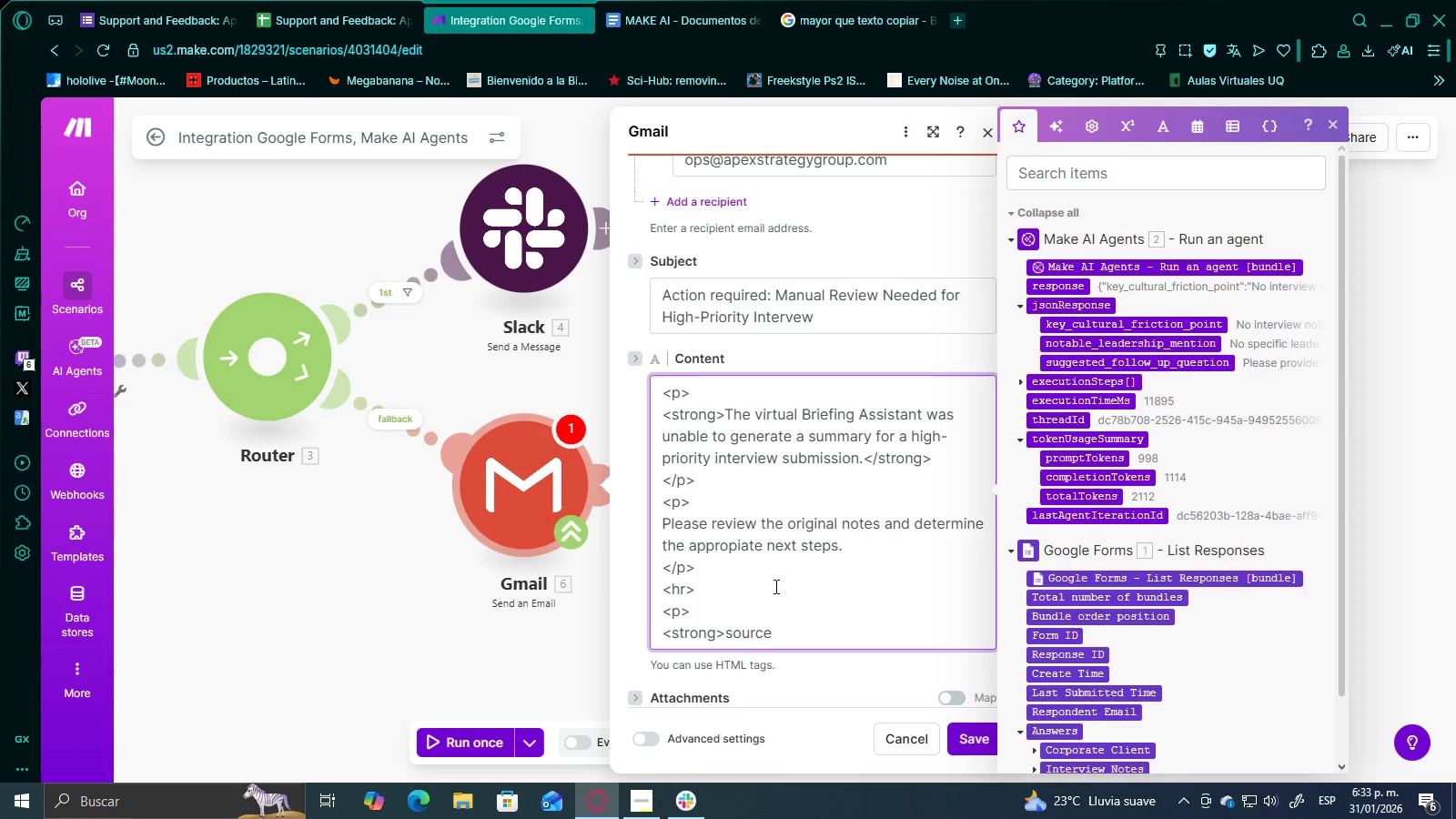 
key(Shift+Minus)
 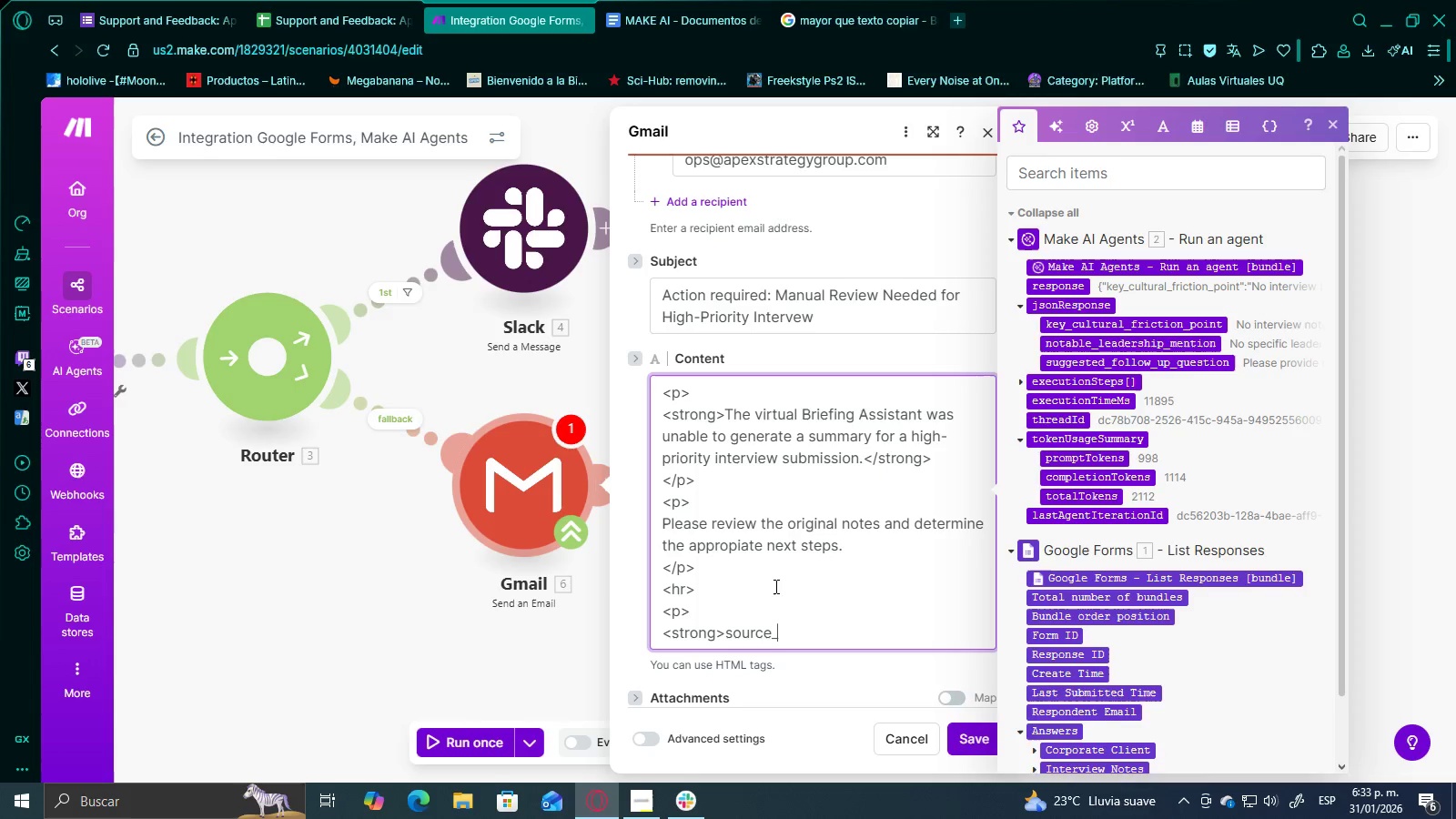 
key(Shift+Period)
 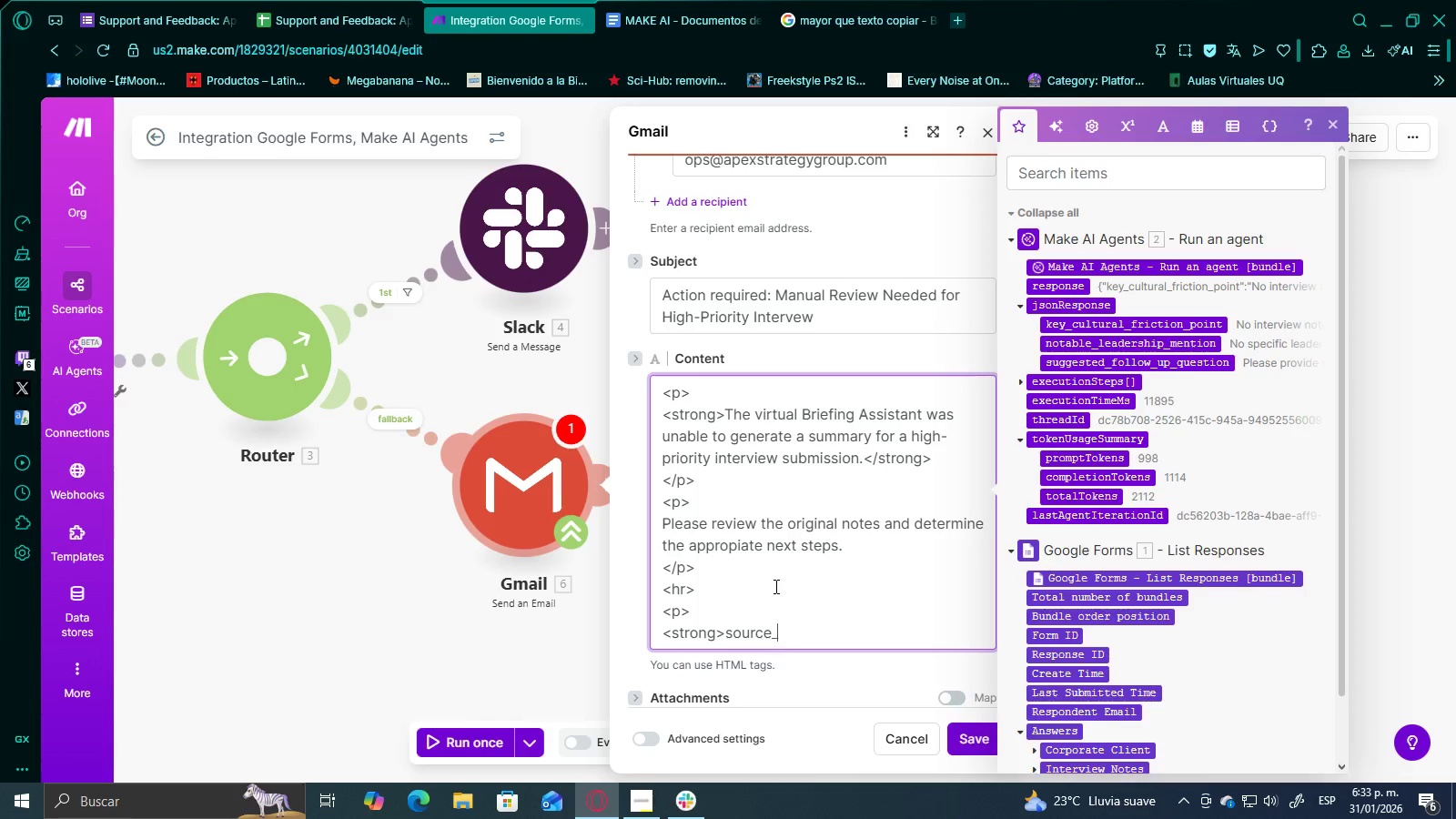 
key(Backspace)
 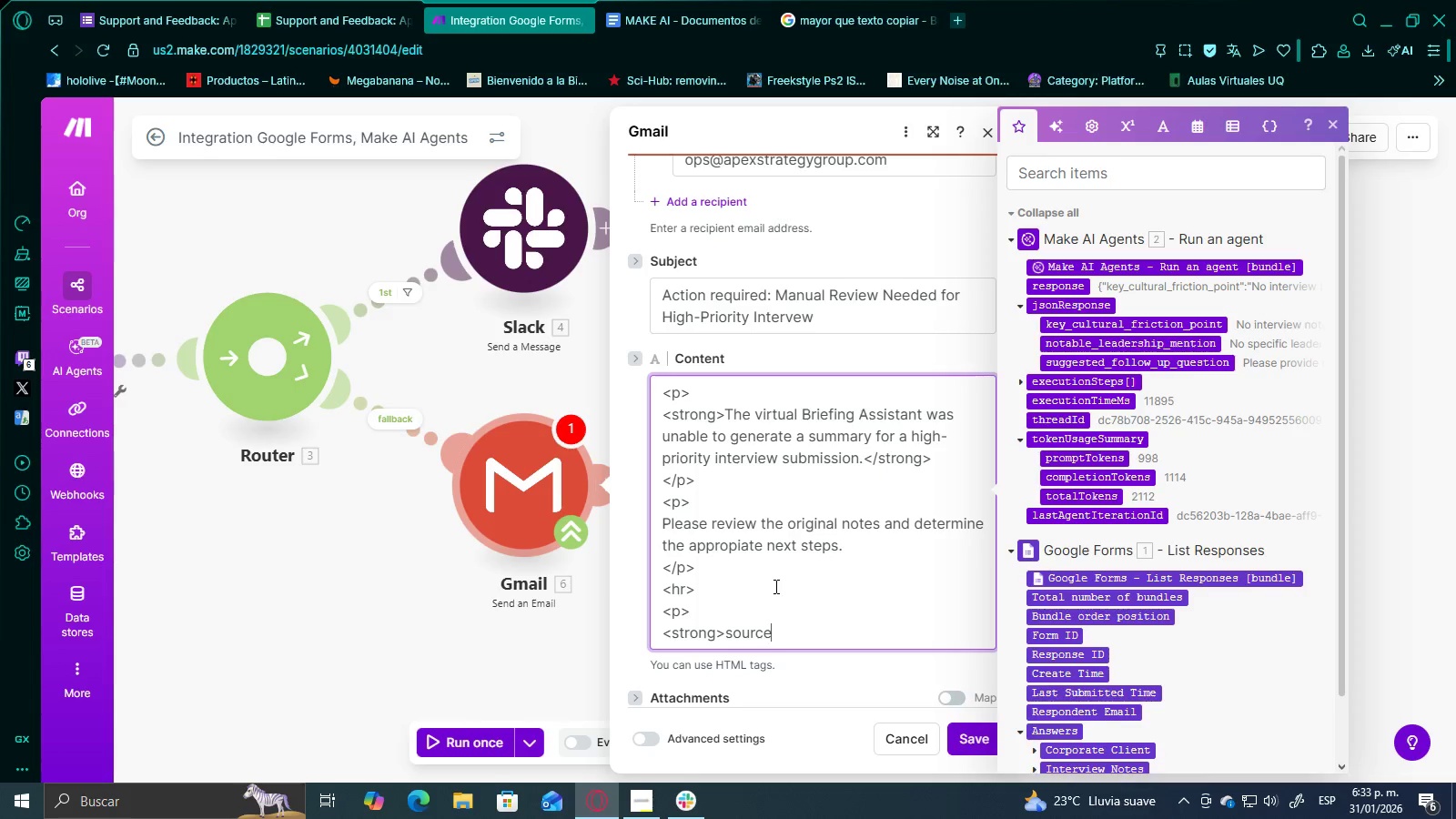 
key(Backspace)
 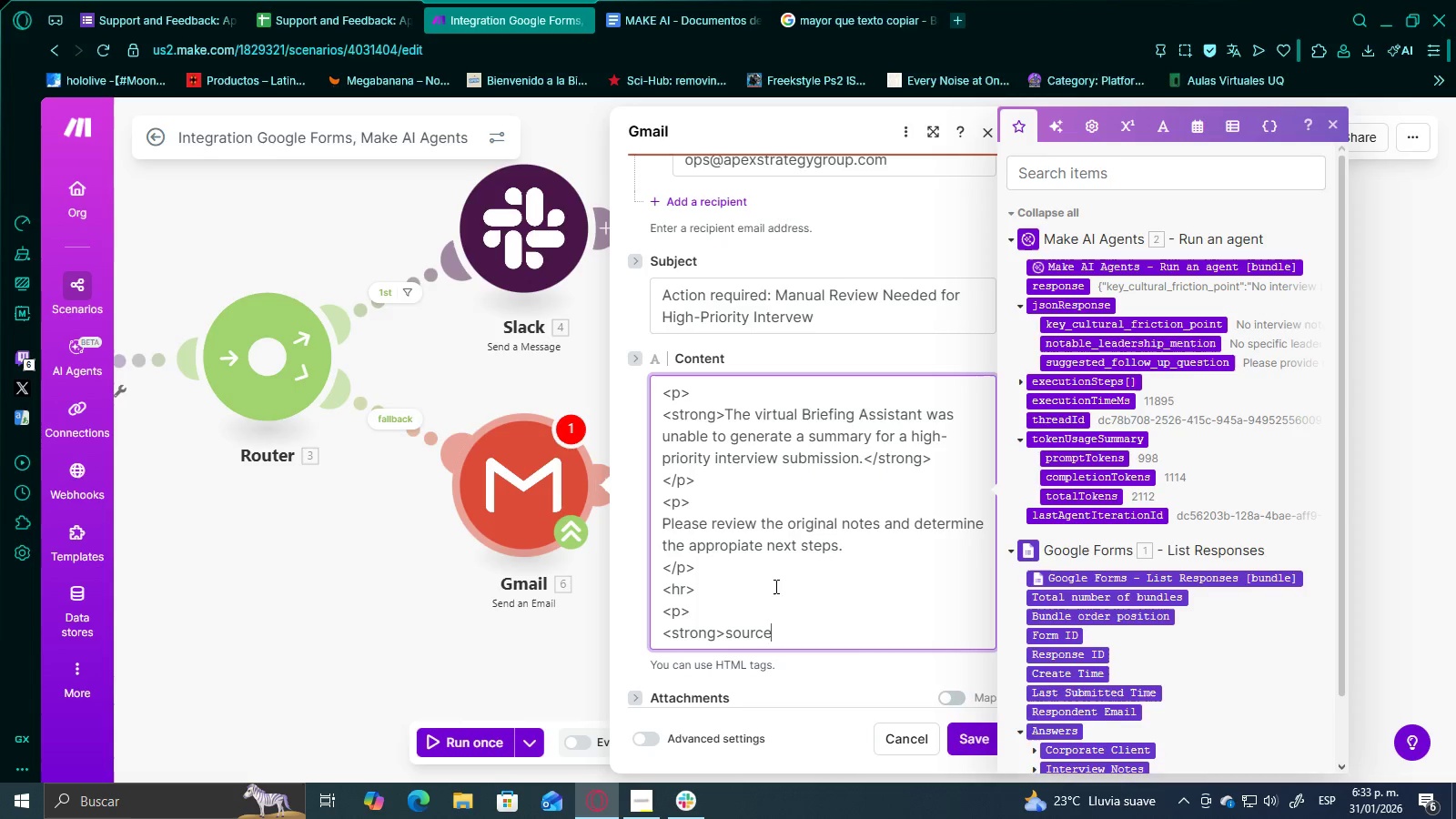 
key(Shift+ShiftRight)
 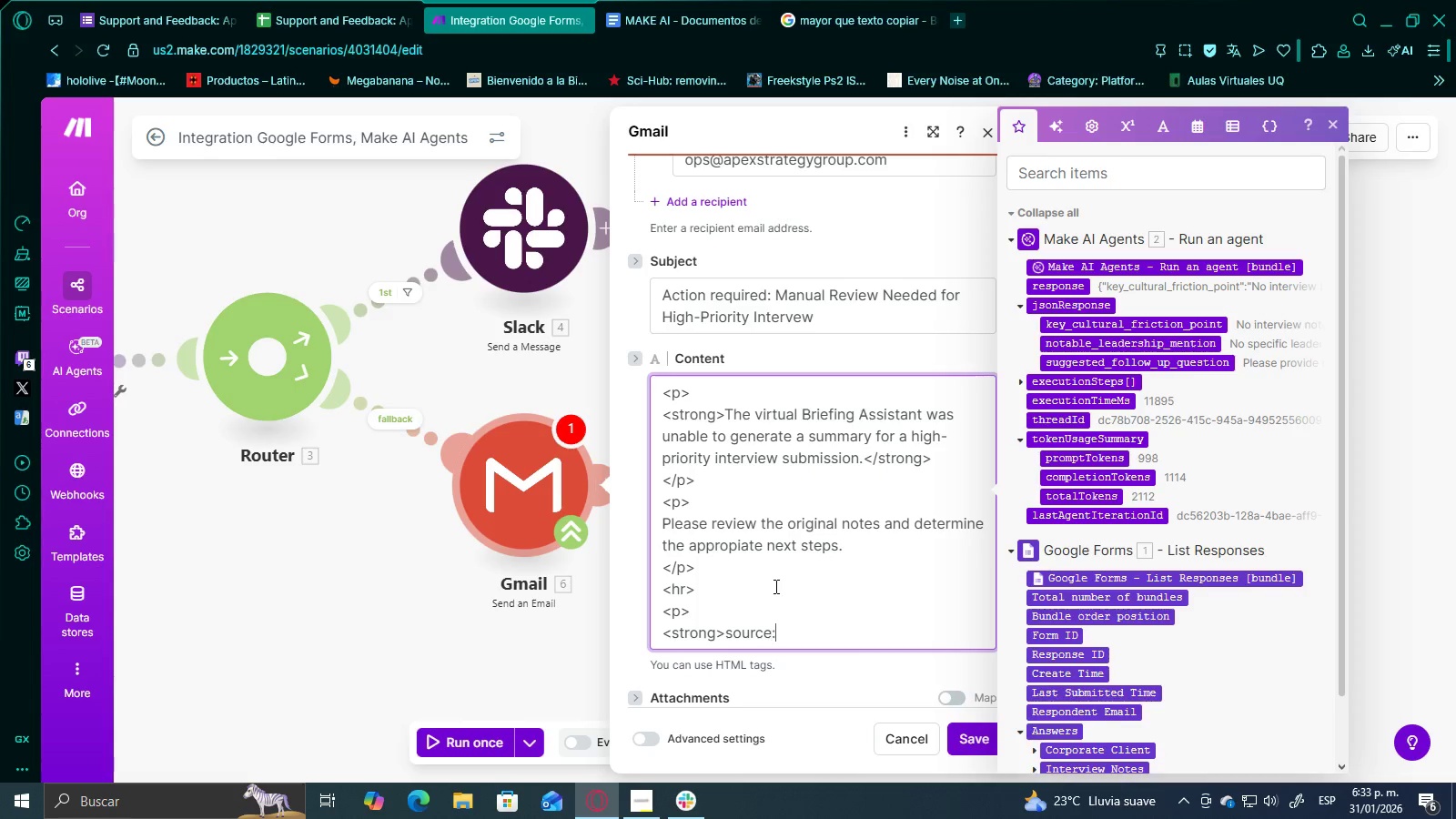 
key(Shift+Period)
 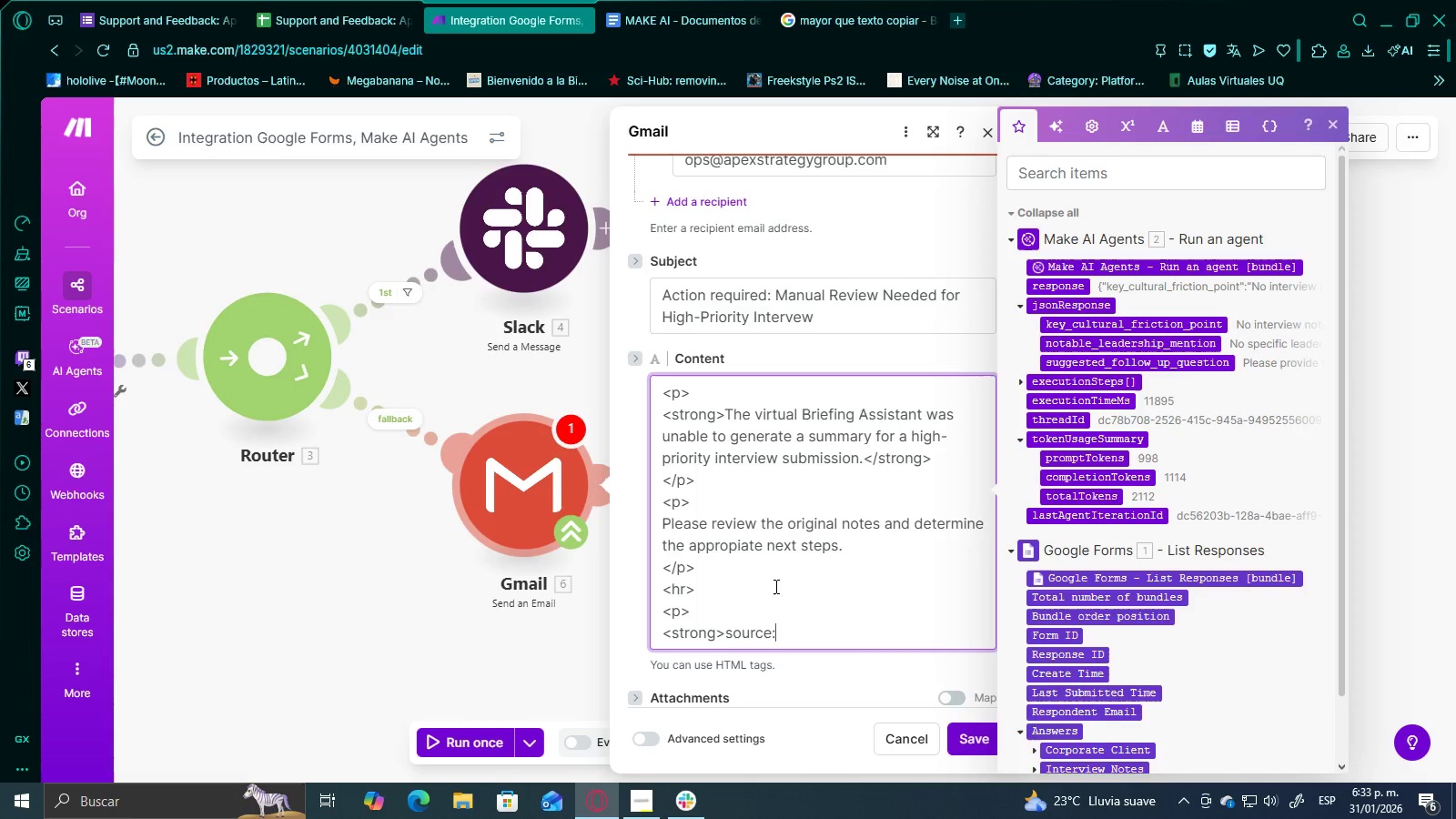 
key(Control+V)
 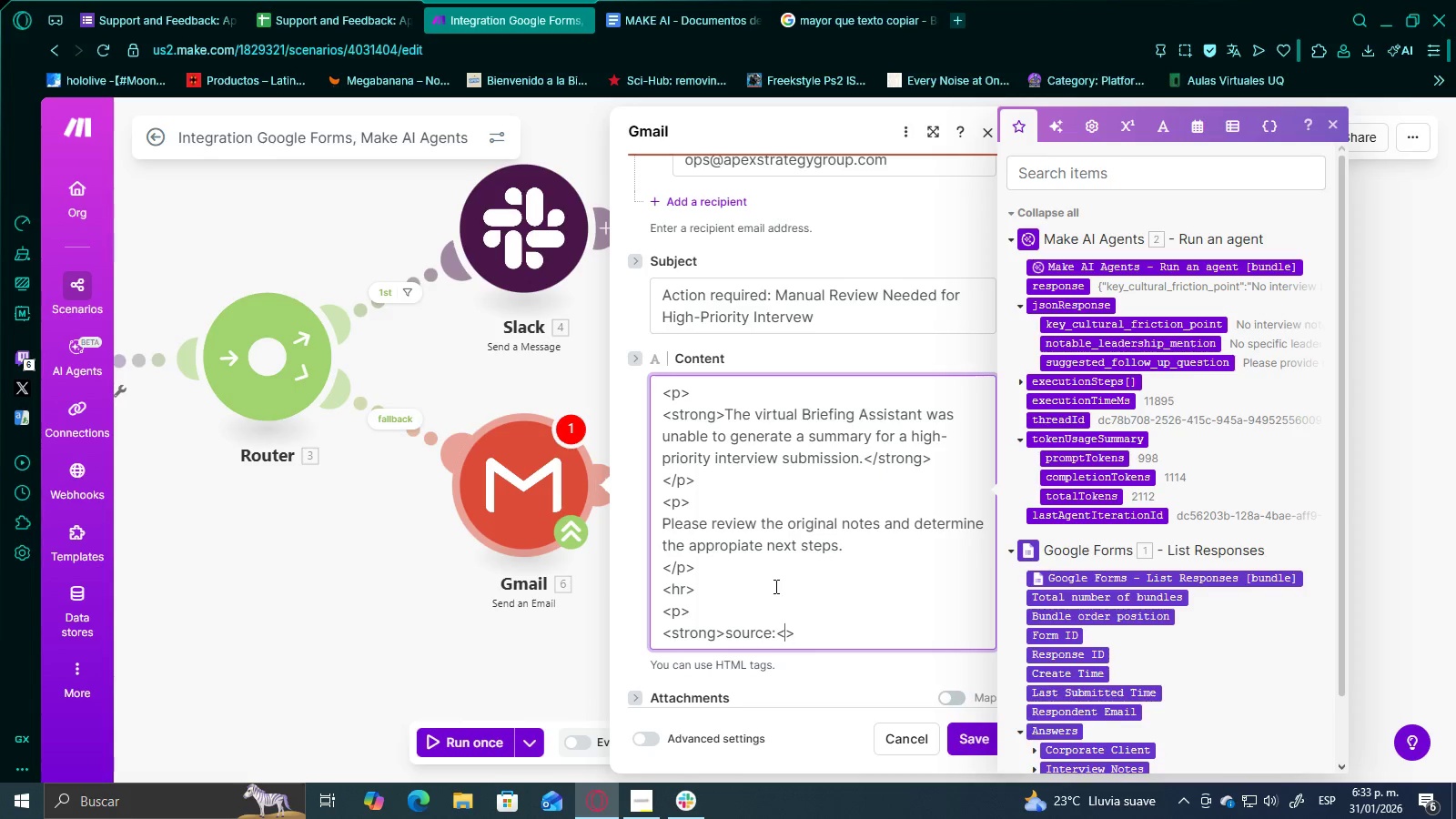 
key(ArrowLeft)
 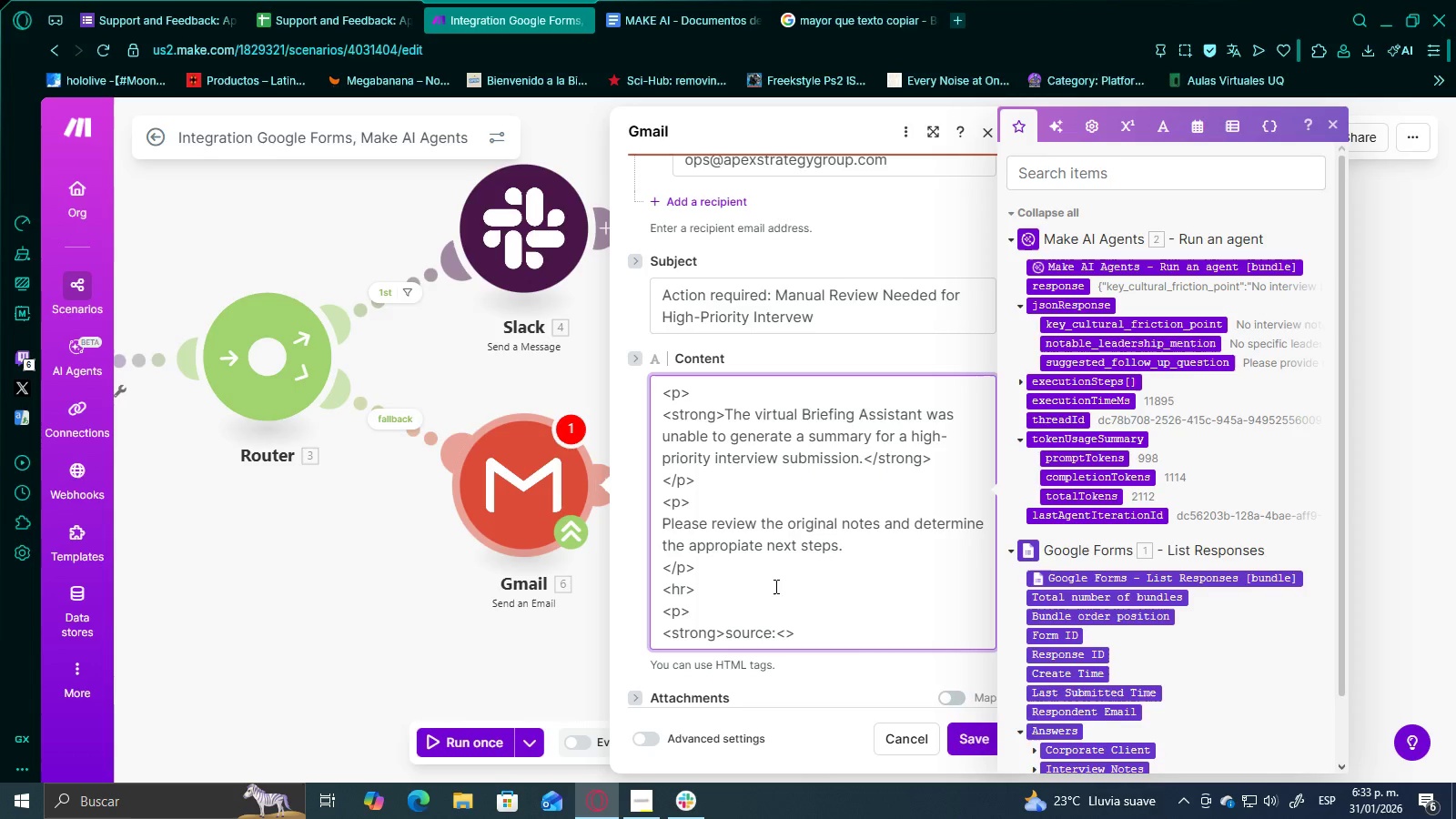 
type(strong)
 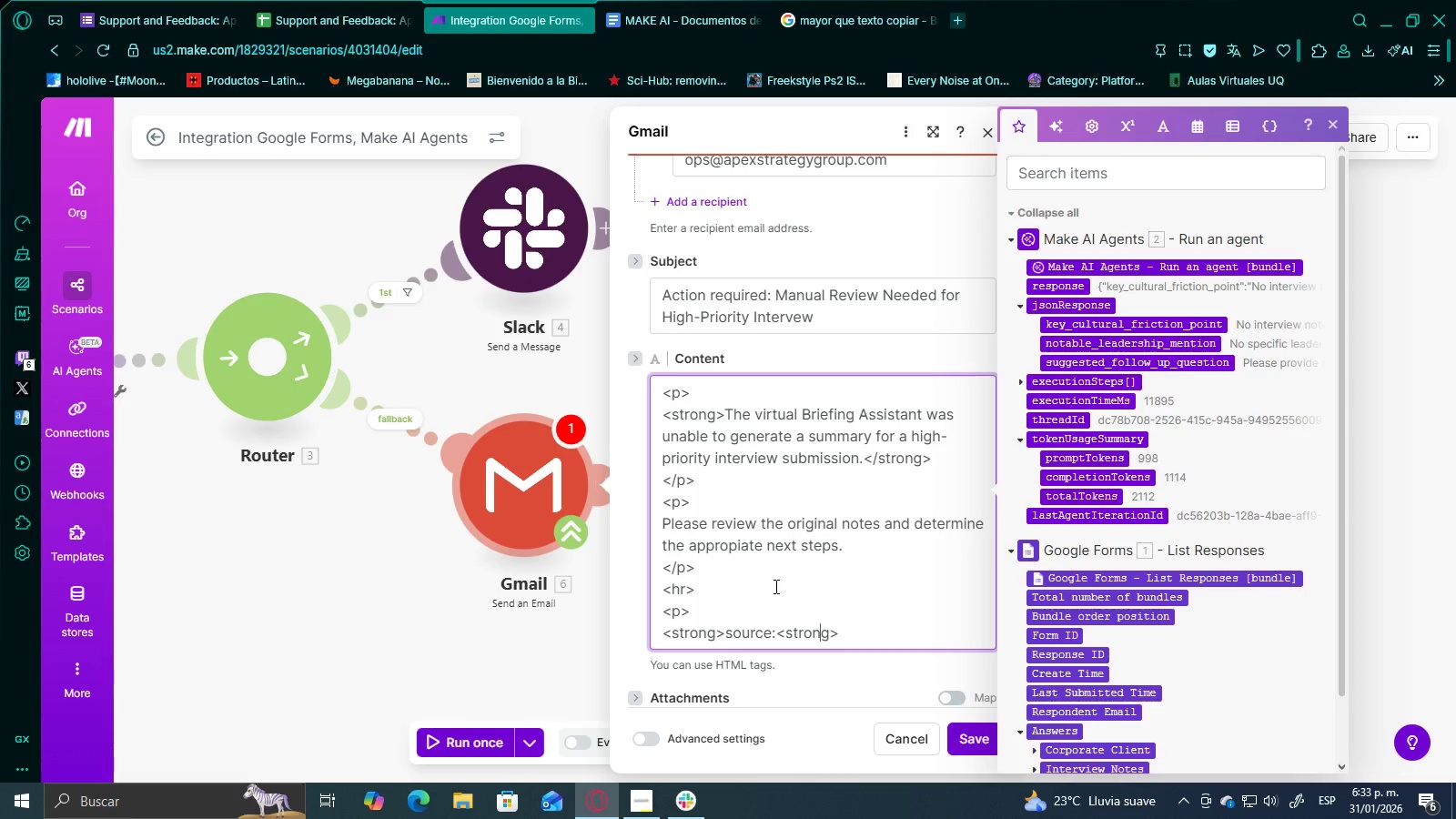 
key(ArrowLeft)
 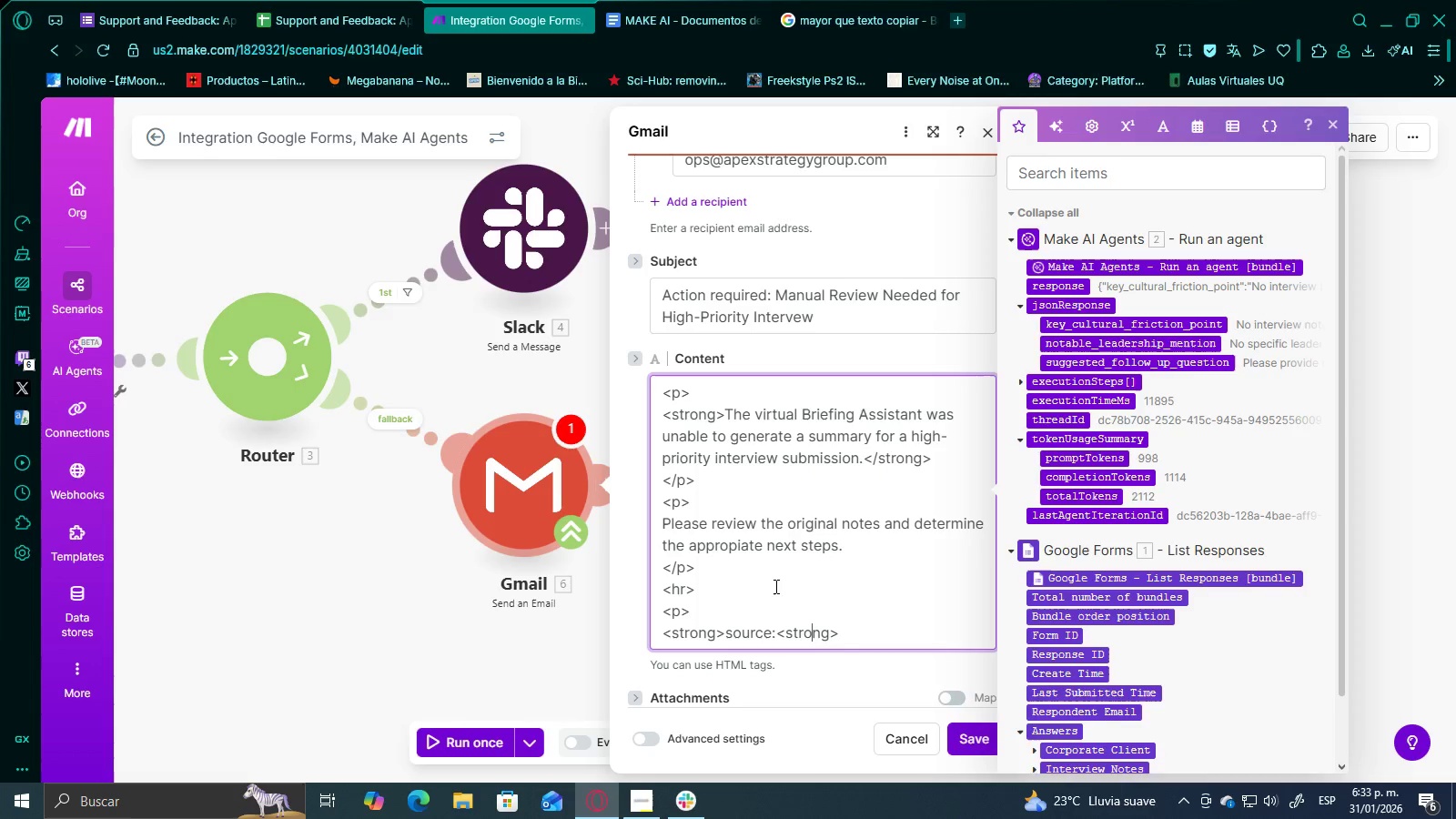 
key(ArrowLeft)
 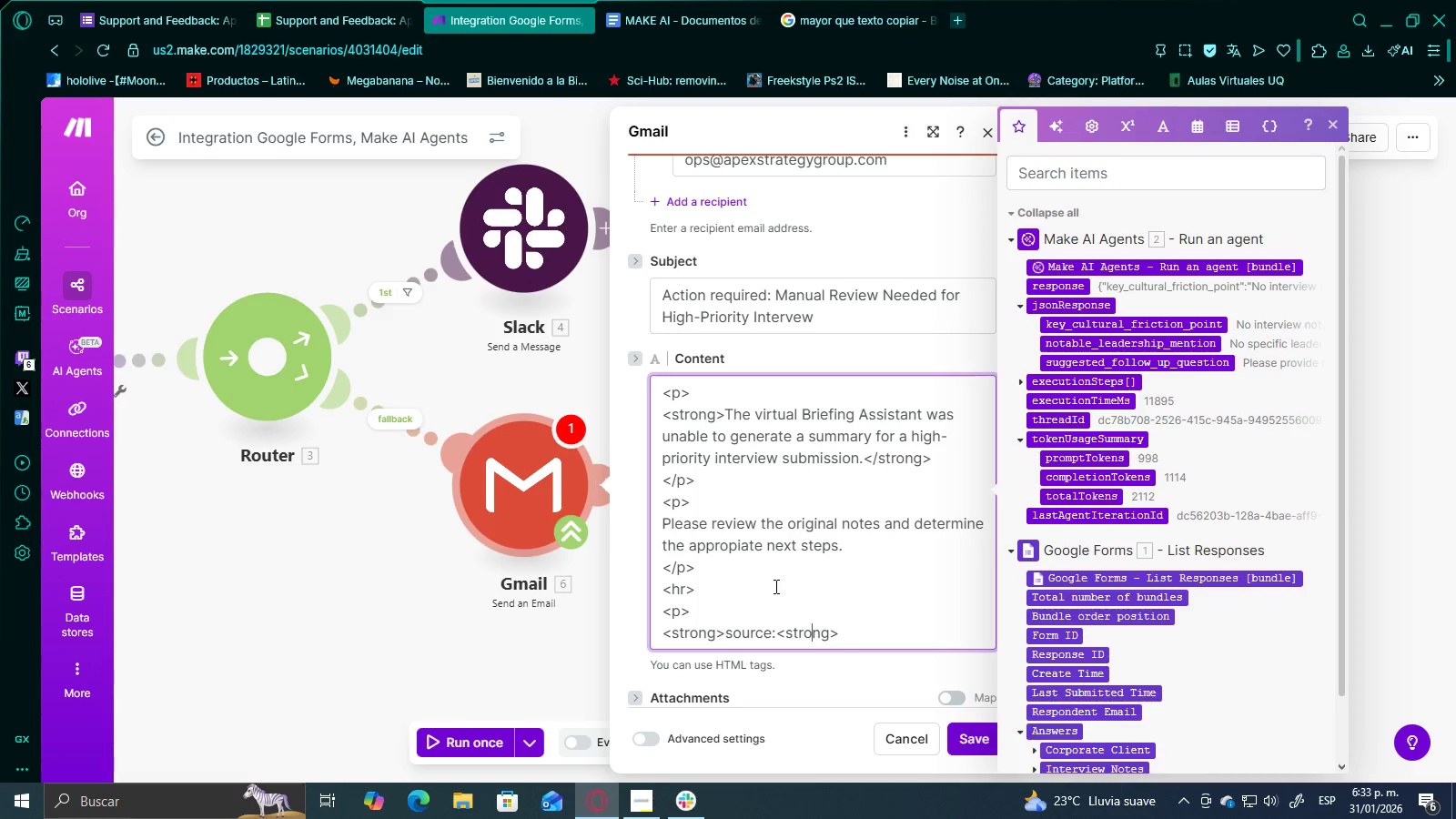 
key(ArrowLeft)
 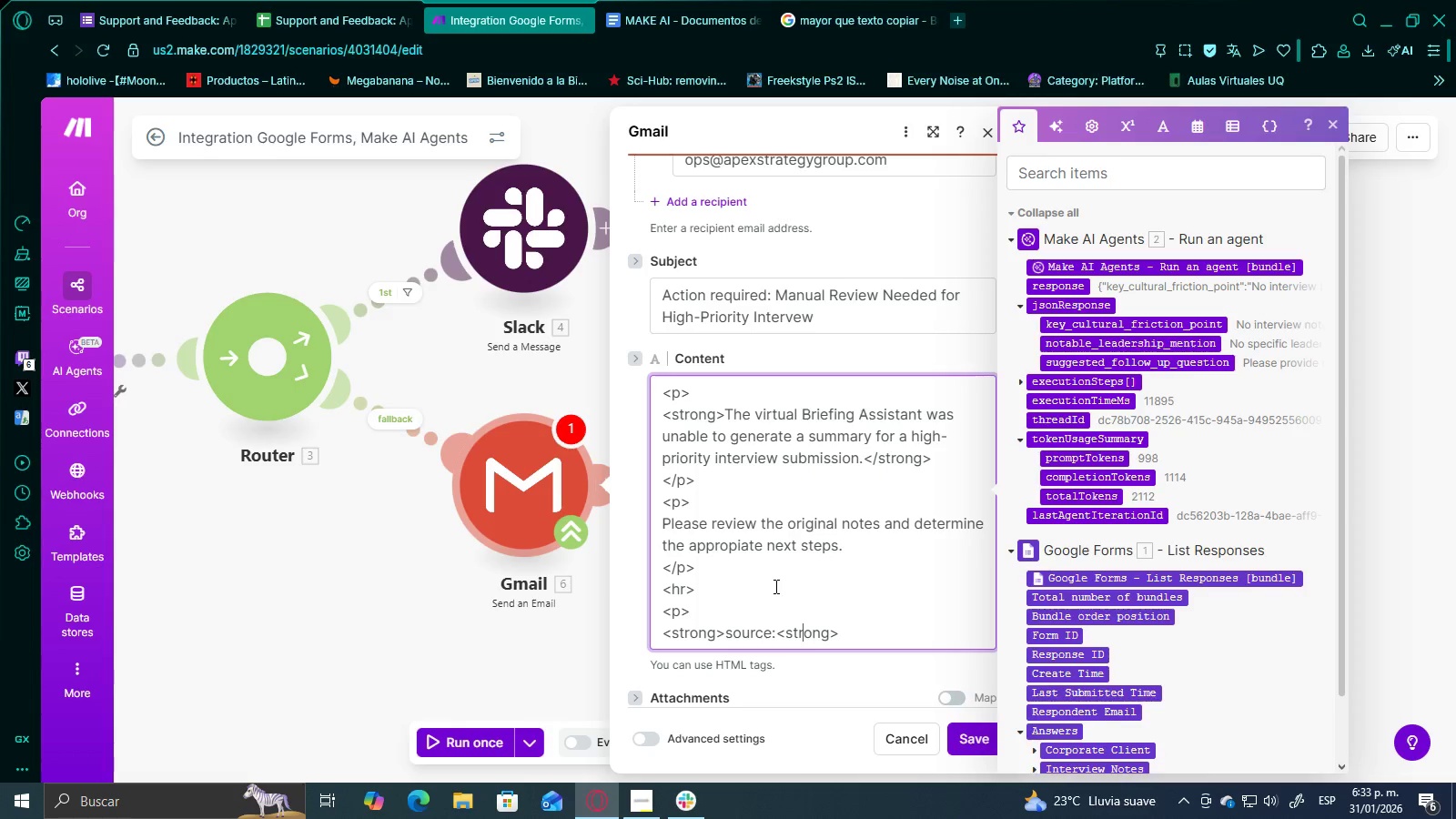 
key(ArrowLeft)
 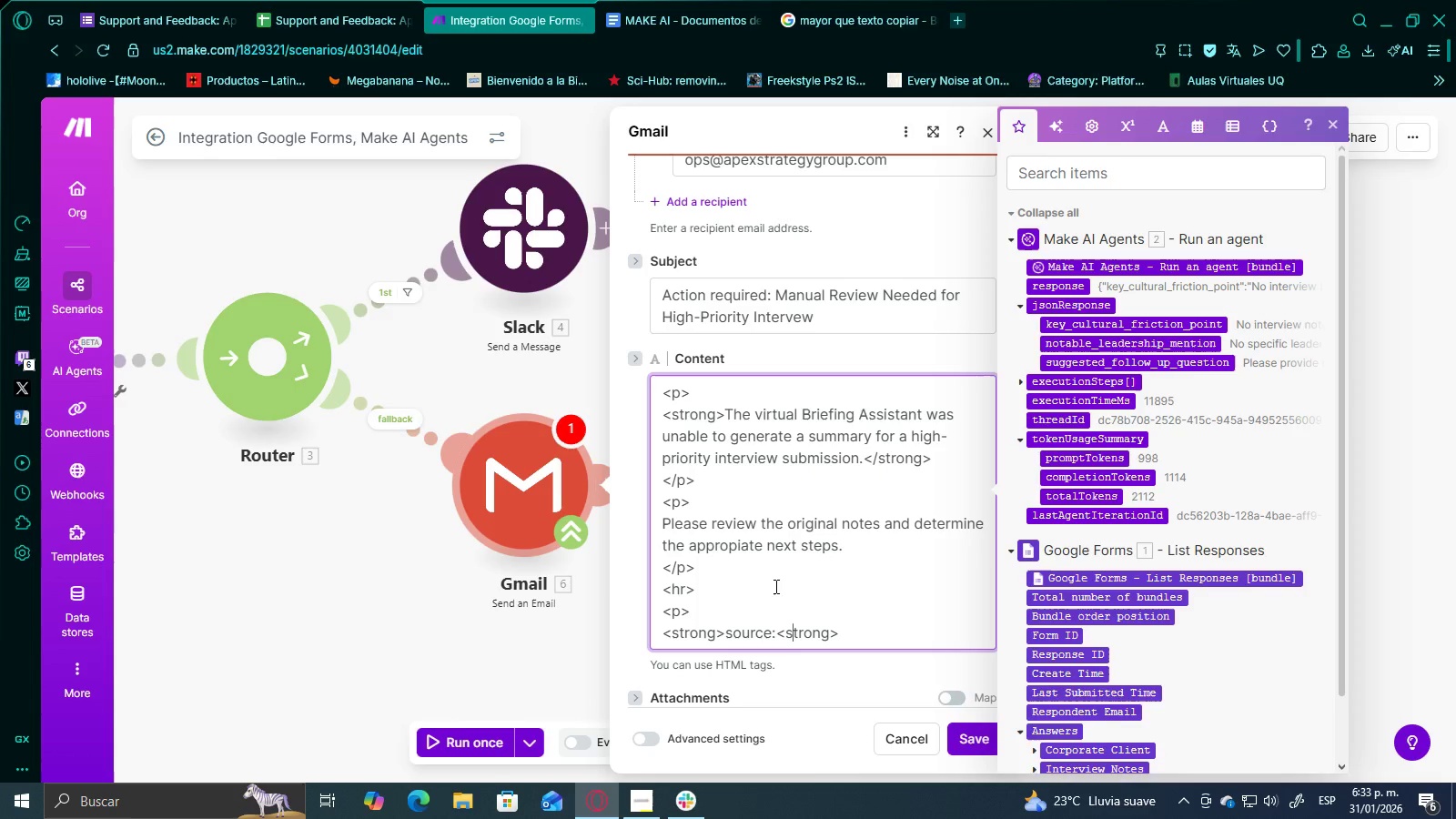 
key(ArrowLeft)
 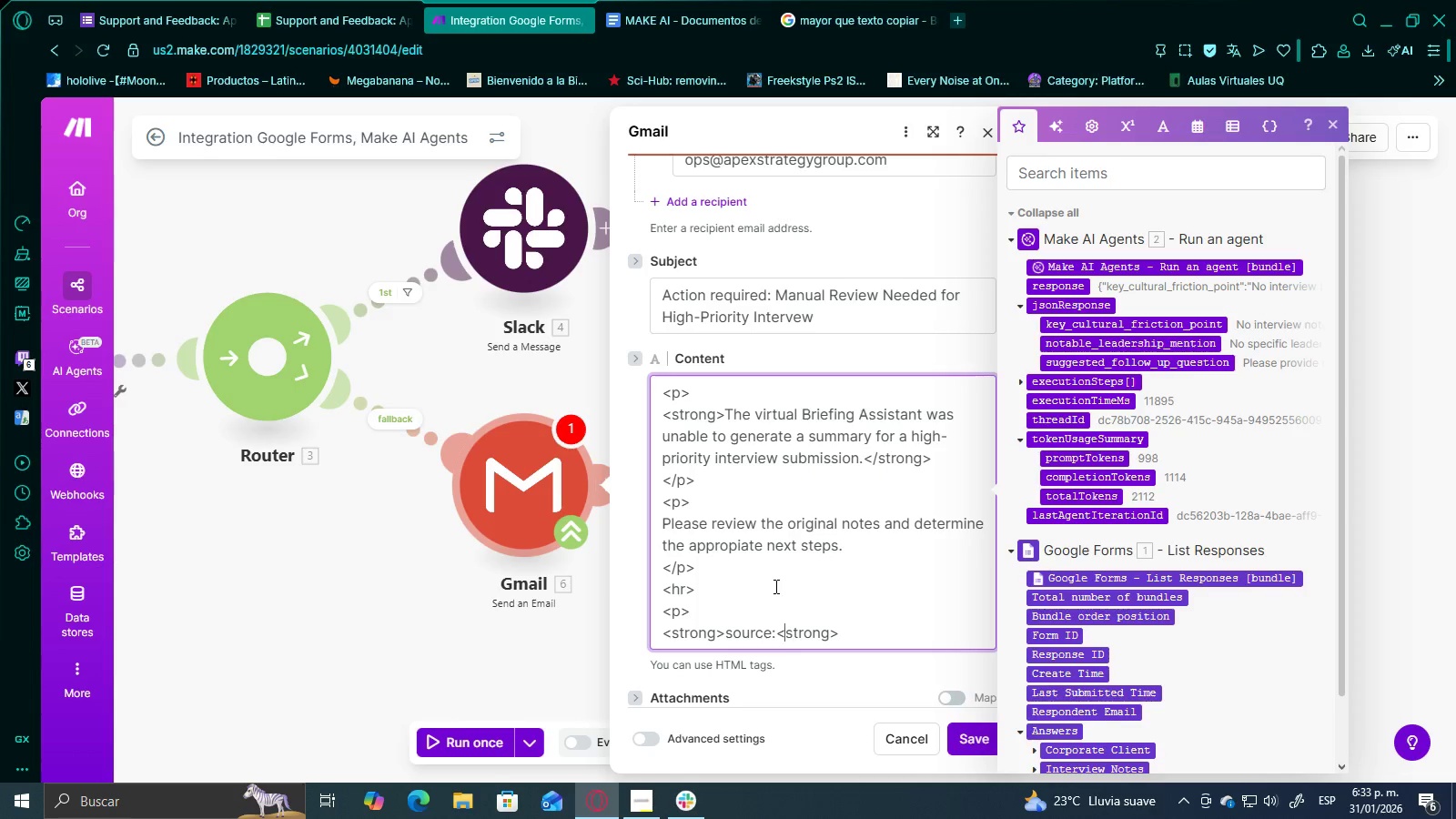 
key(ArrowLeft)
 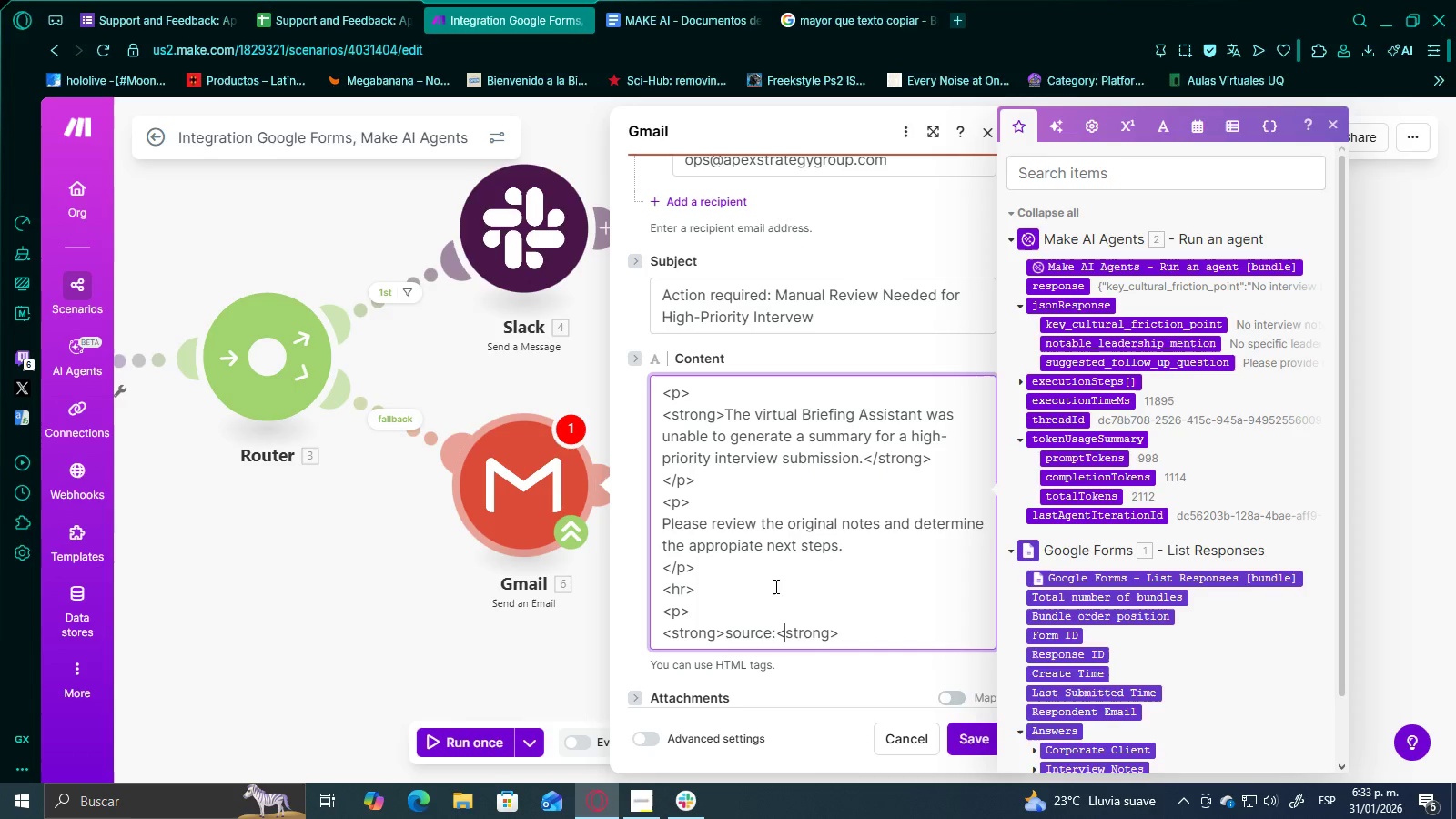 
key(Shift+ShiftRight)
 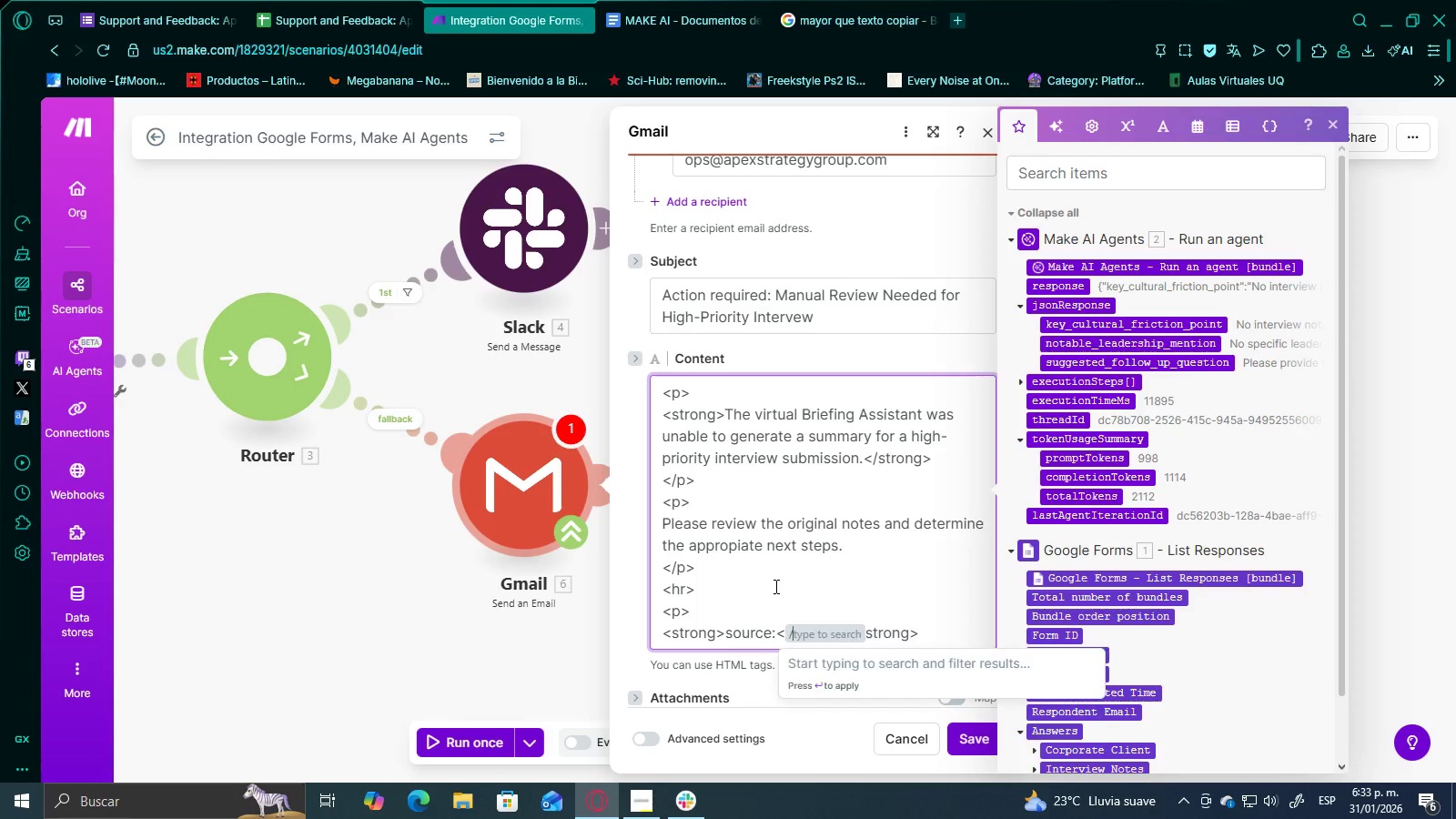 
key(Shift+7)
 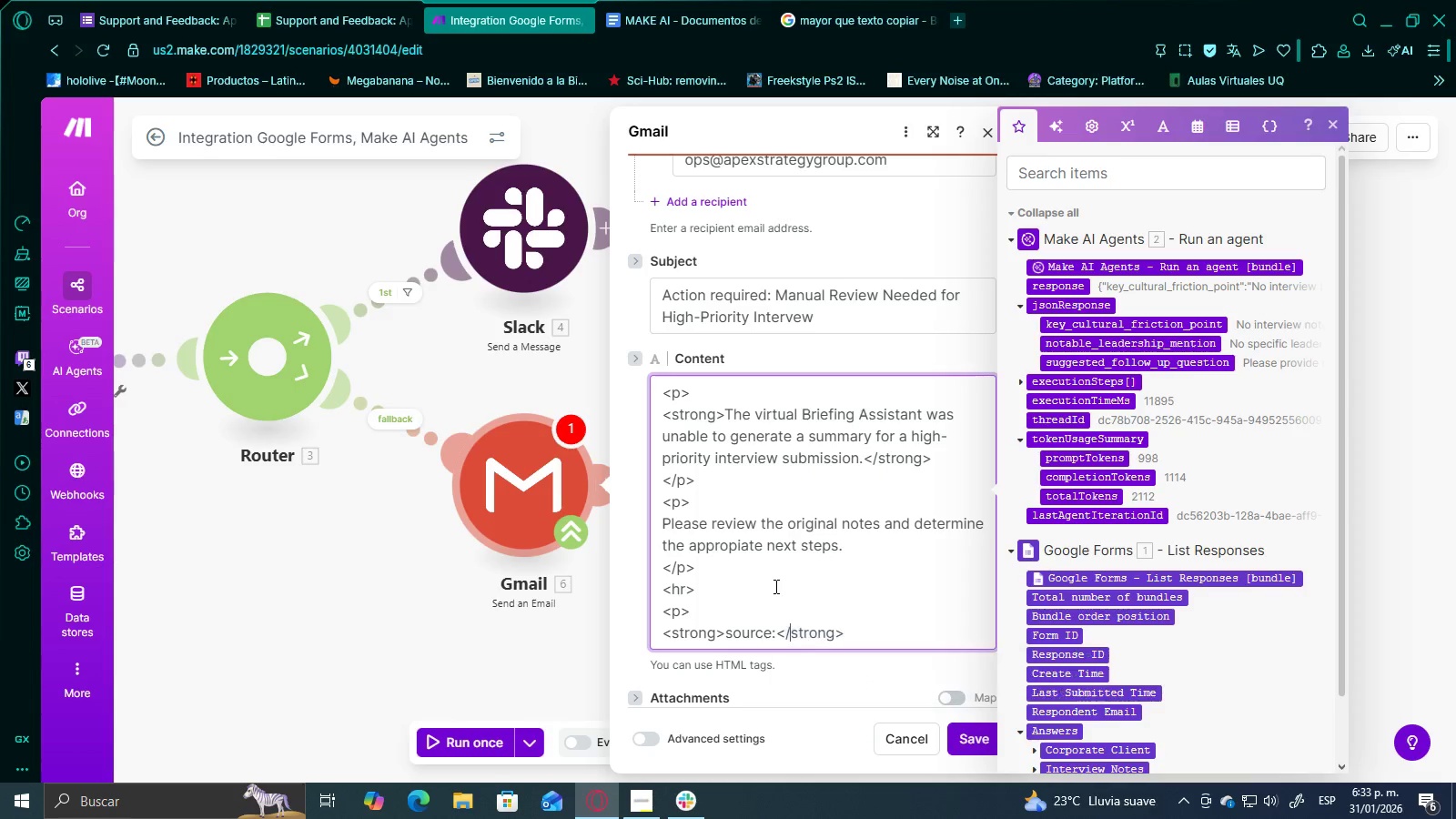 
hold_key(key=ArrowRight, duration=0.75)
 